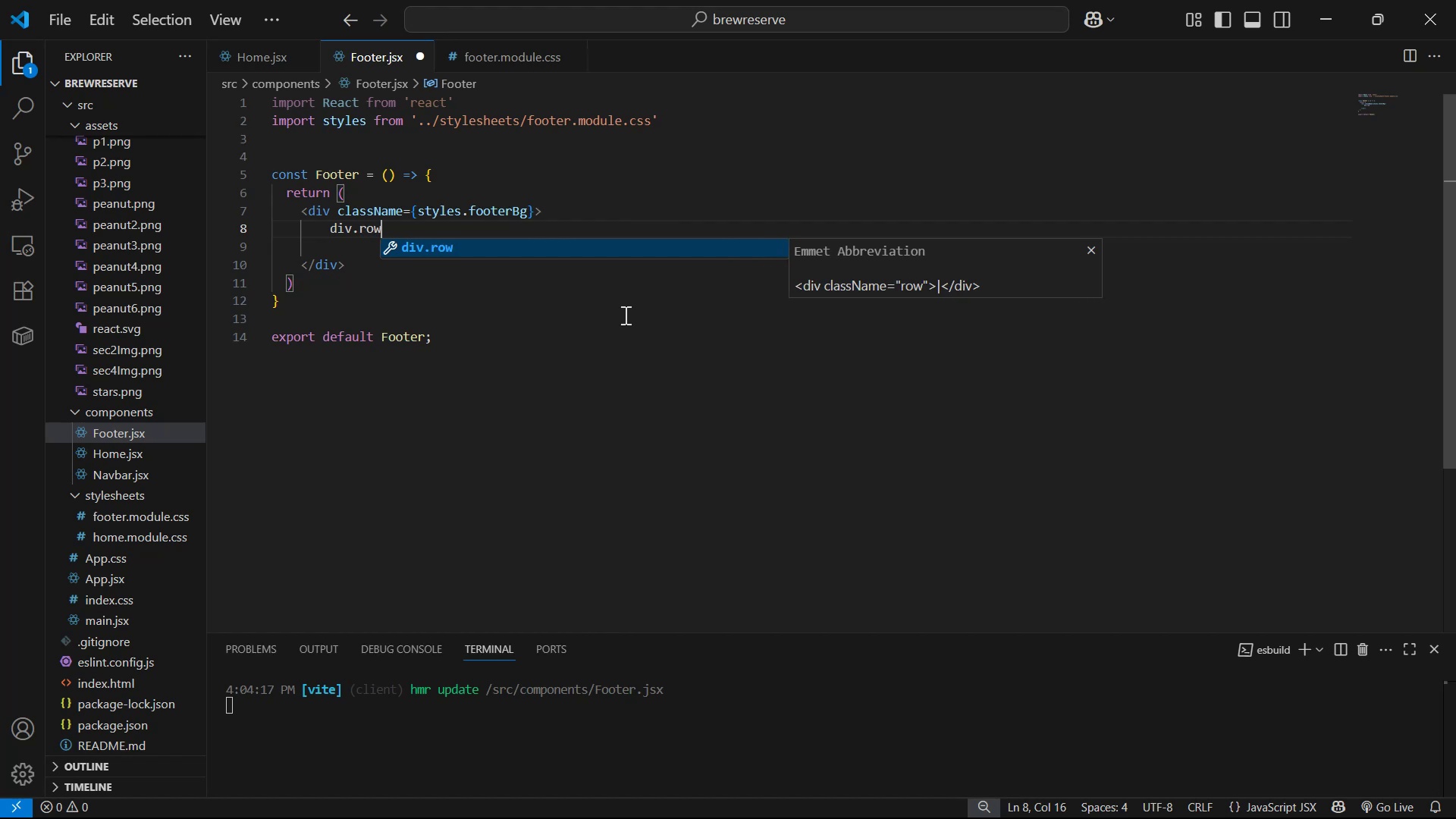 
key(Enter)
 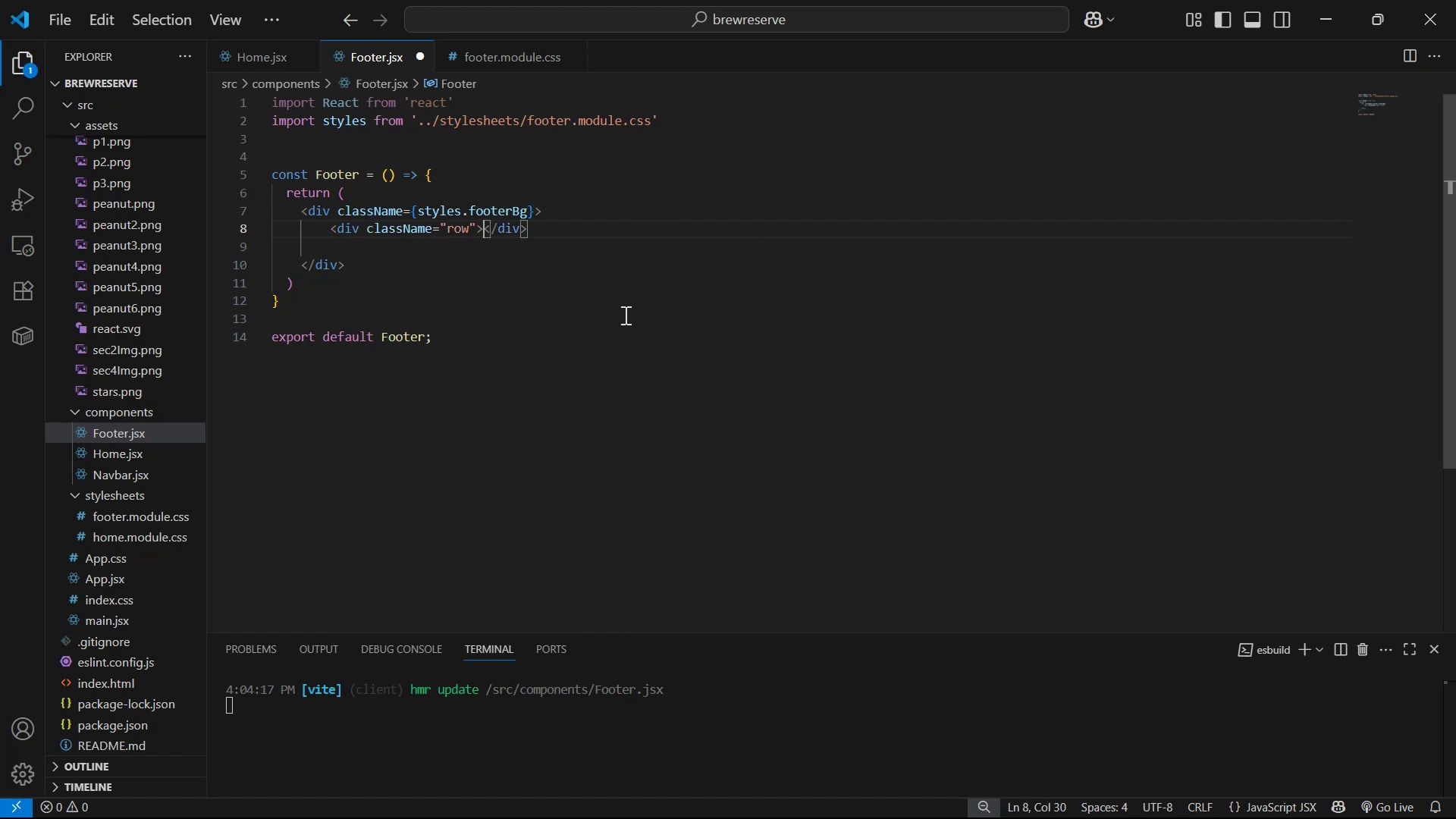 
key(Enter)
 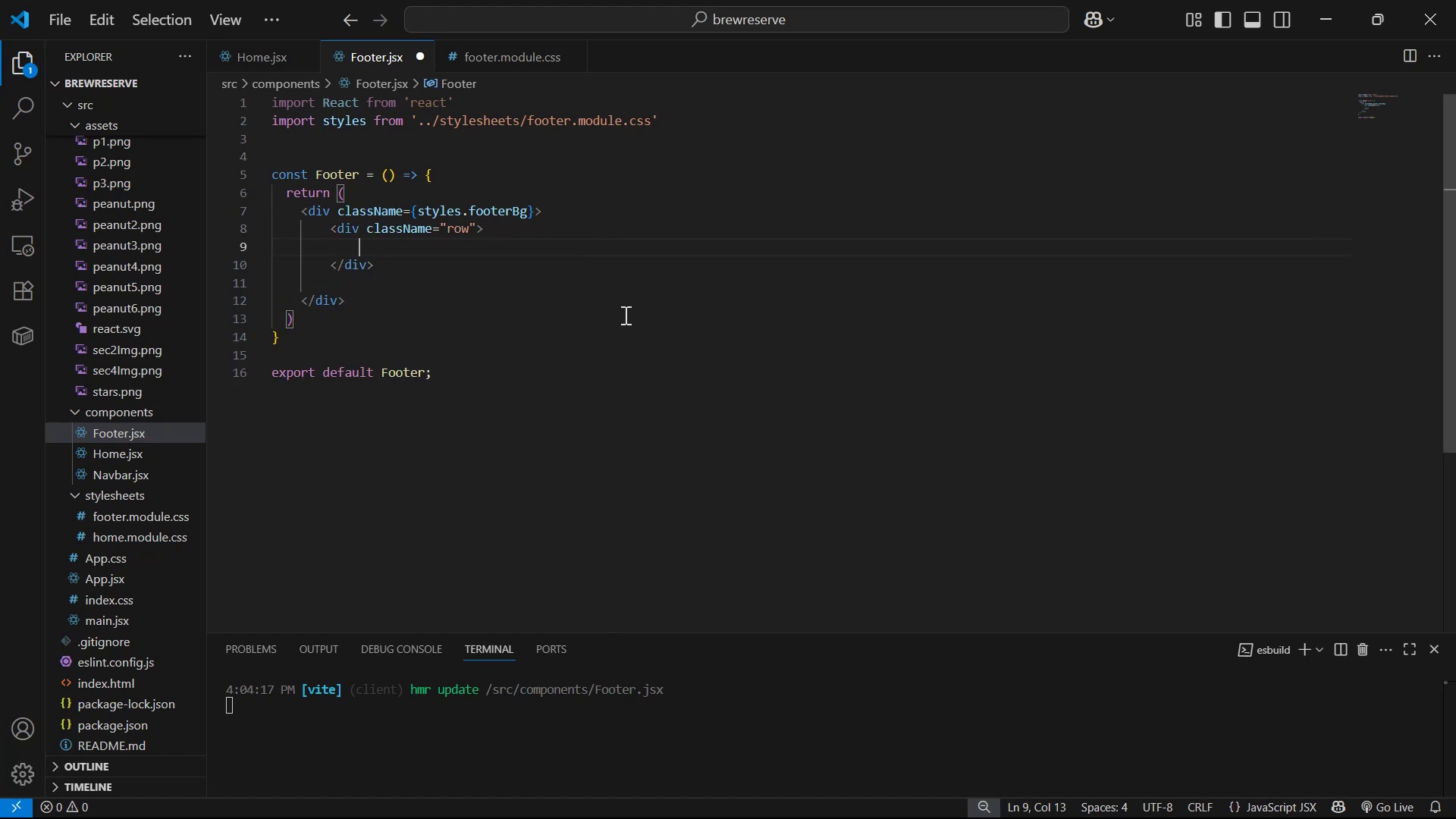 
key(ArrowUp)
 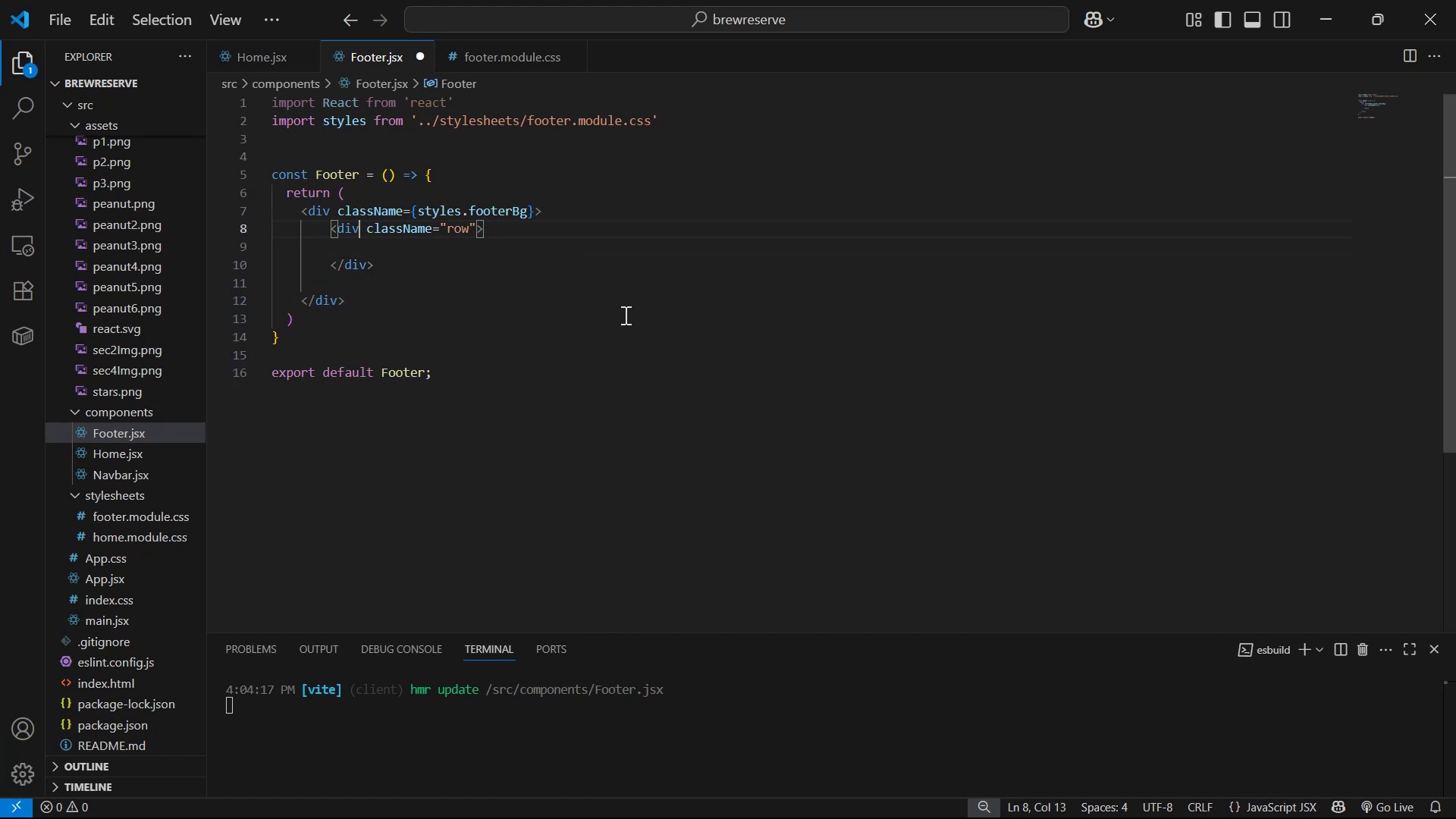 
hold_key(key=ArrowRight, duration=0.97)
 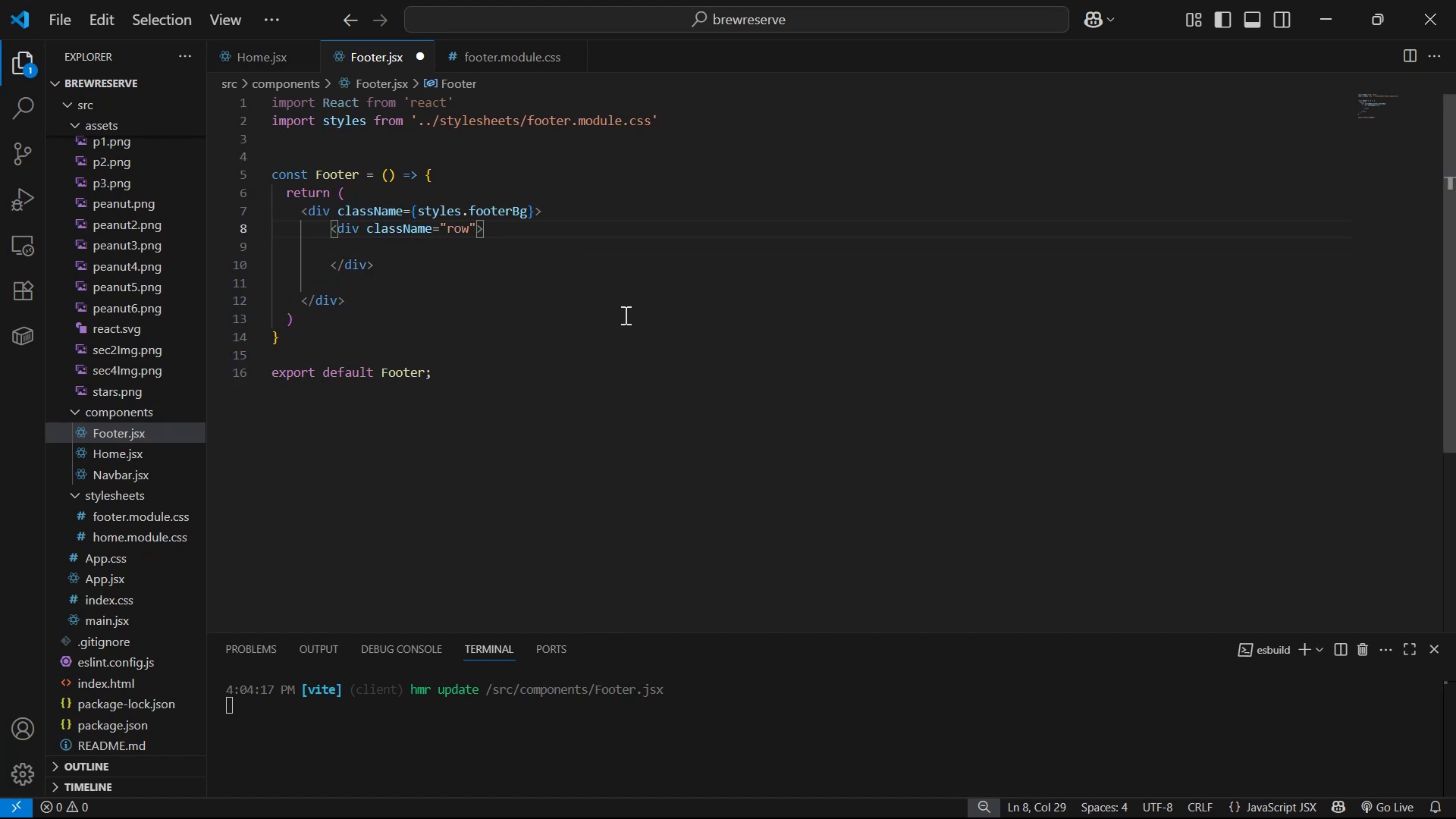 
key(Backspace)
 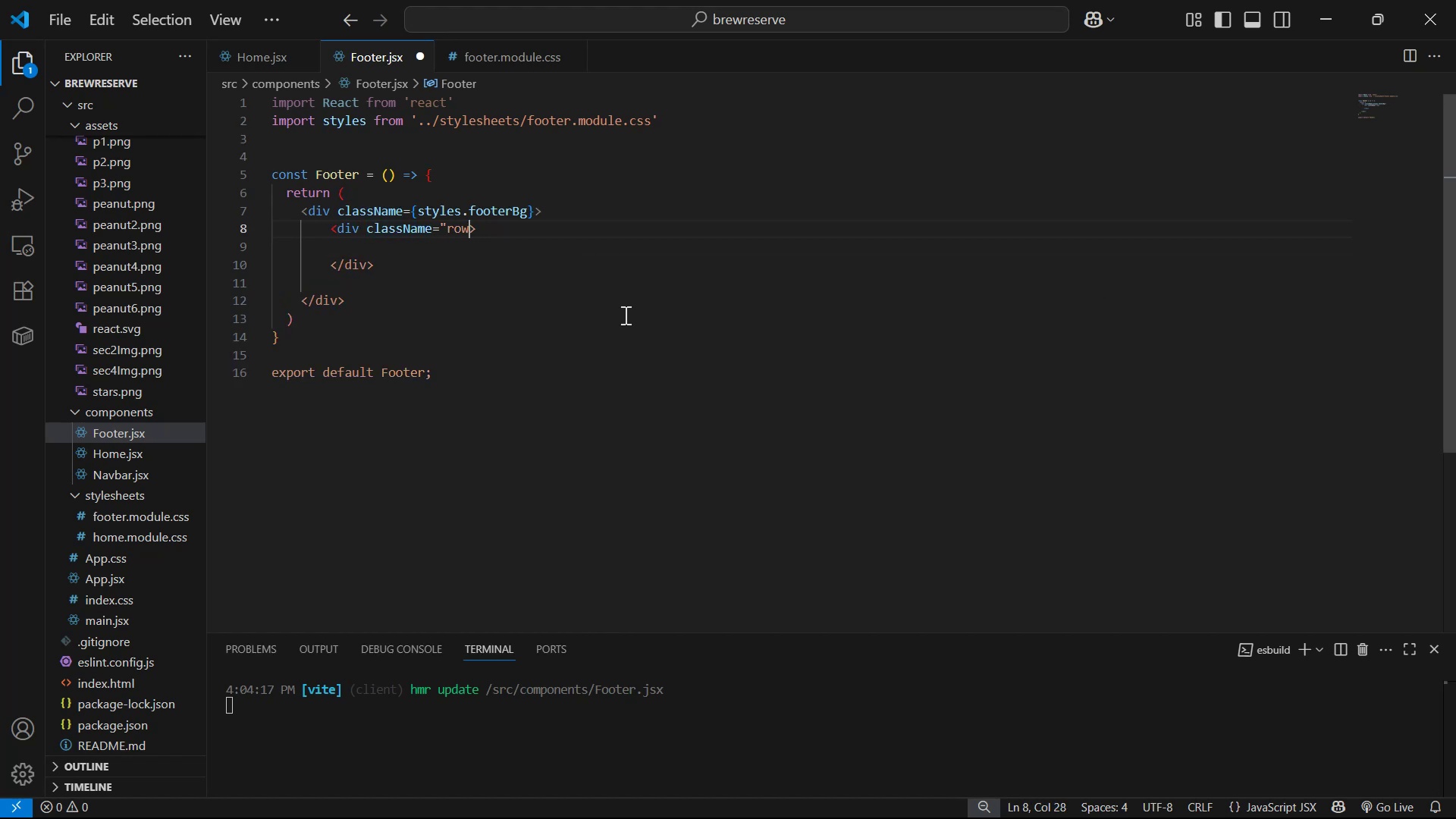 
key(Shift+ShiftLeft)
 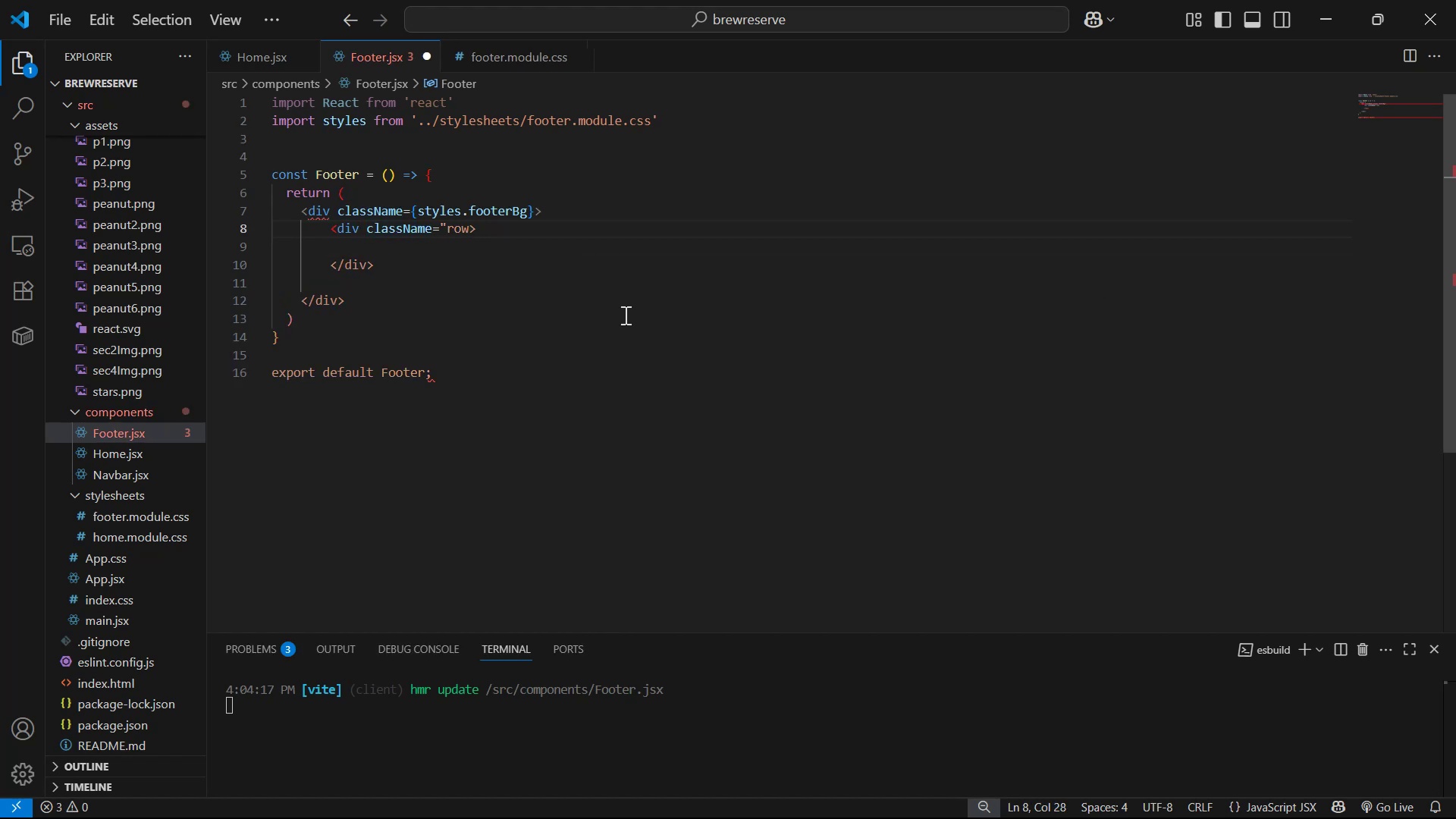 
key(Shift+BracketRight)
 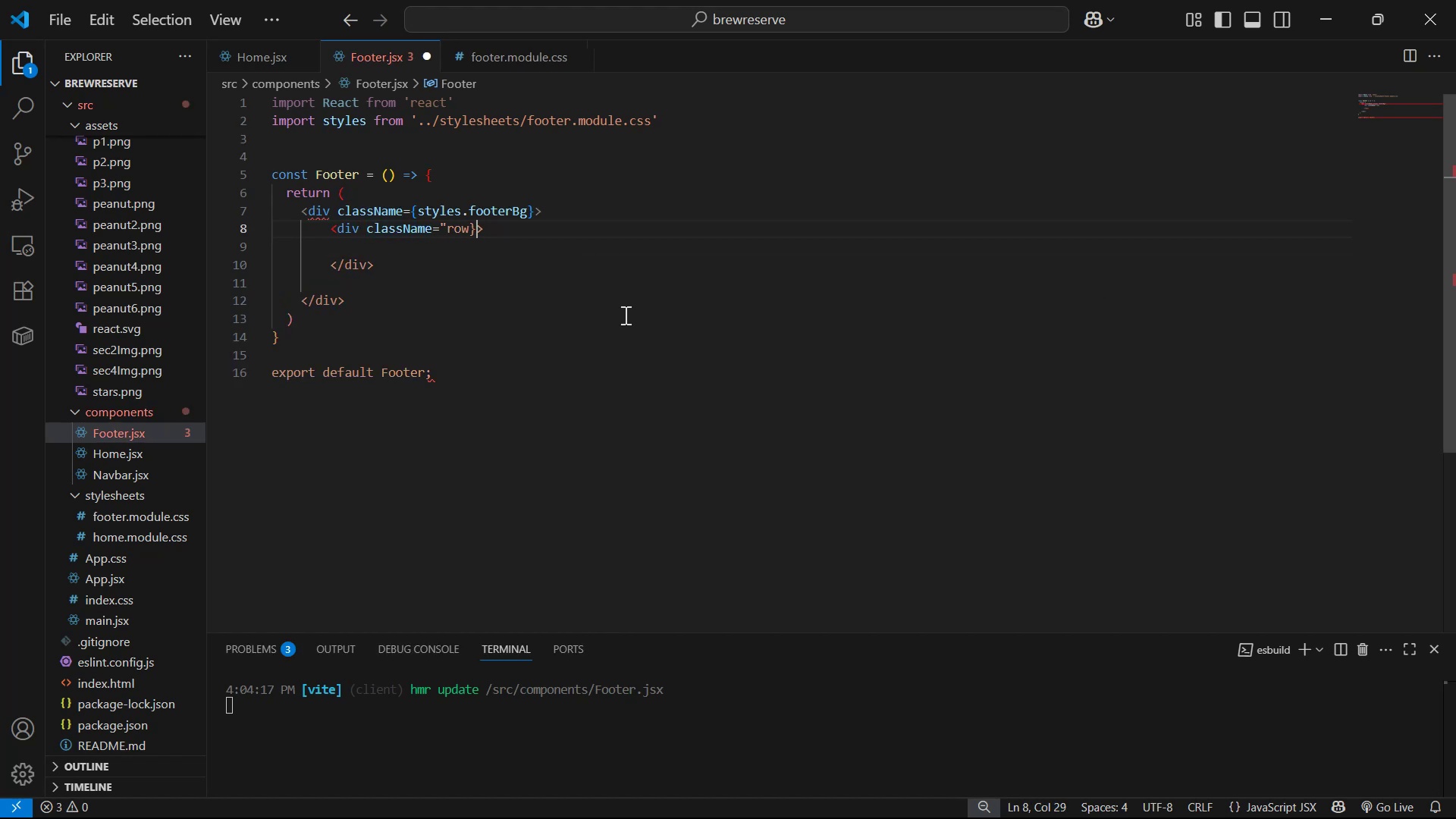 
key(ArrowLeft)
 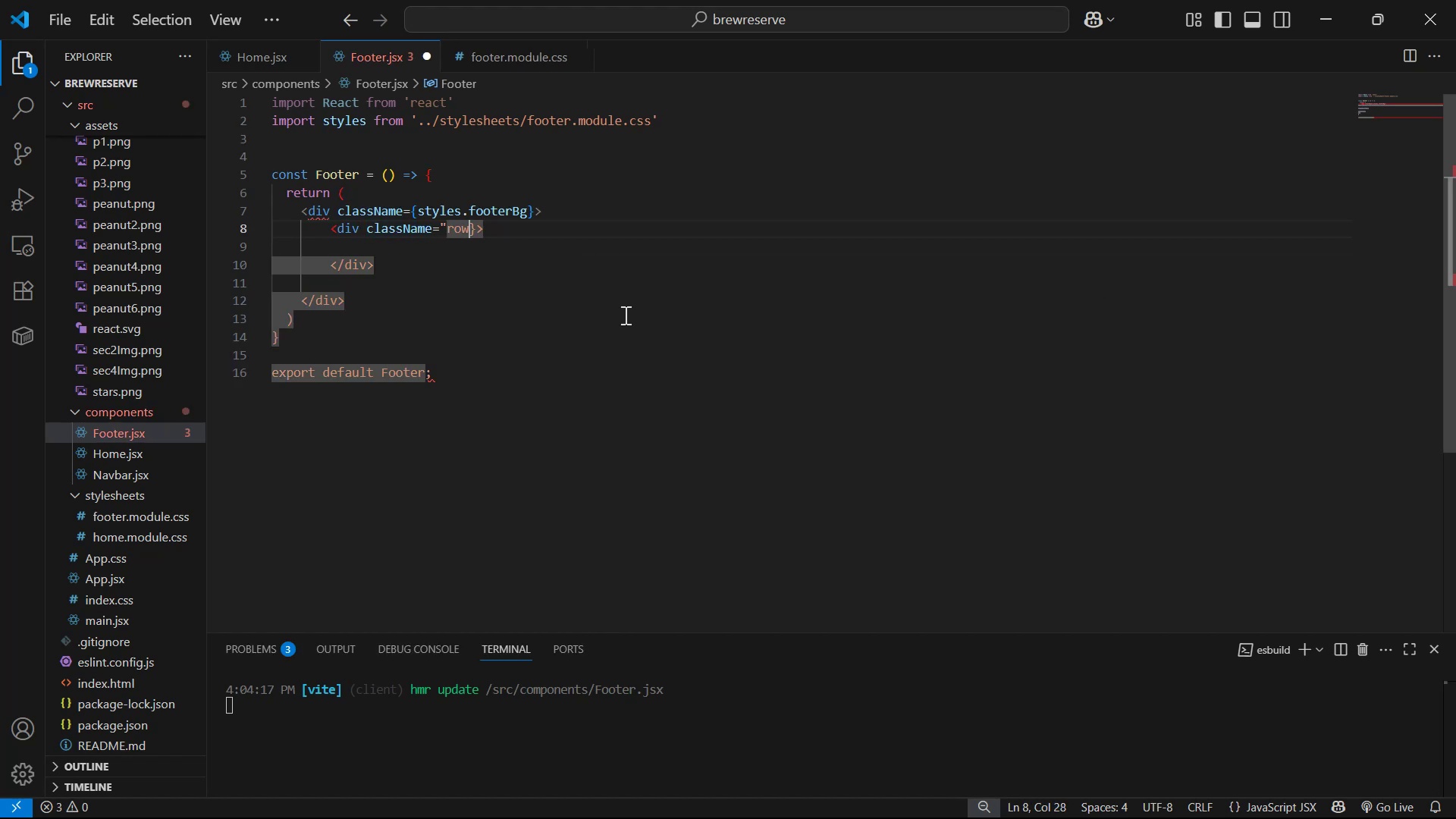 
key(Backquote)
 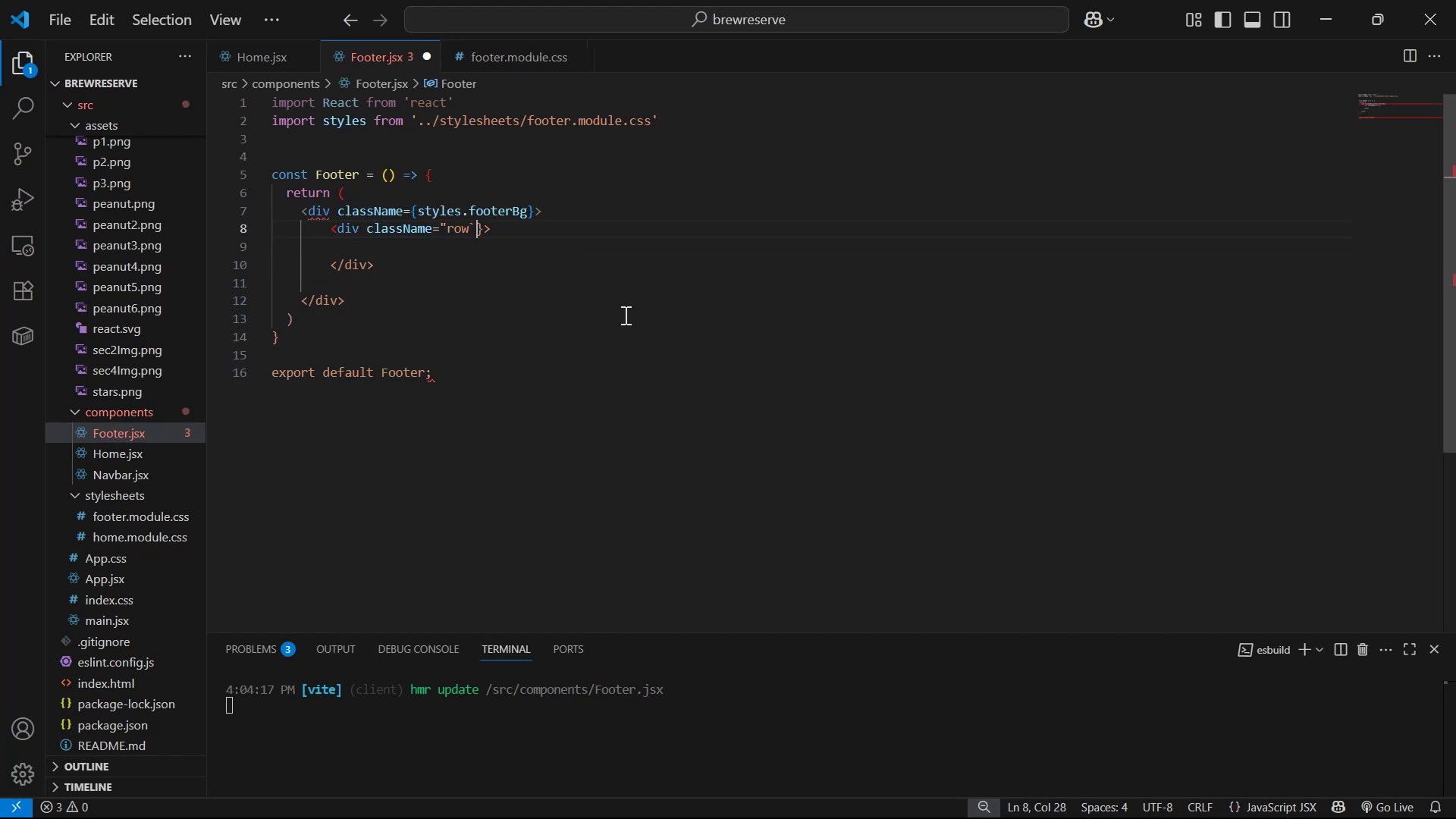 
hold_key(key=ArrowLeft, duration=0.59)
 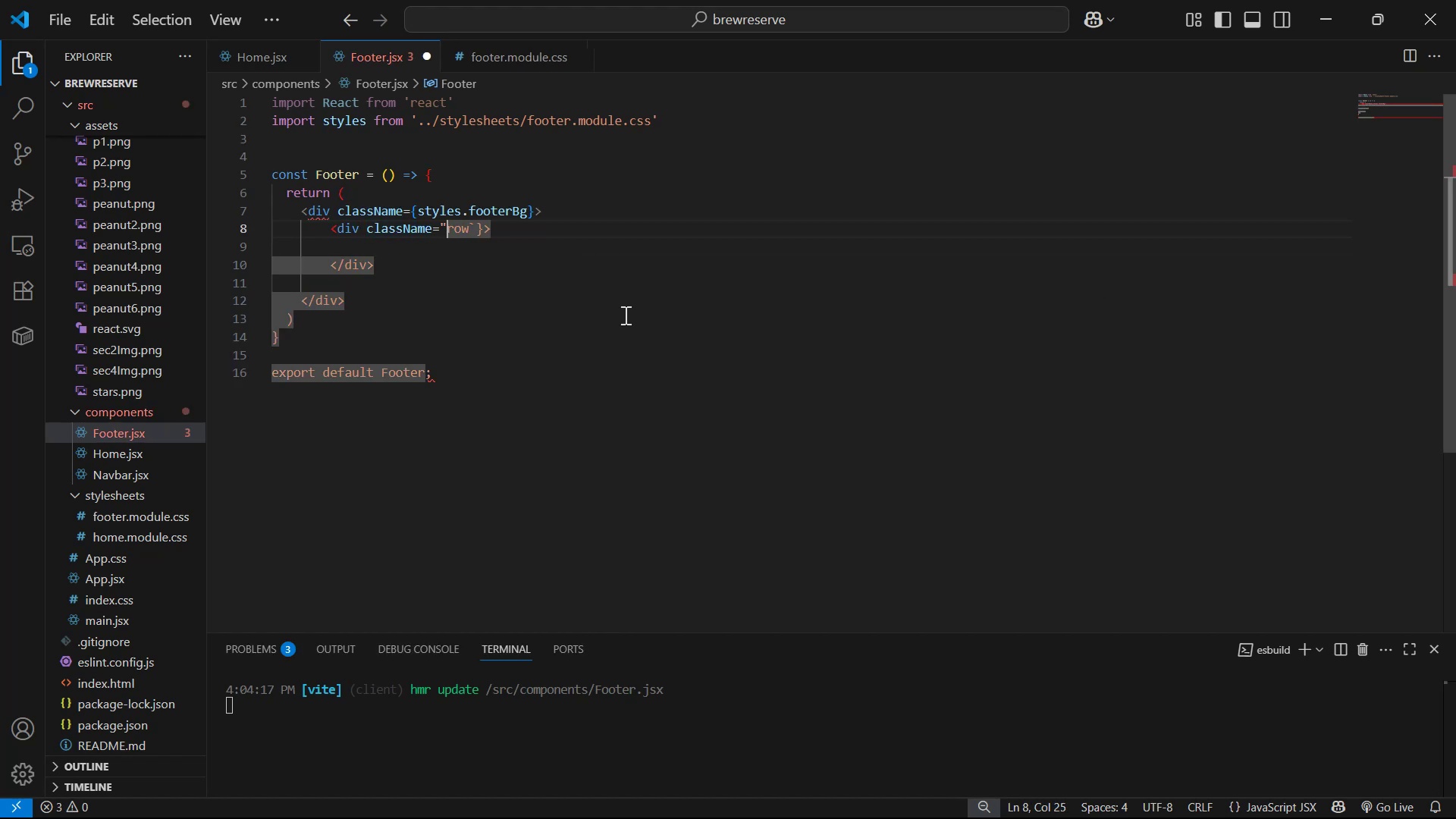 
key(Backspace)
 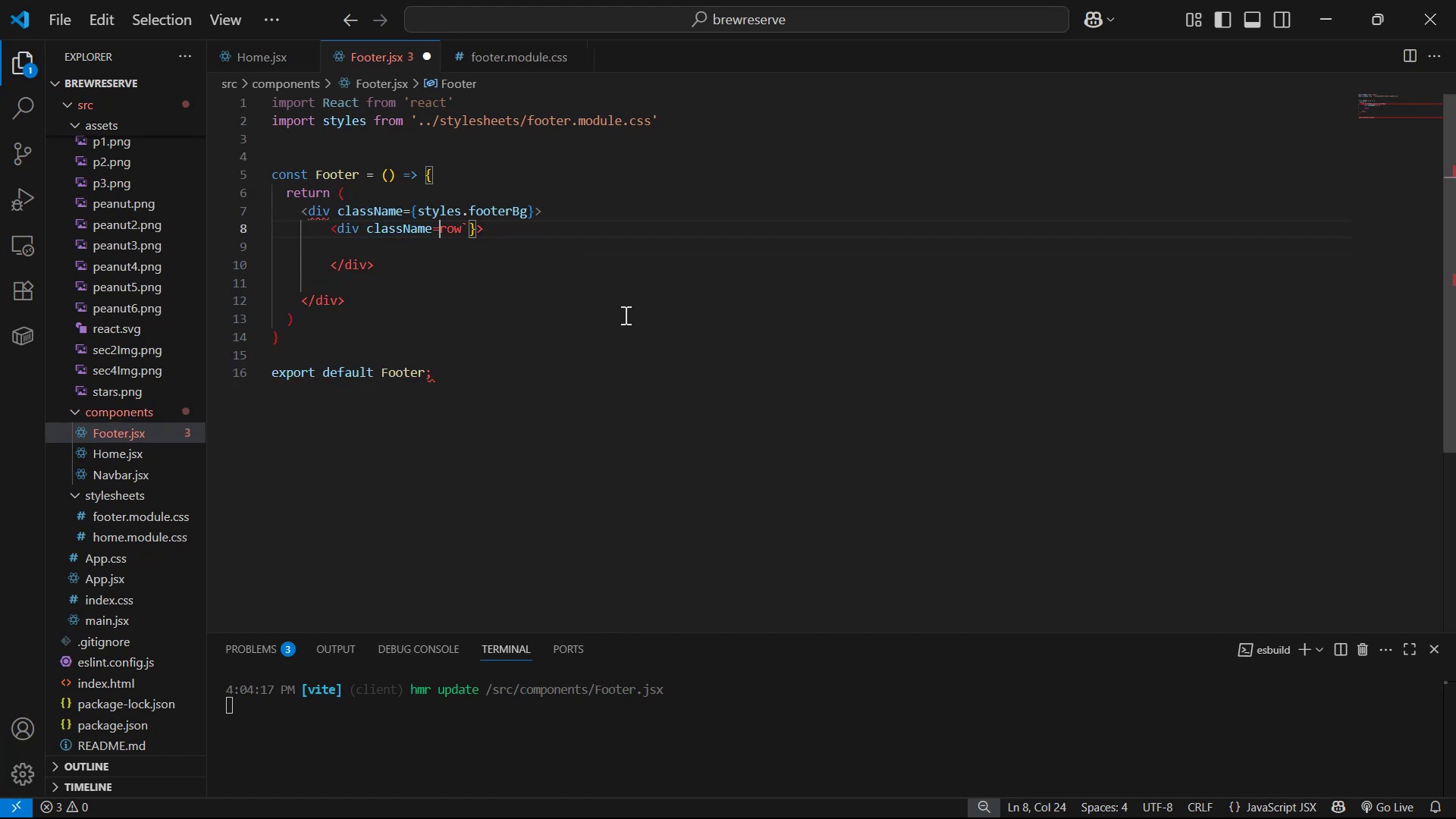 
key(Shift+BracketLeft)
 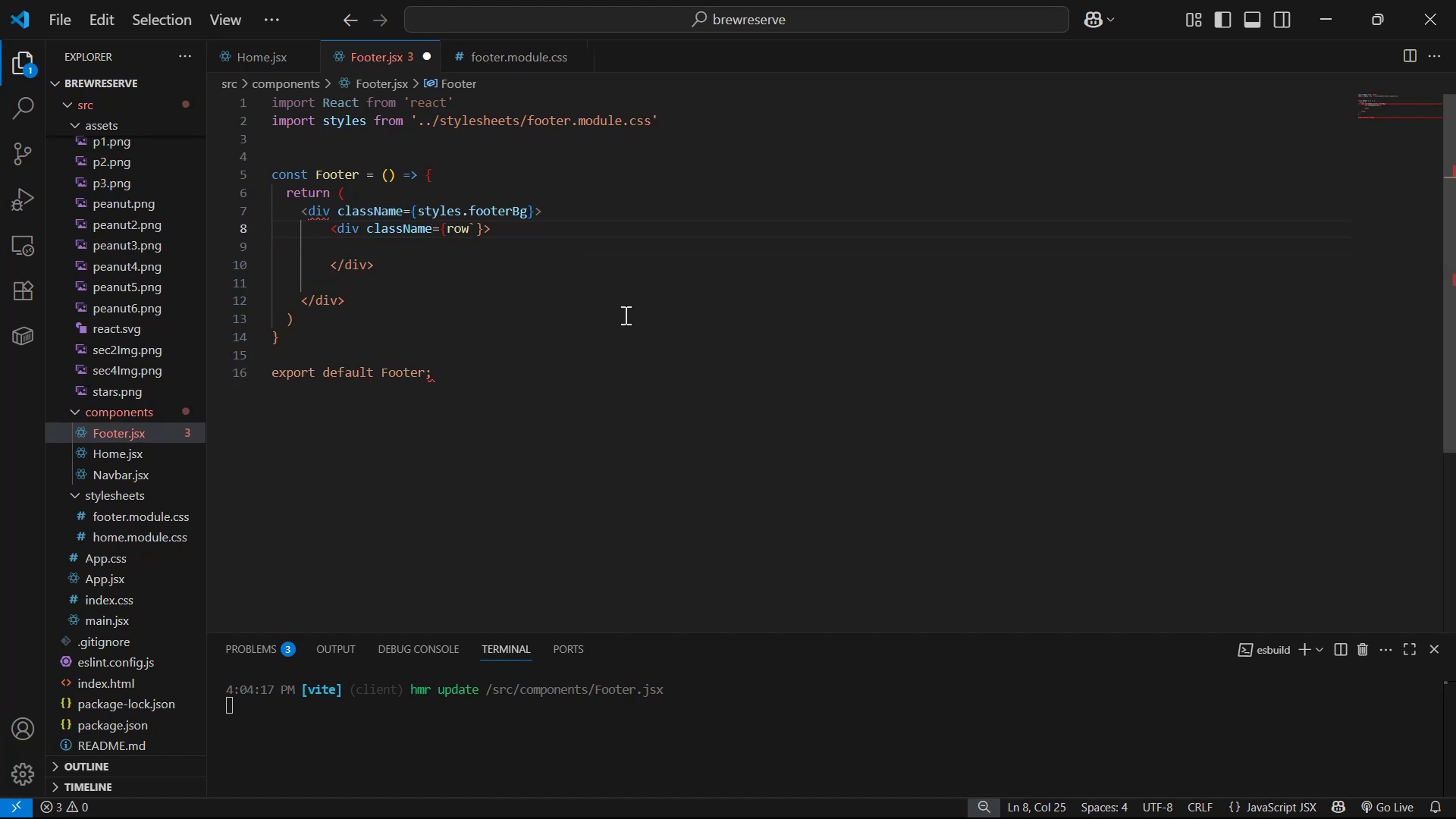 
key(Backquote)
 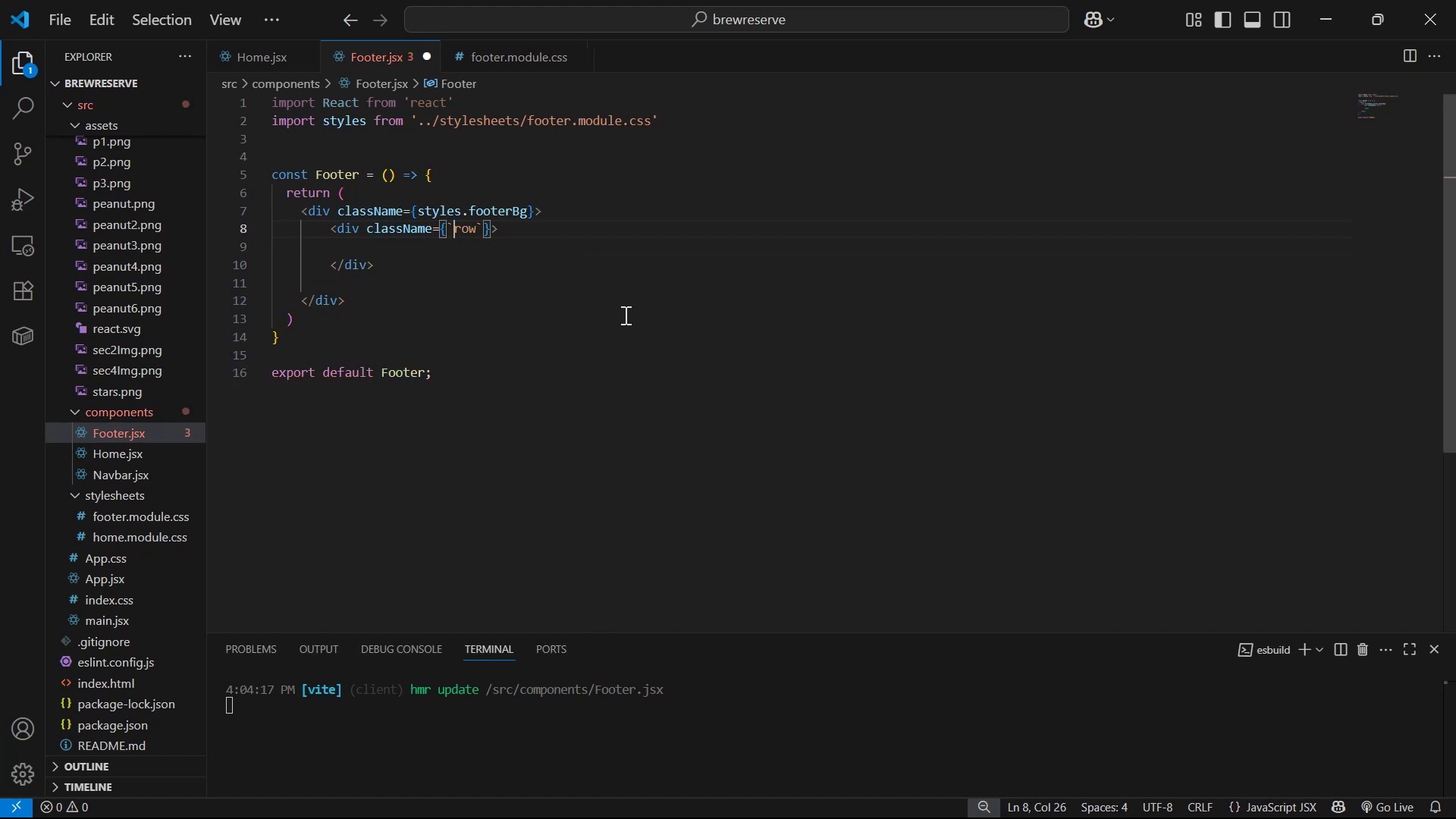 
key(ArrowRight)
 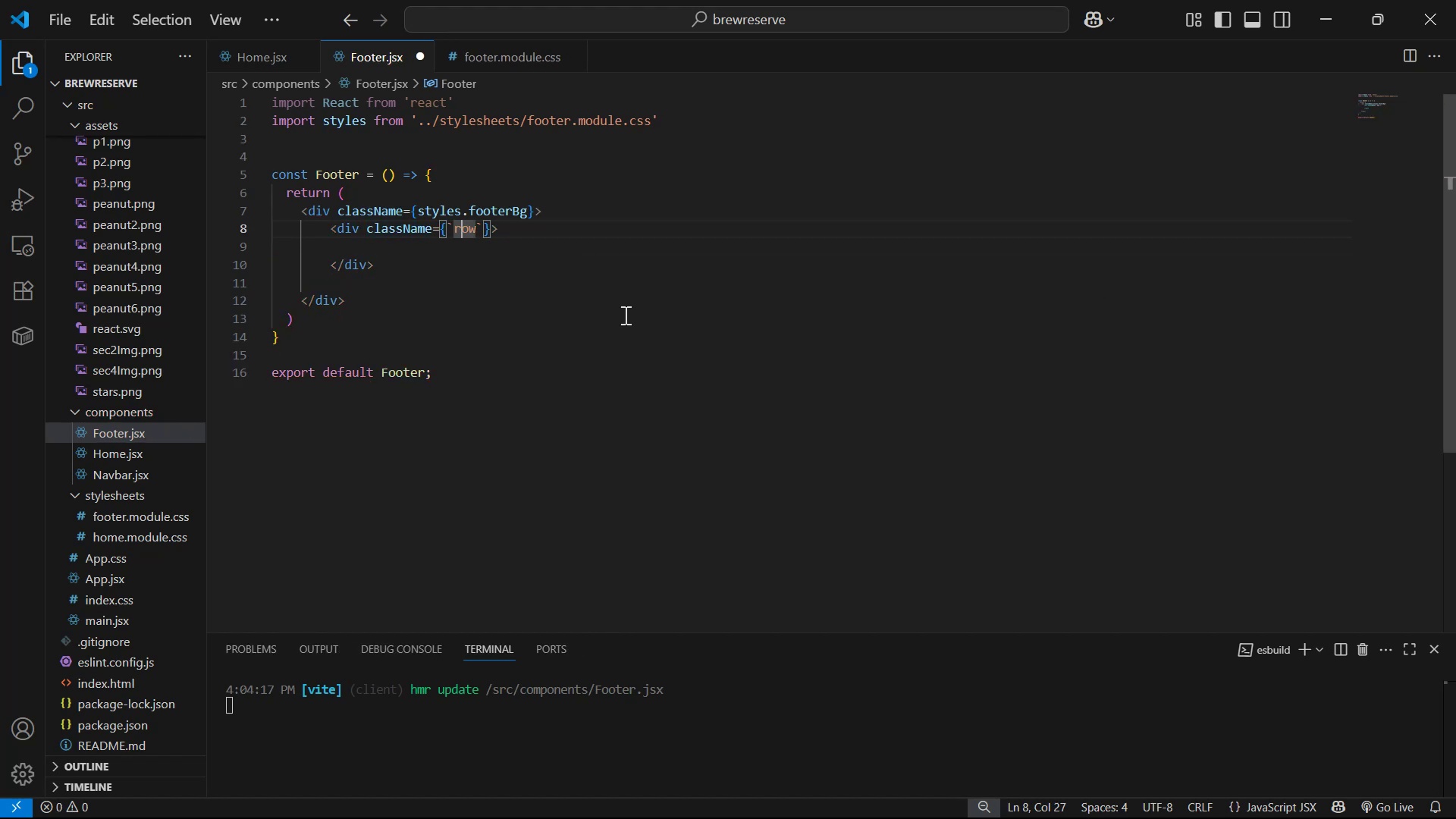 
key(ArrowLeft)
 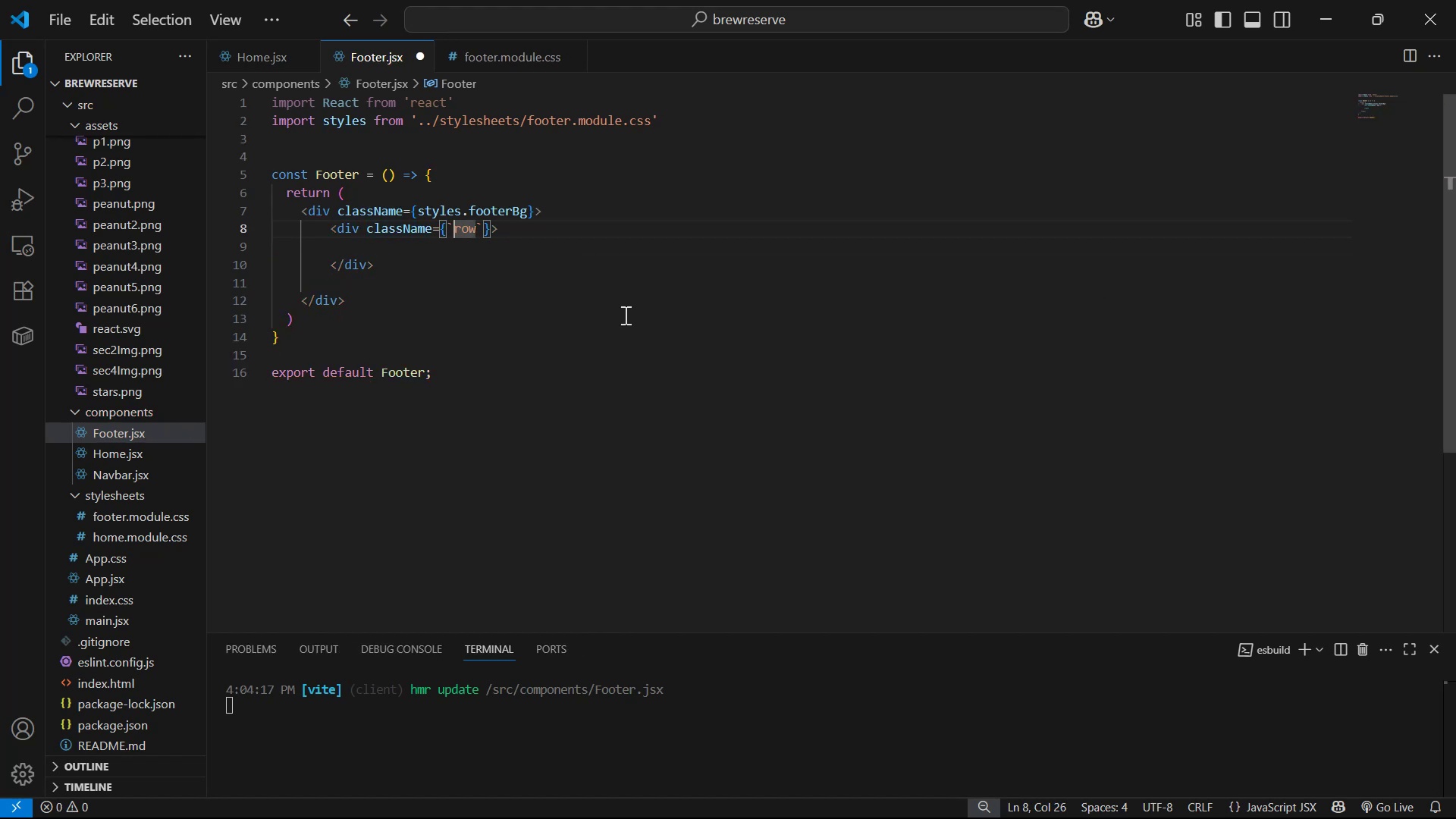 
key(ArrowRight)
 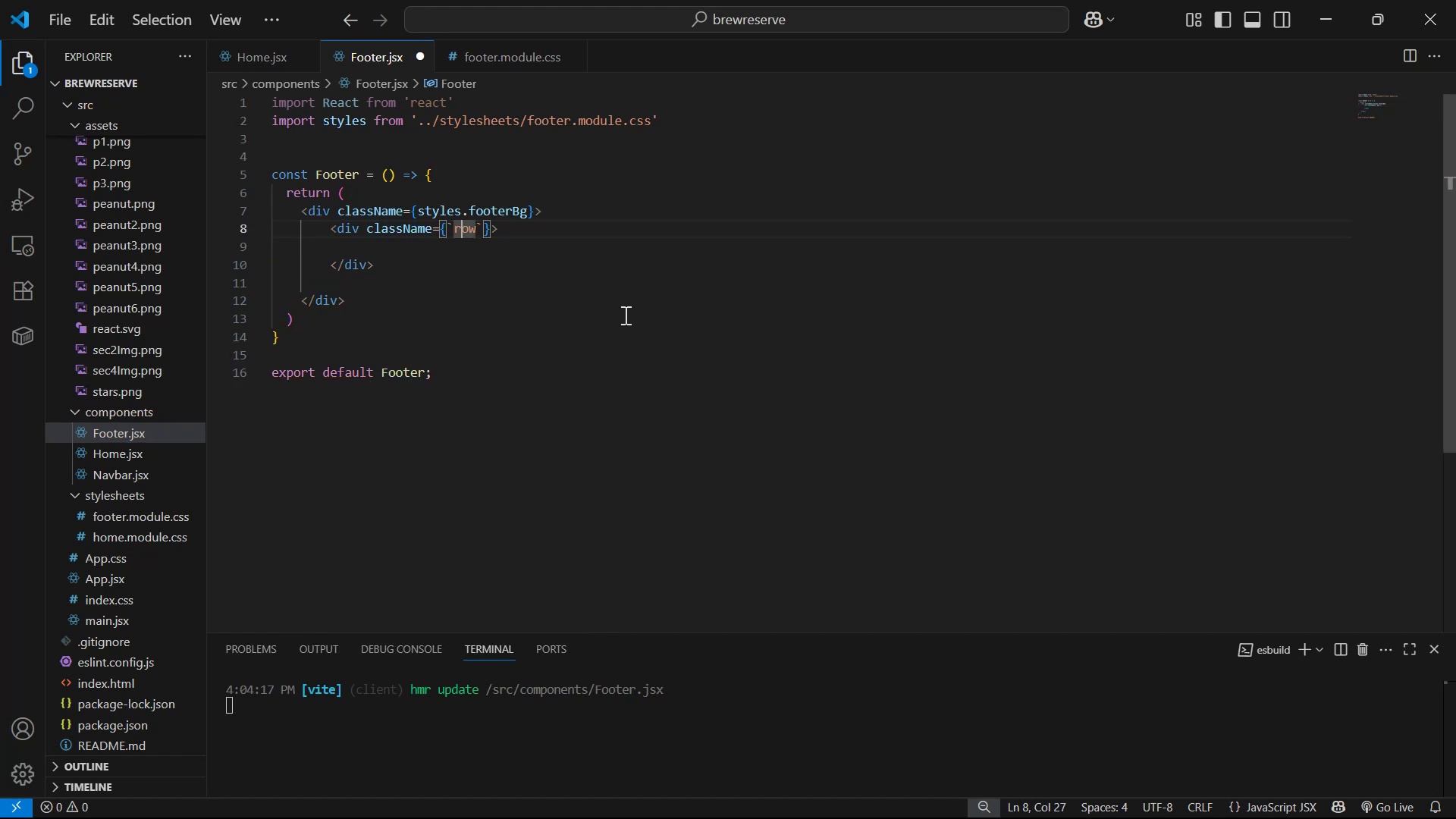 
key(ArrowRight)
 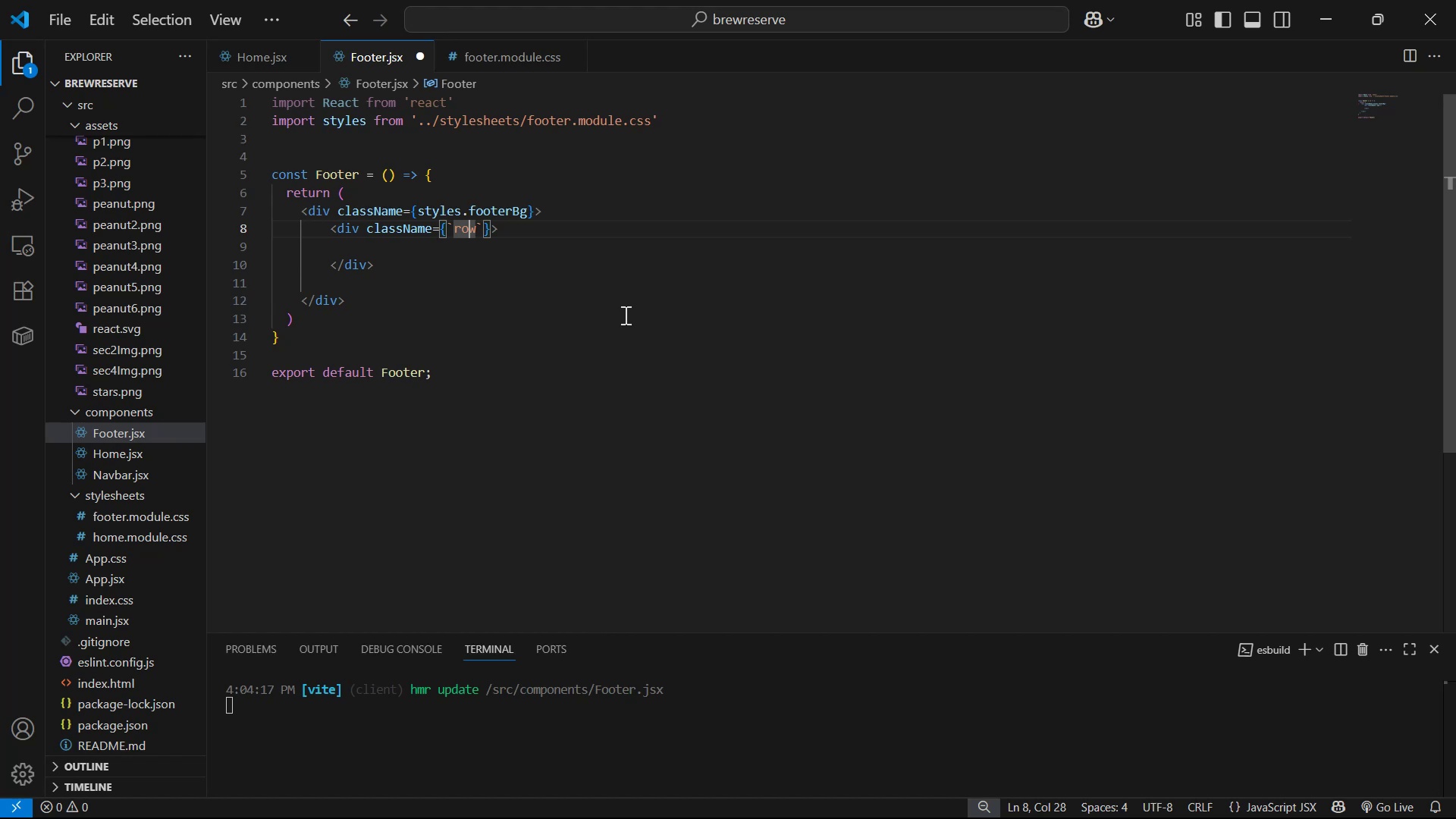 
key(ArrowRight)
 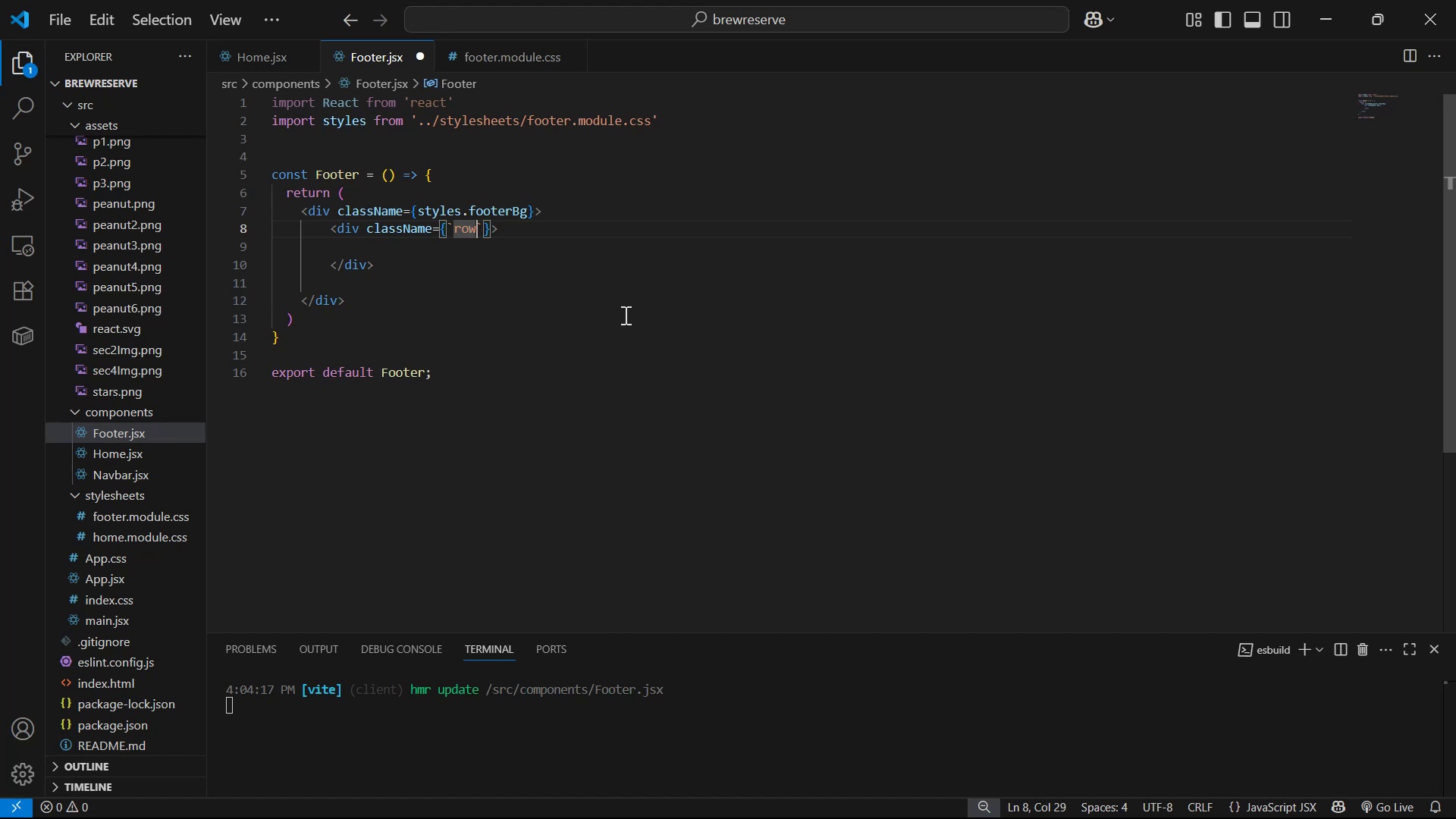 
type( ${footer )
key(Backspace)
 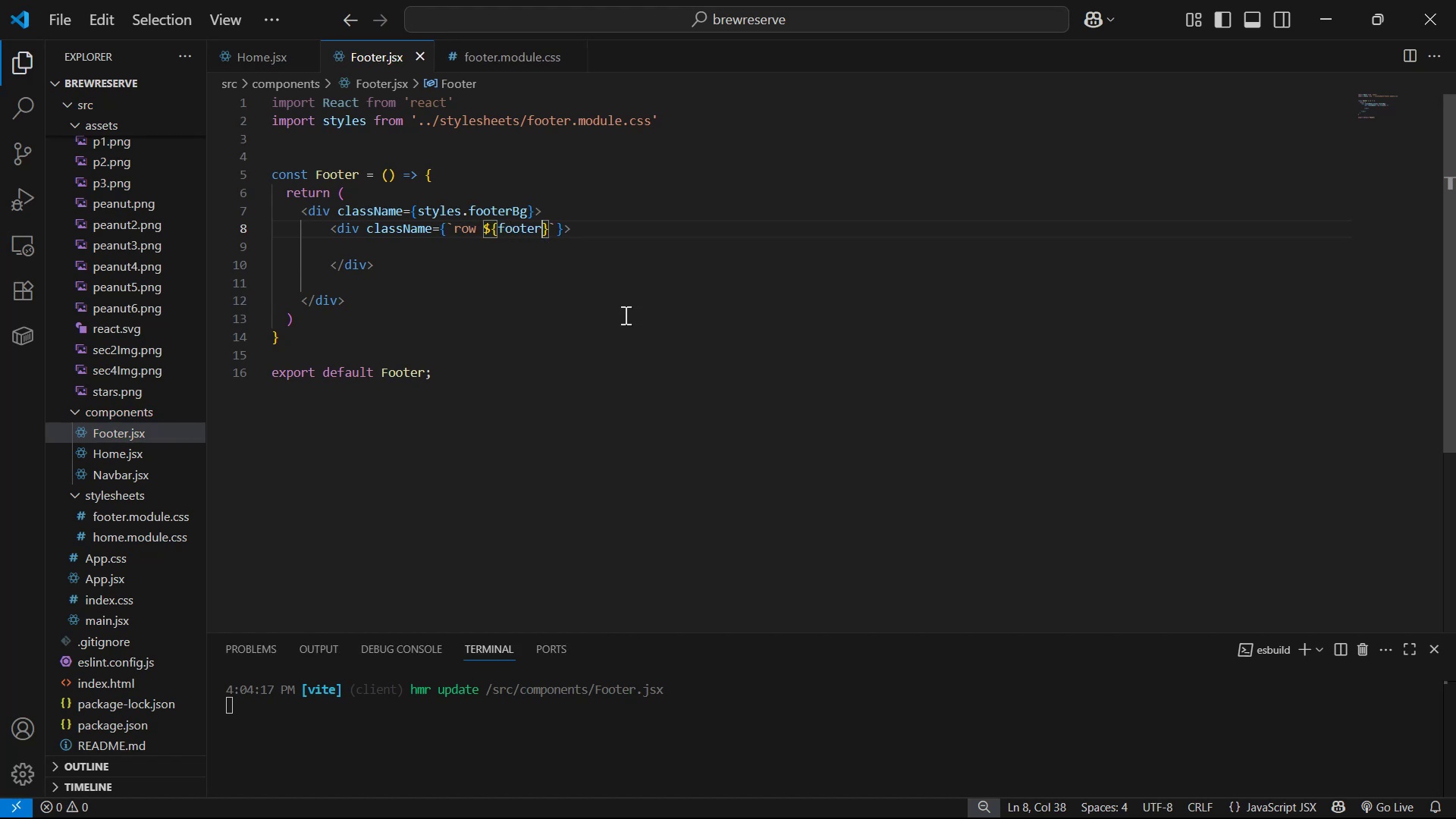 
key(Control+S)
 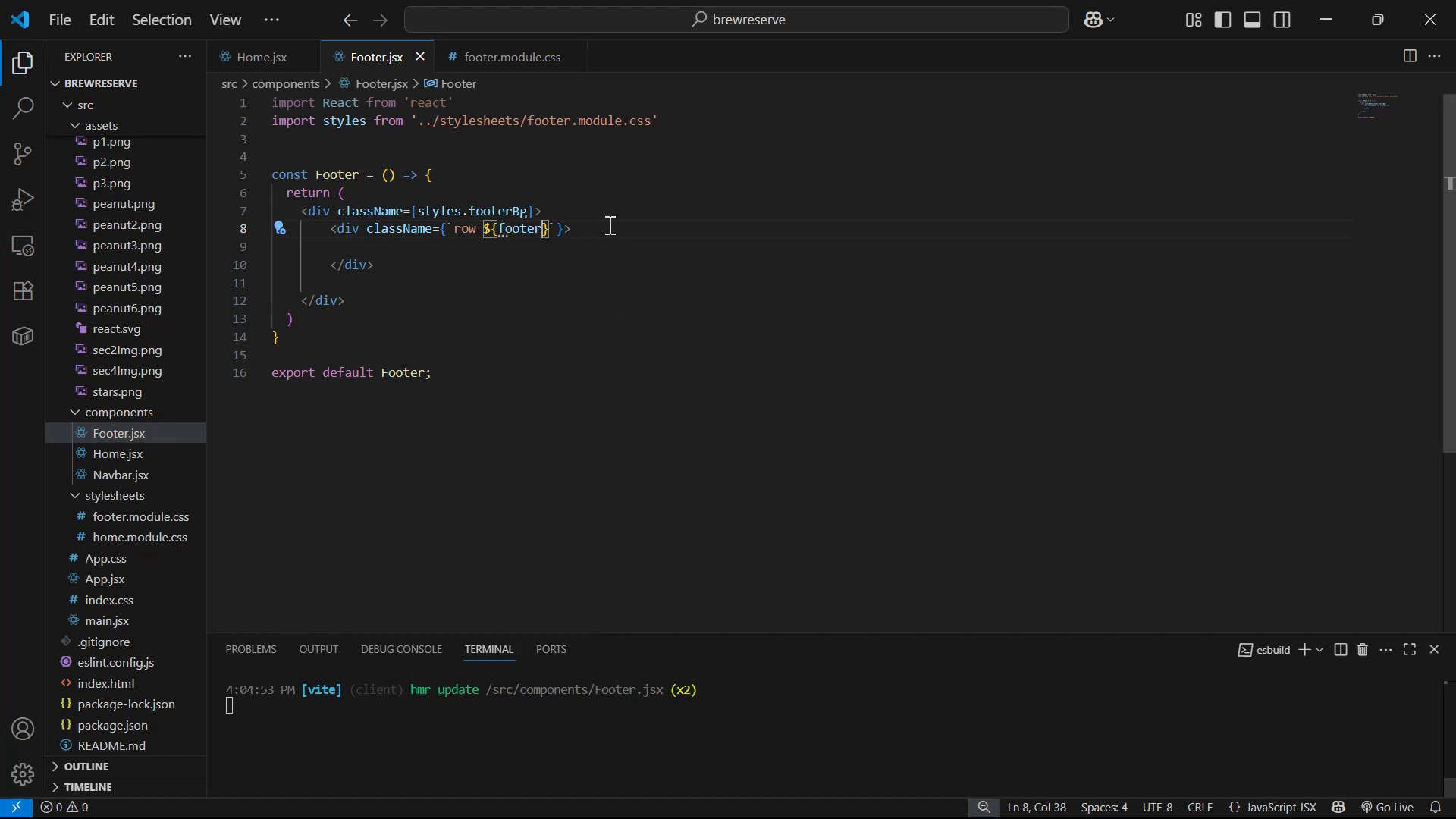 
left_click([673, 237])
 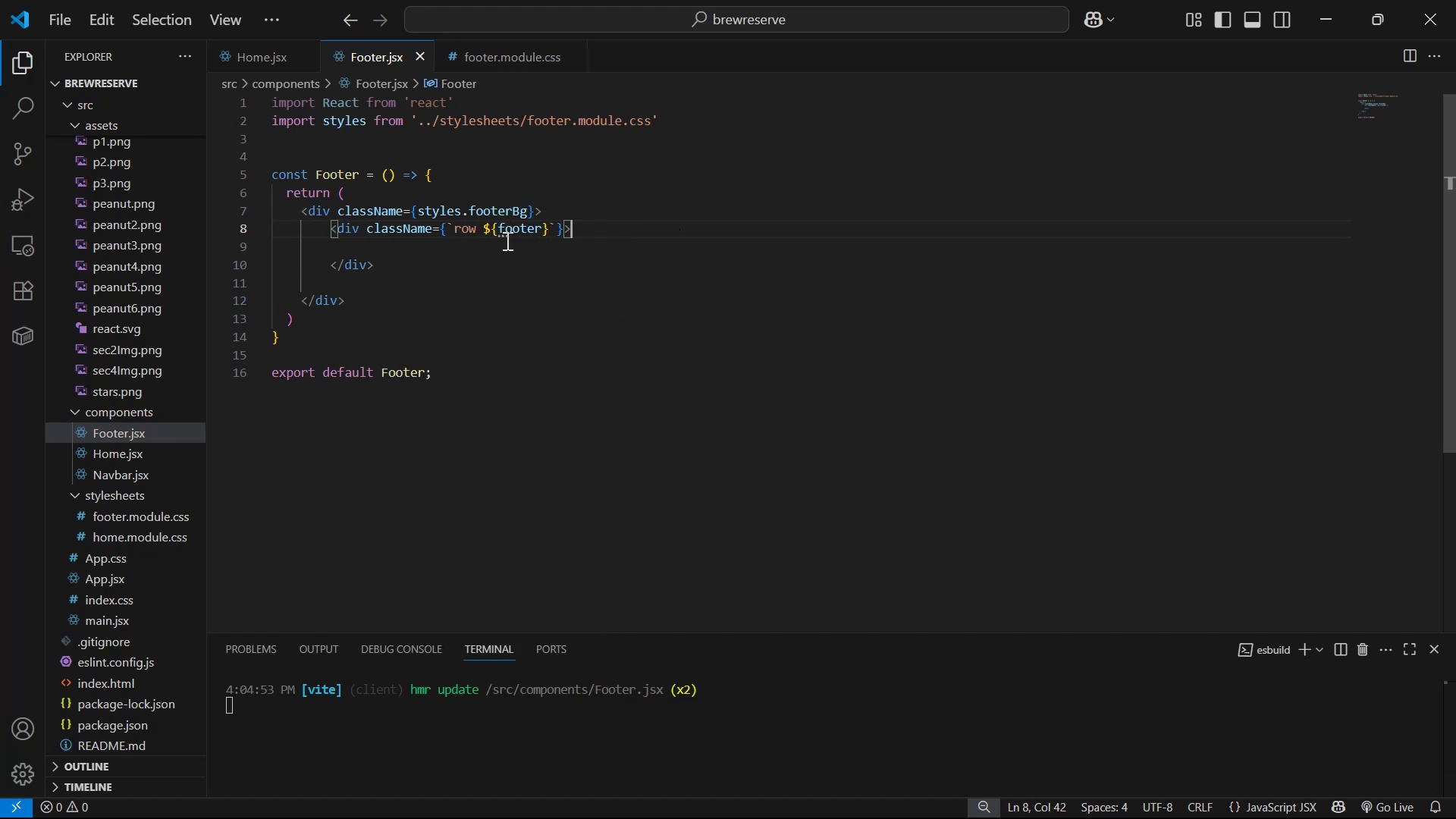 
left_click([499, 231])
 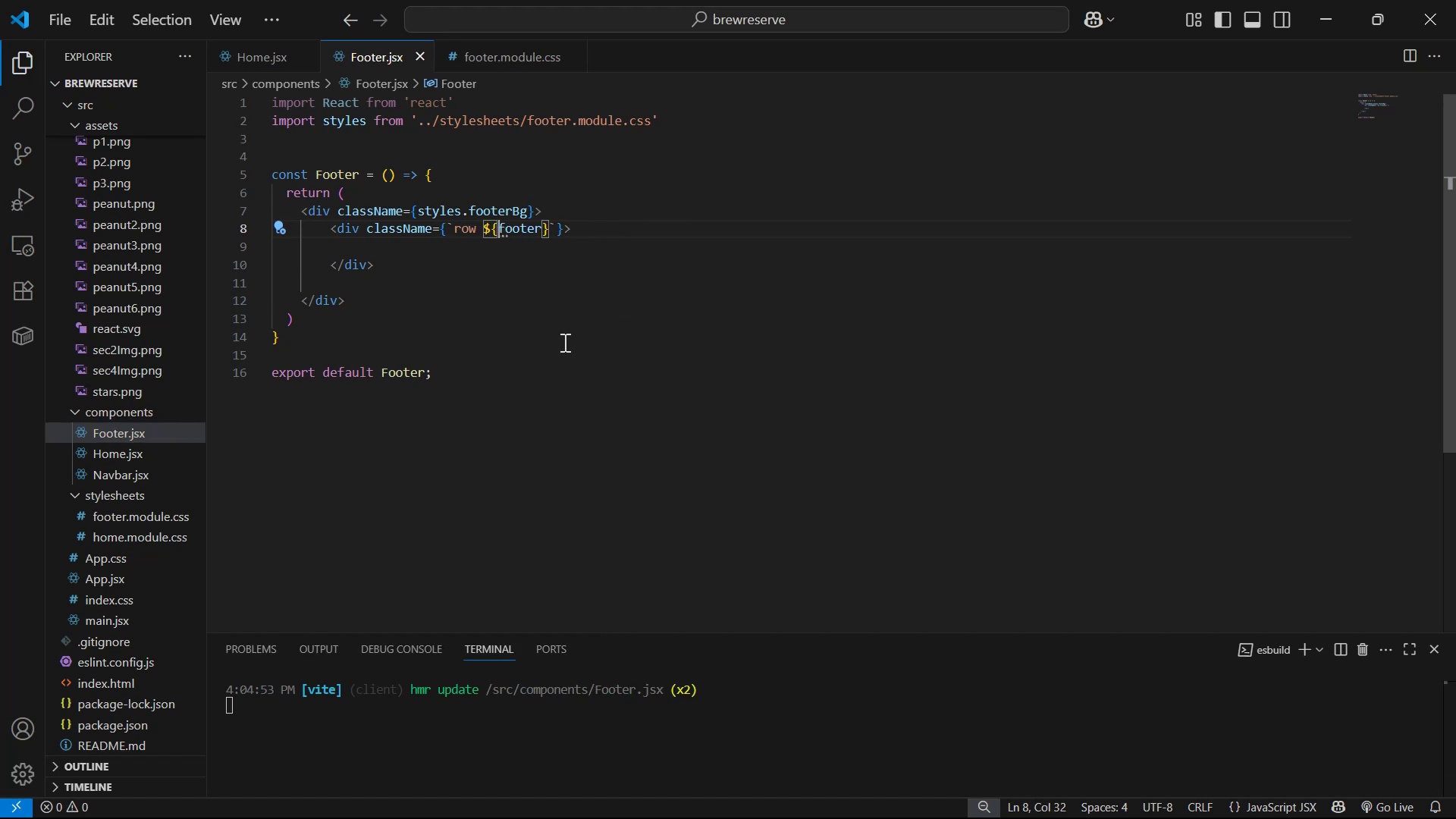 
type(sty)
 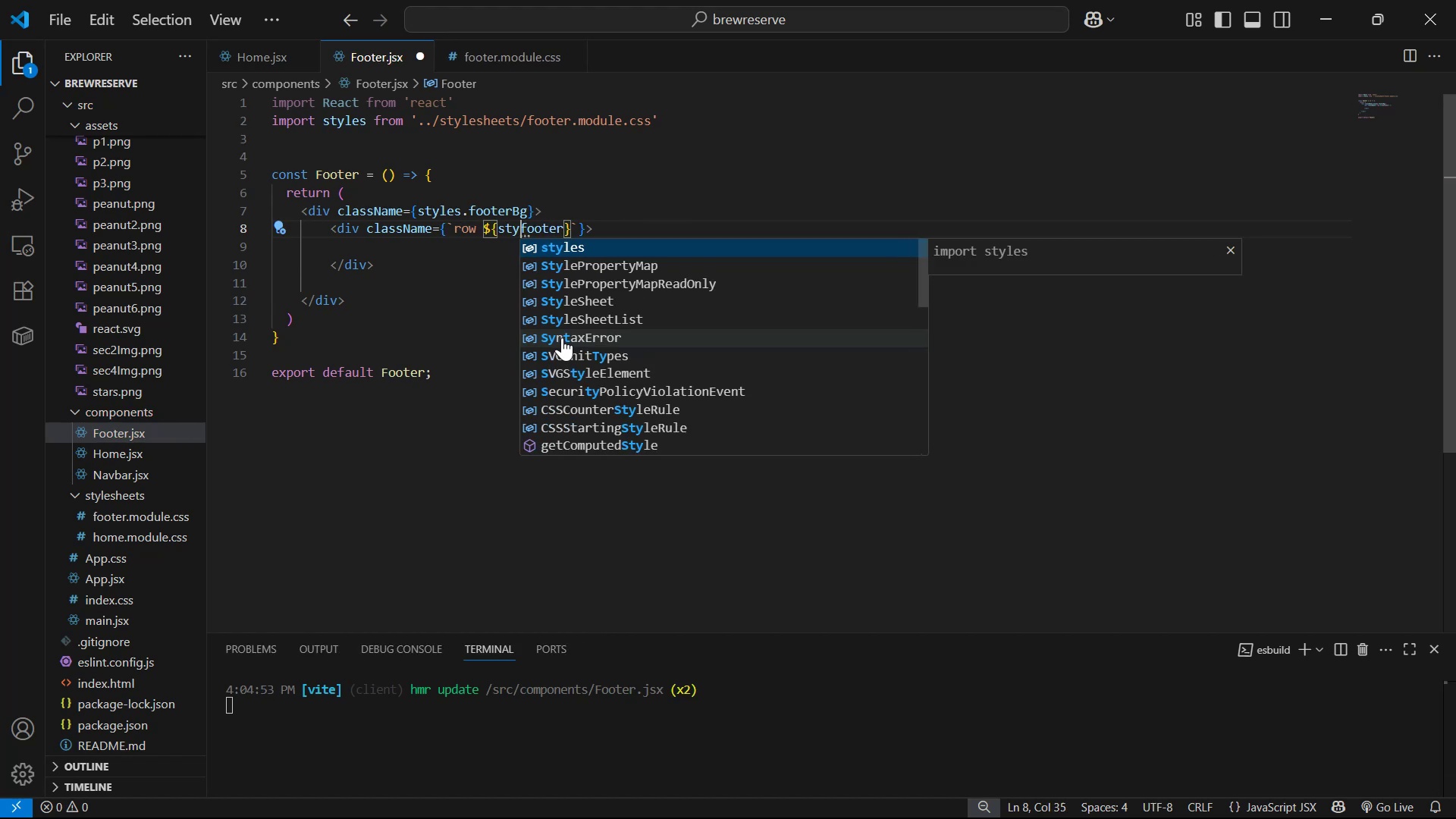 
key(Enter)
 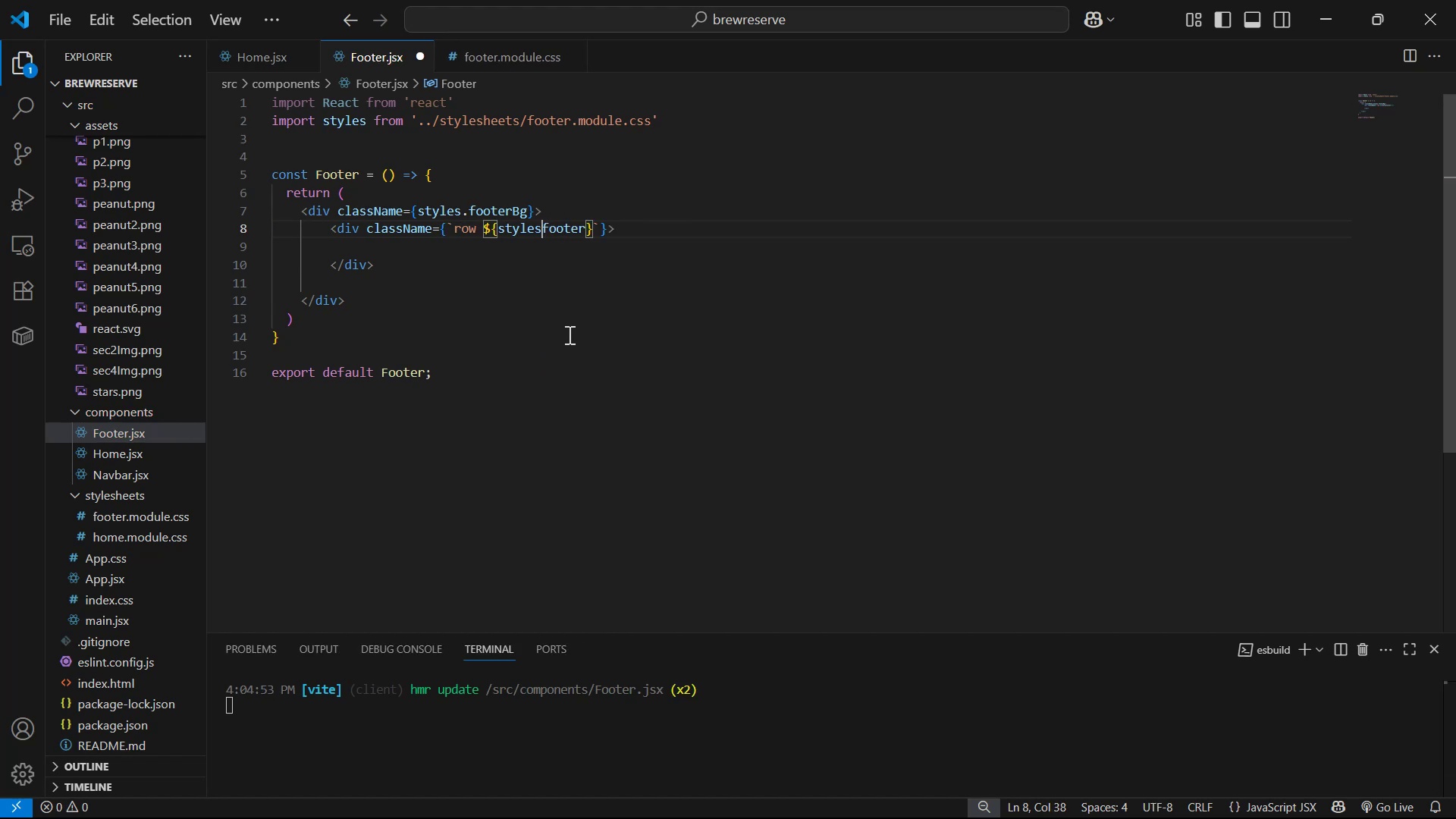 
key(Period)
 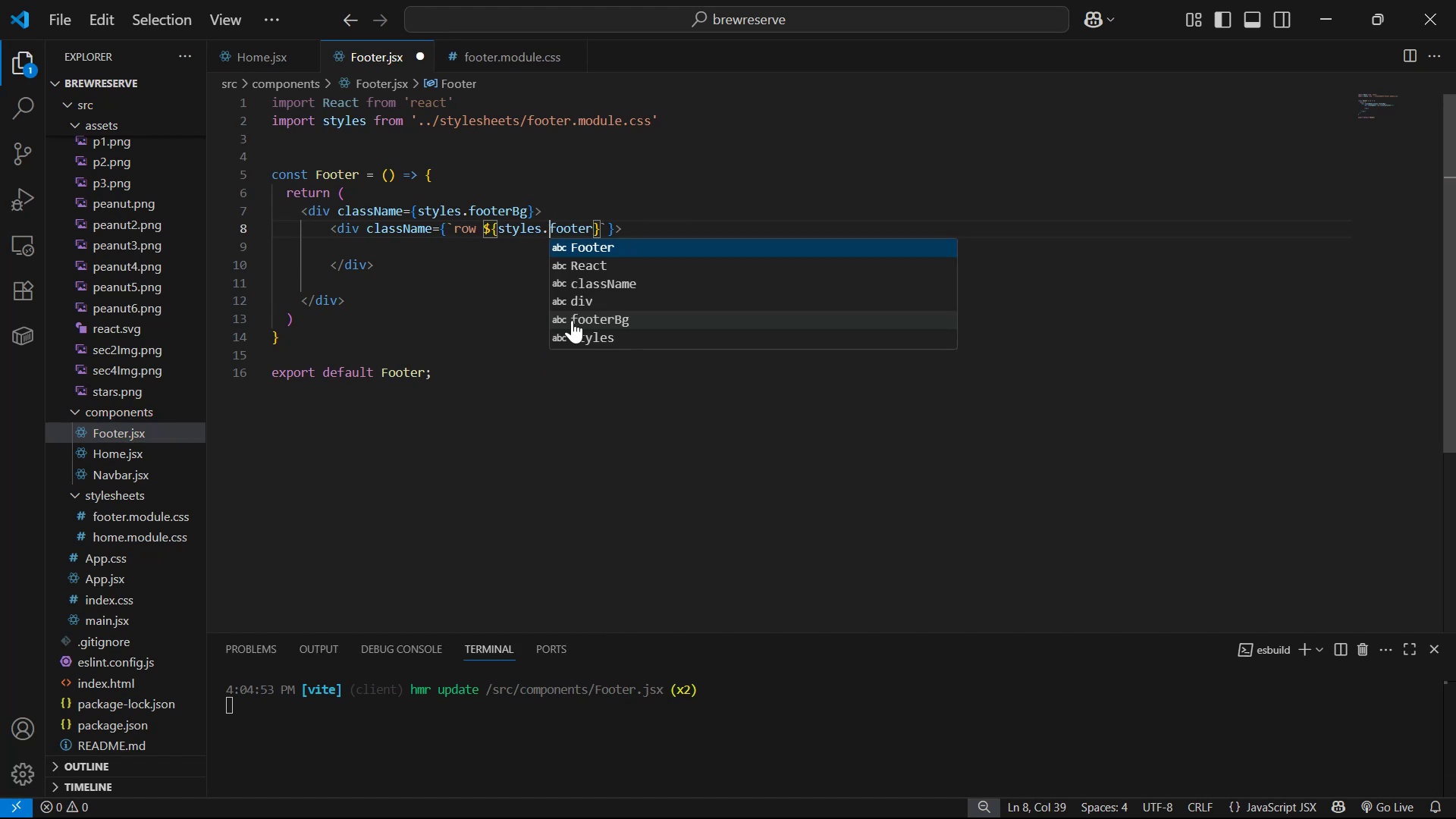 
key(Control+S)
 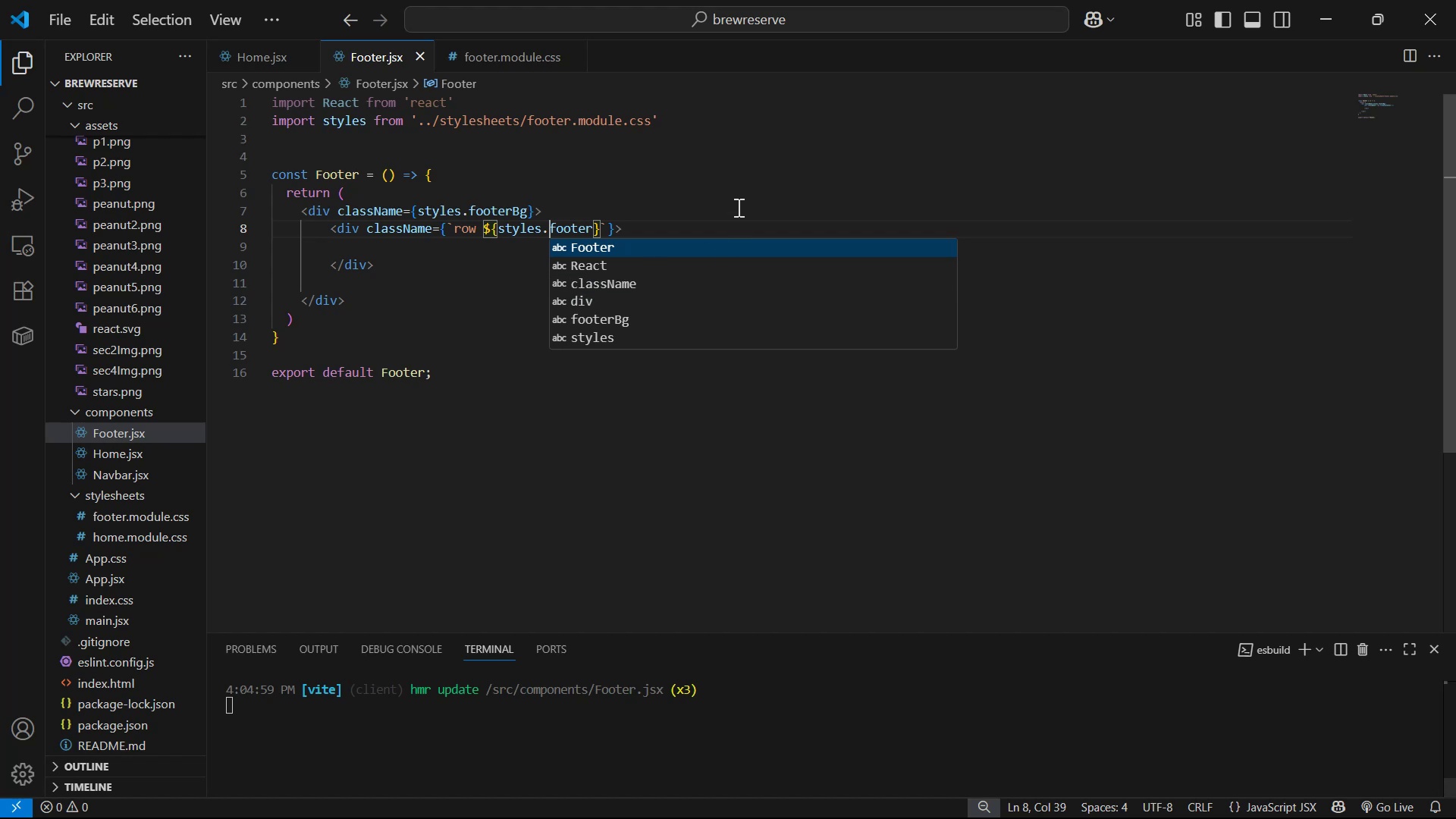 
left_click([714, 221])
 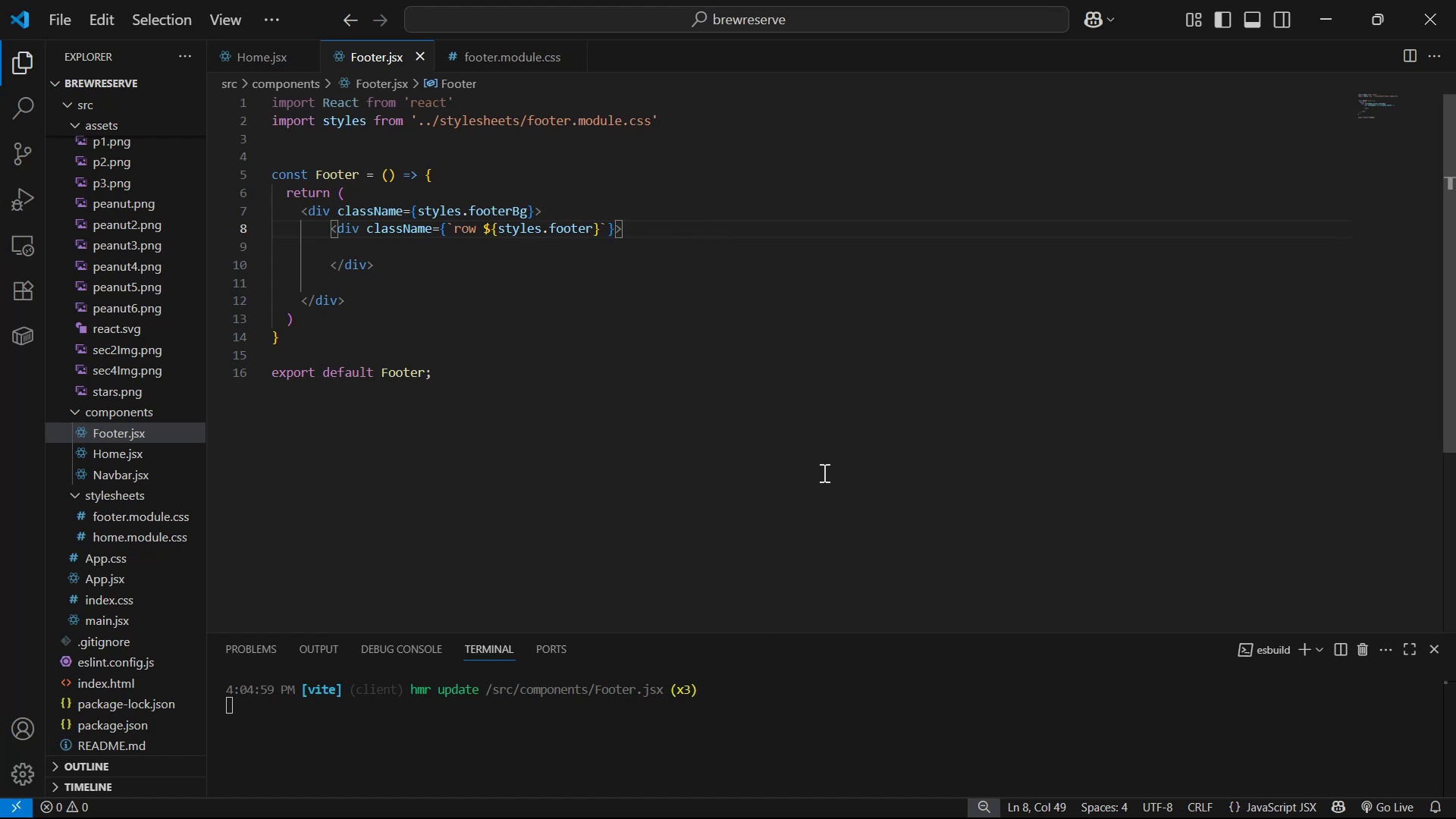 
key(Alt+Tab)
 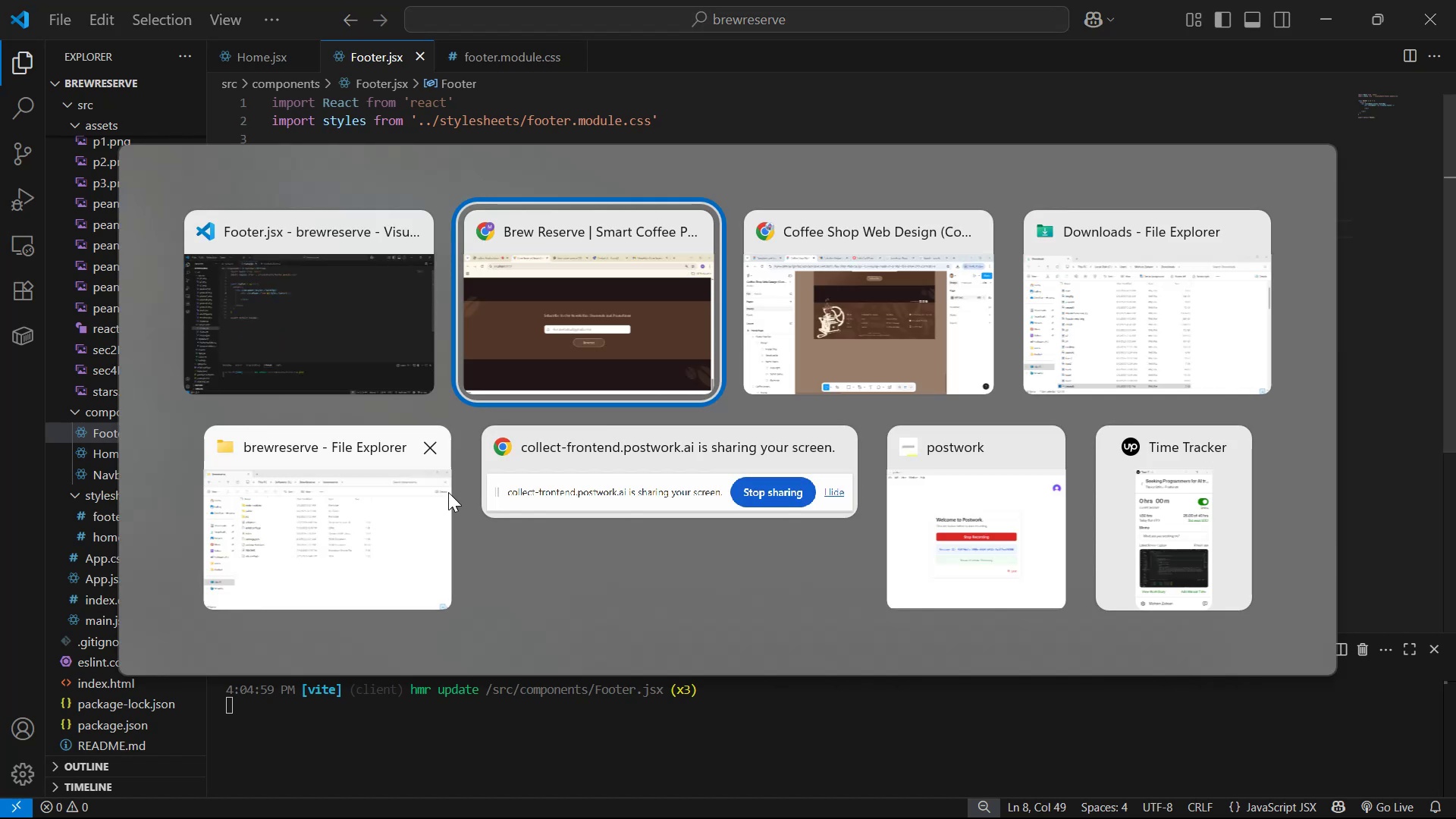 
key(Alt+Tab)
 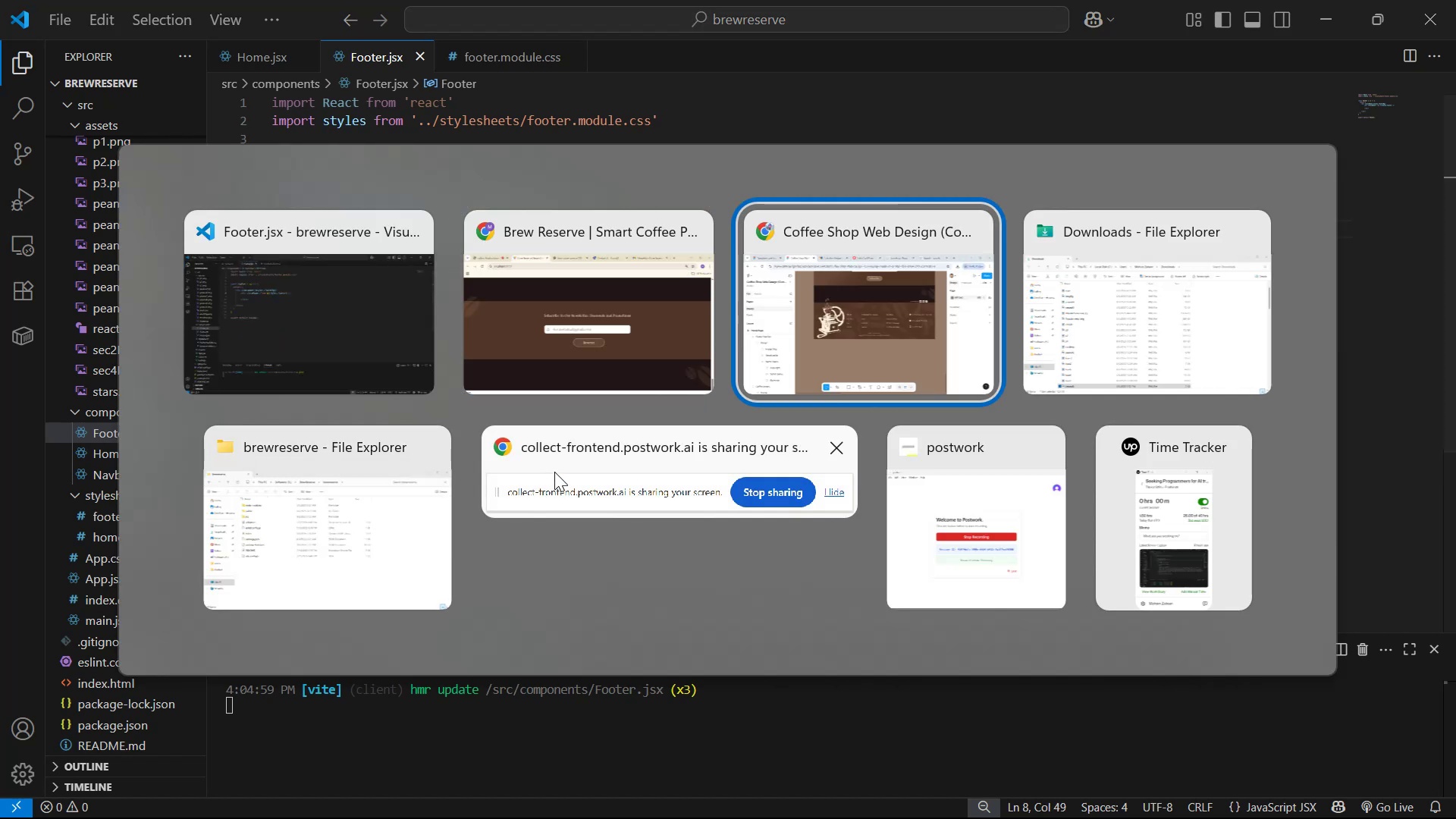 
key(Alt+Tab)
 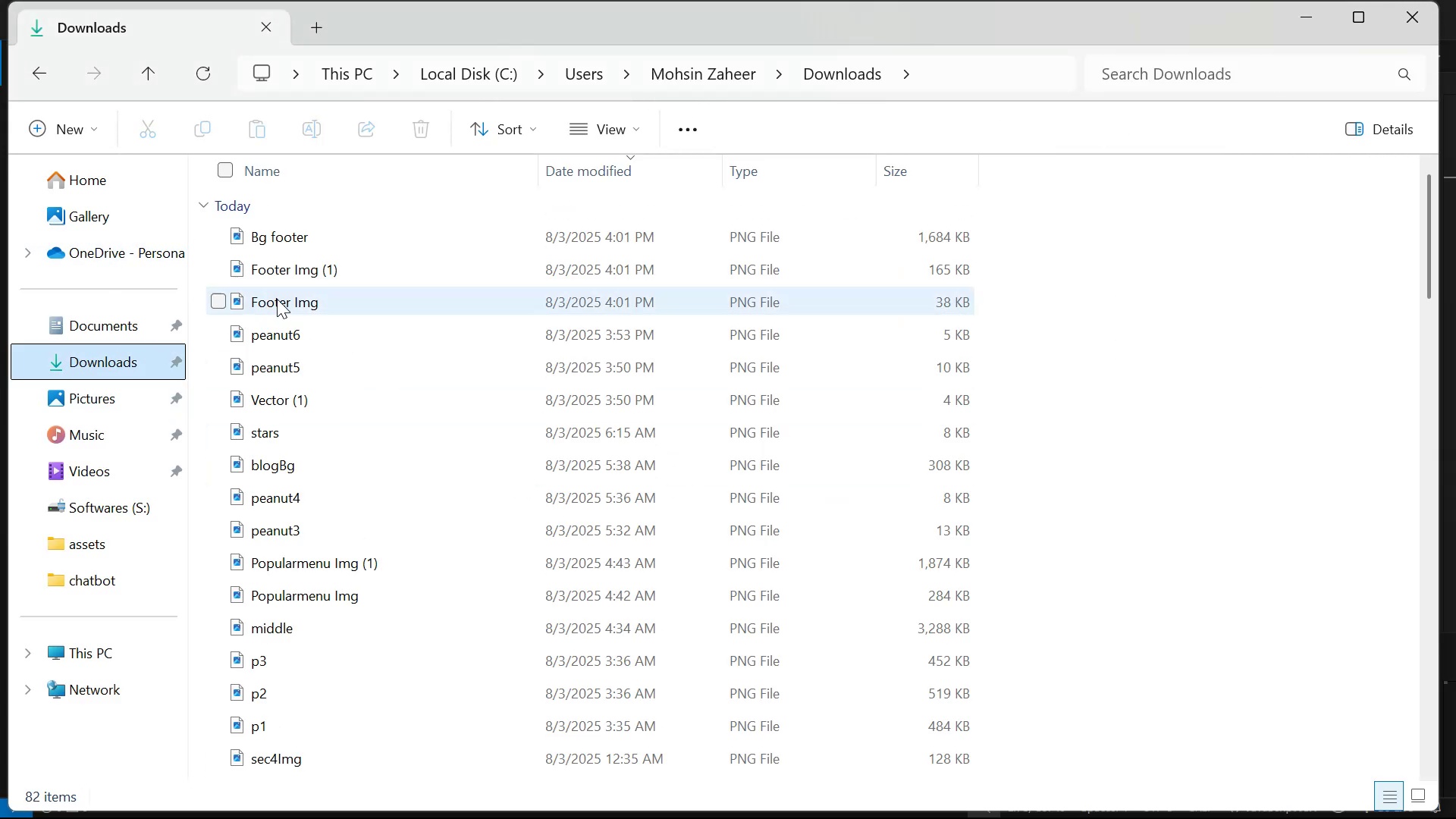 
left_click([325, 238])
 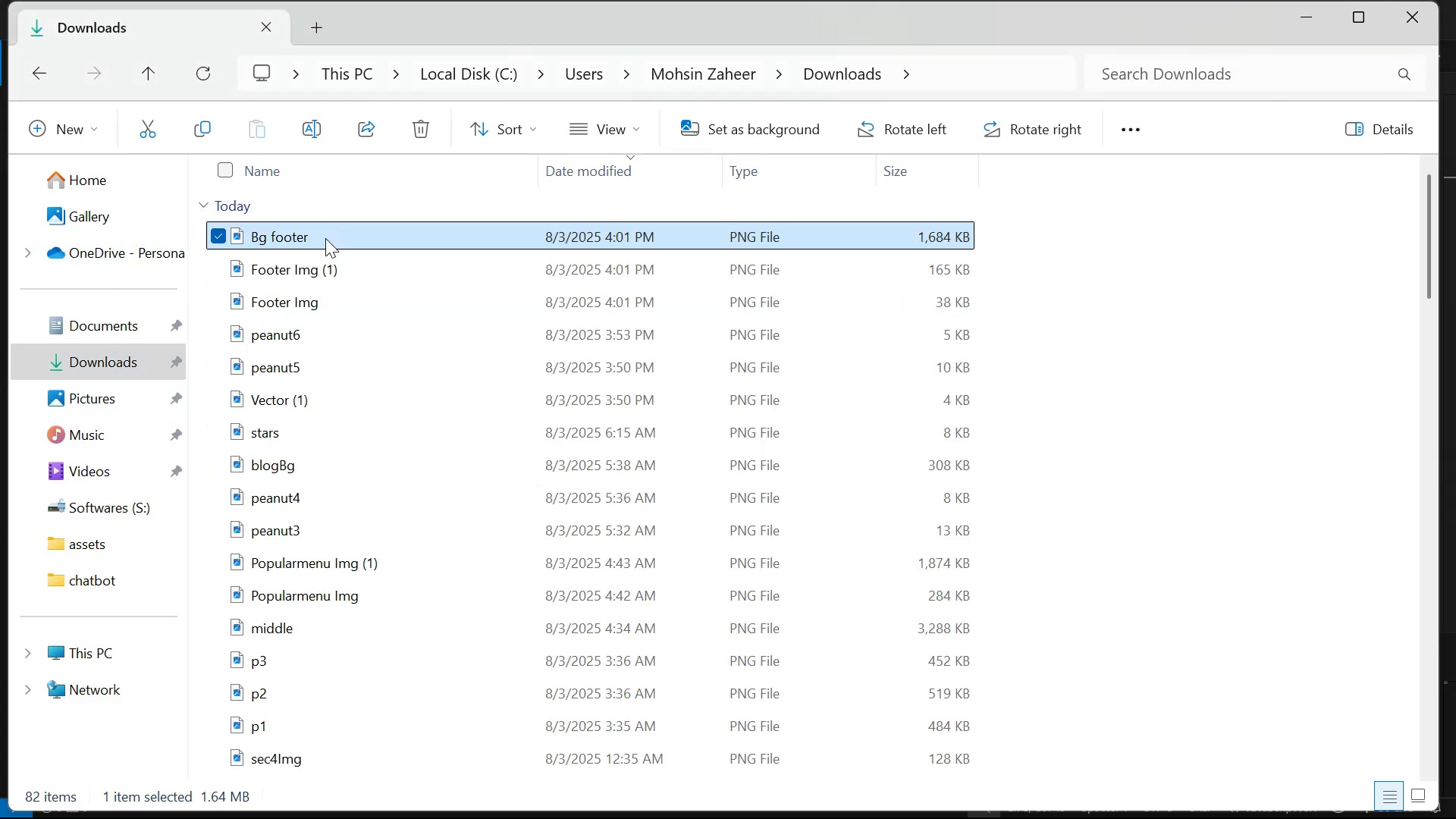 
right_click([325, 238])
 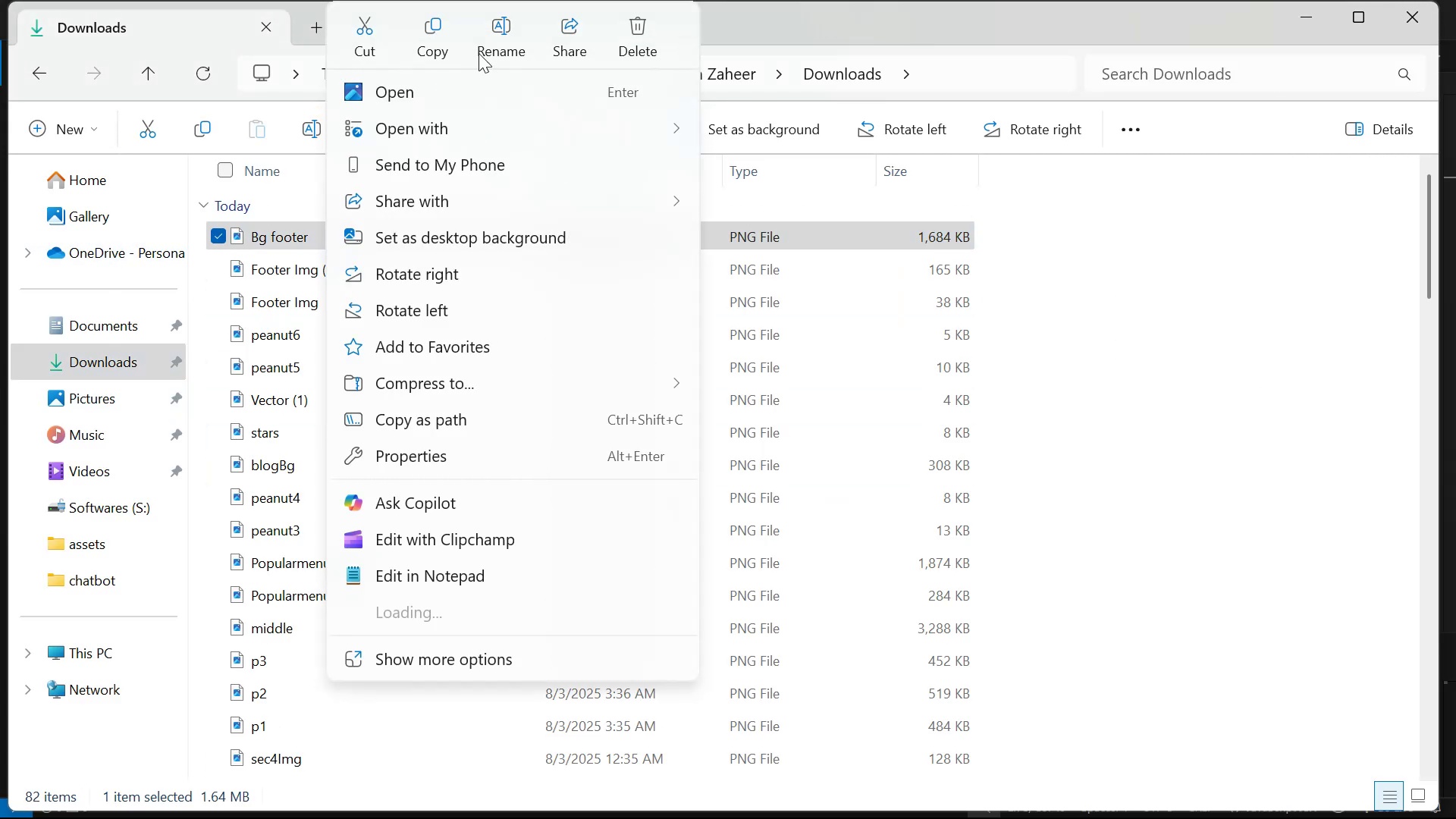 
left_click([499, 27])
 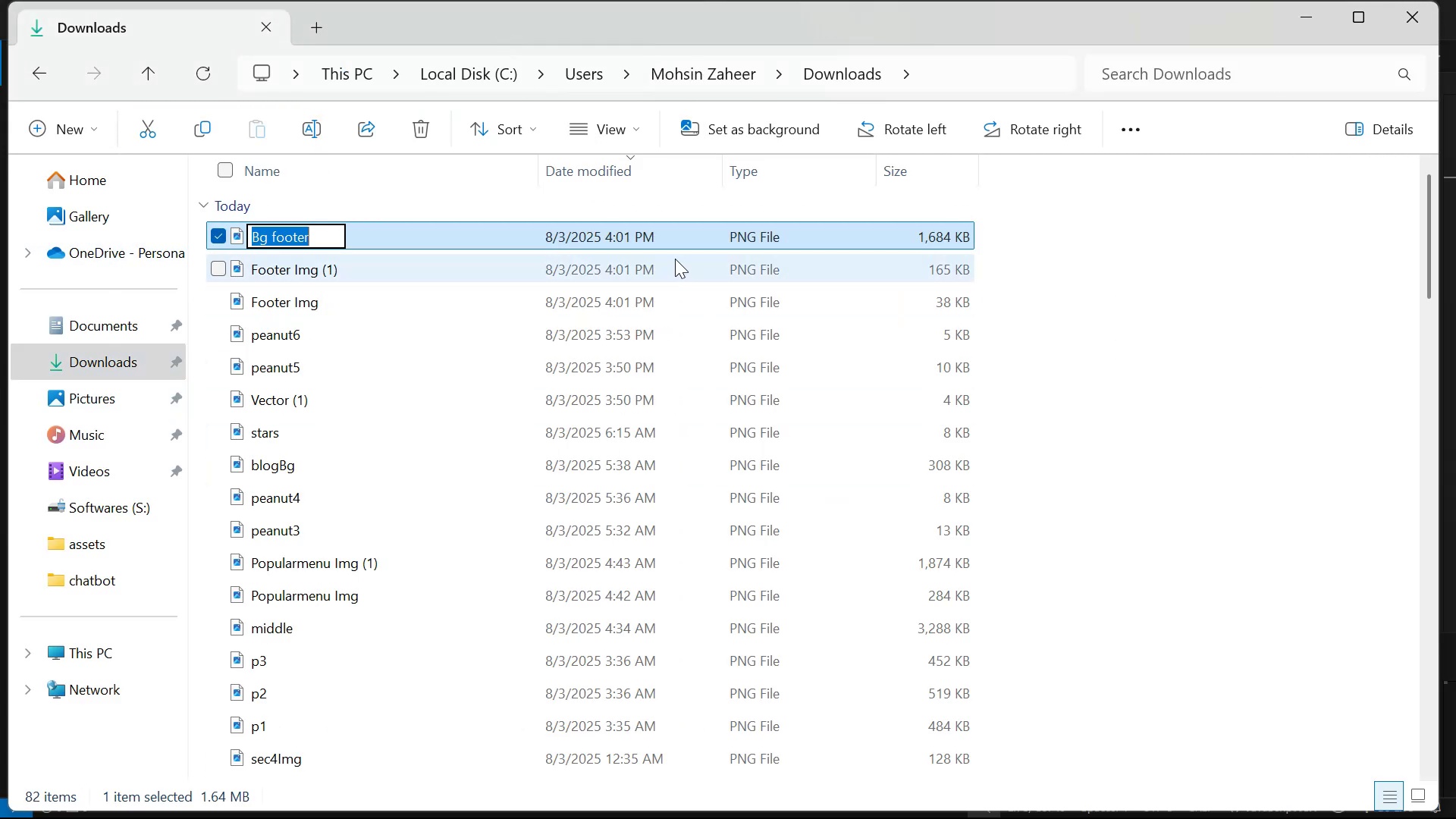 
type(footerBg)
 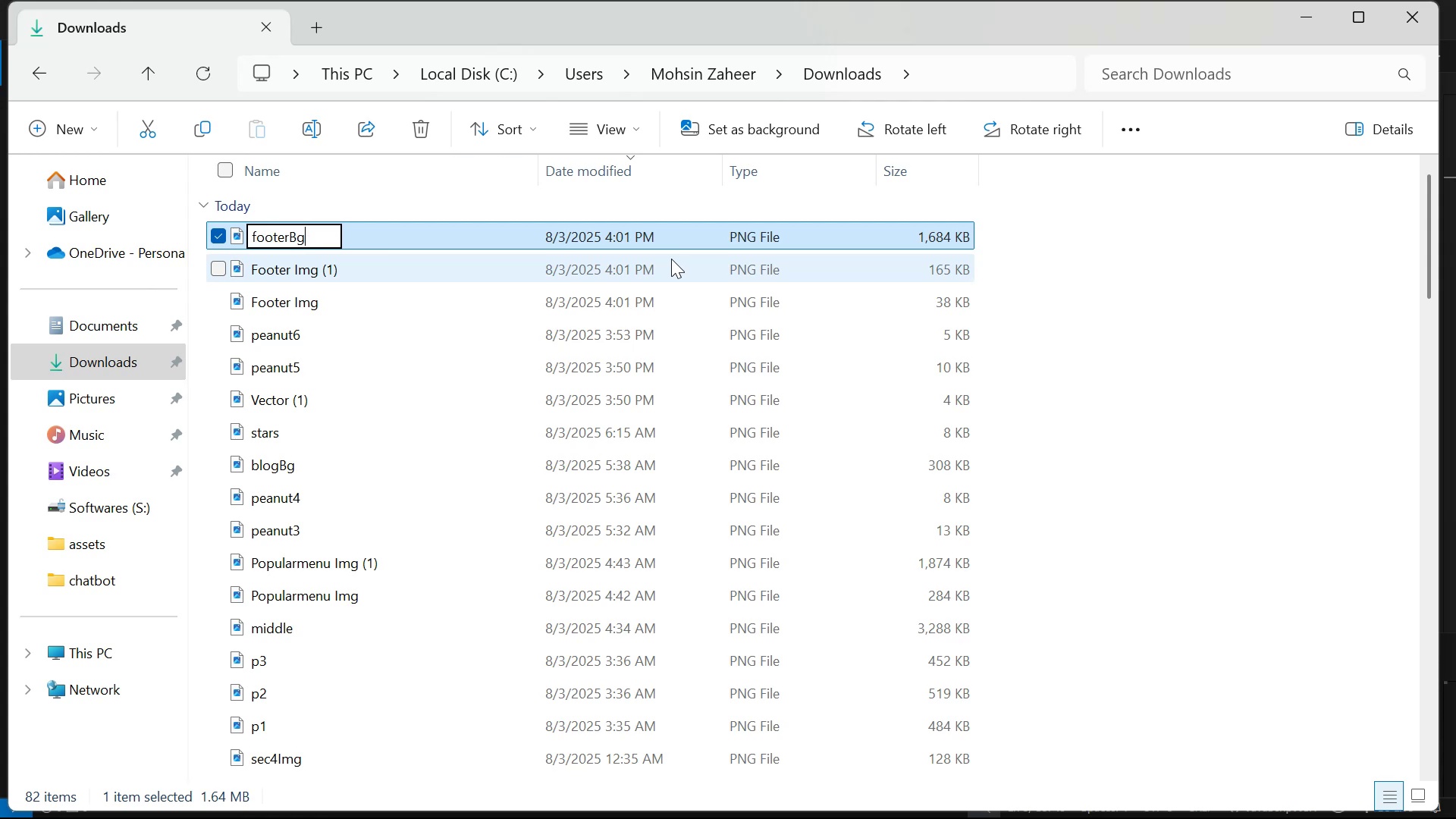 
key(Enter)
 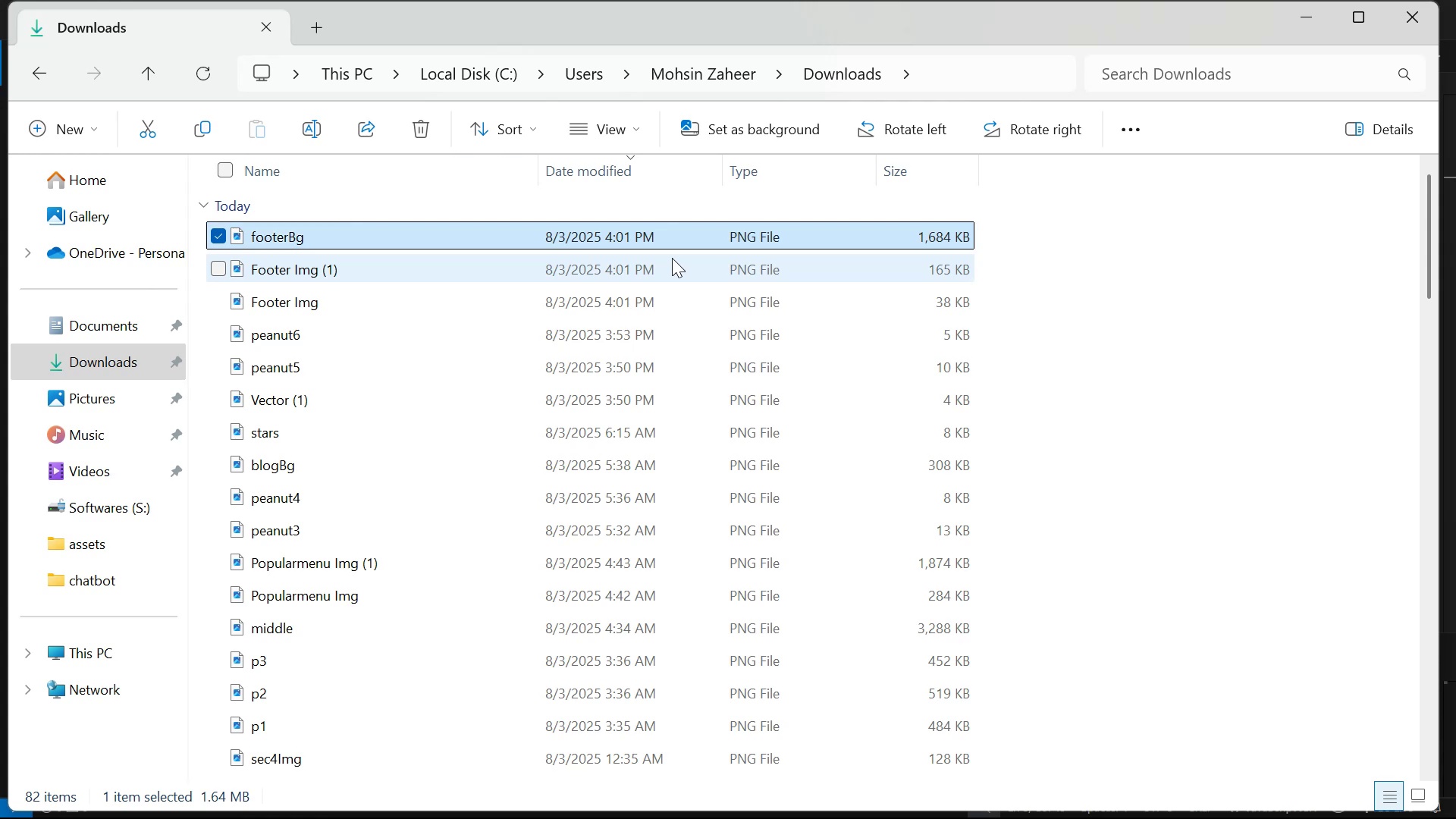 
key(Control+C)
 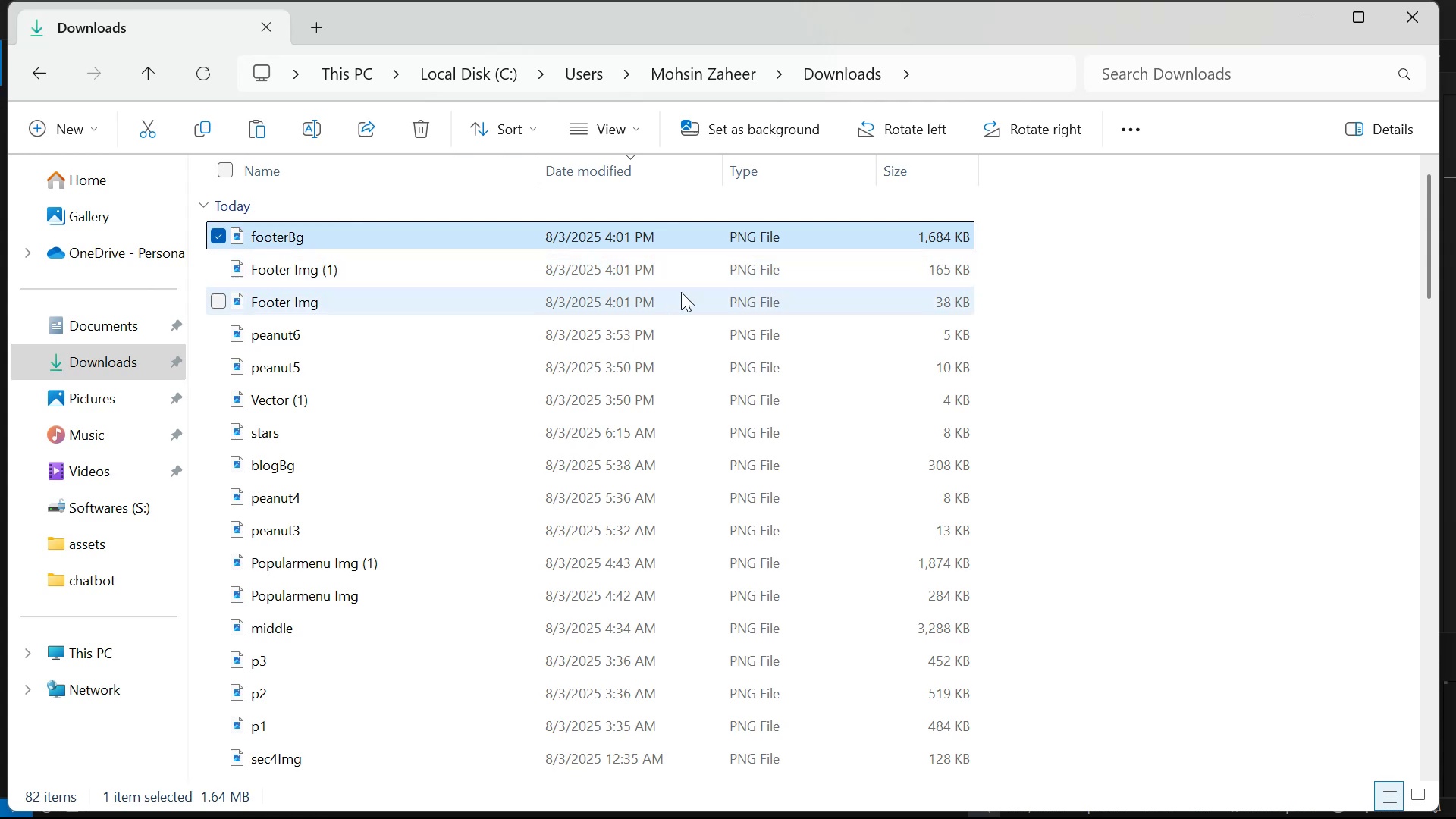 
key(Alt+Tab)
 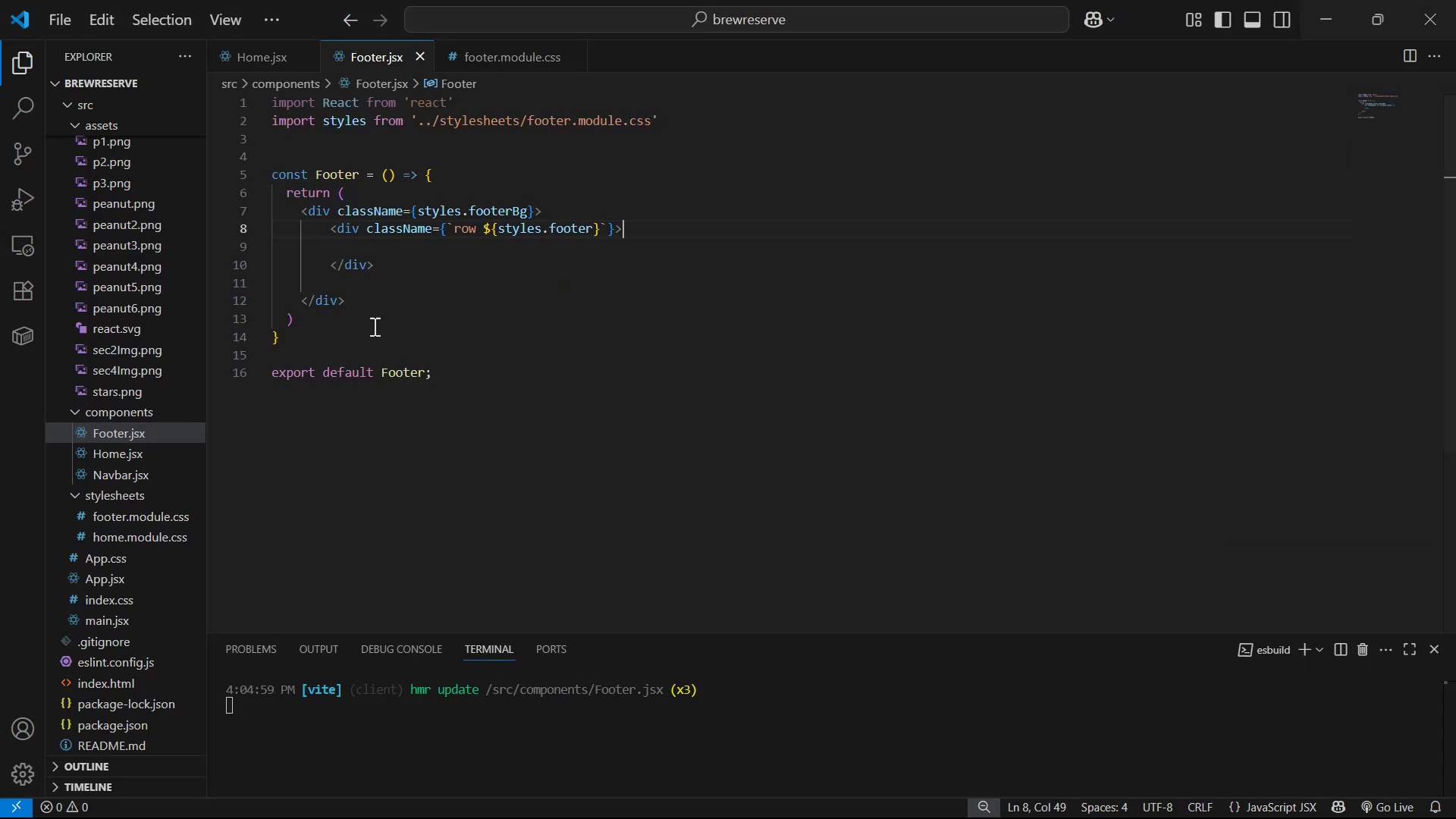 
scroll: coordinate [121, 190], scroll_direction: up, amount: 8.0
 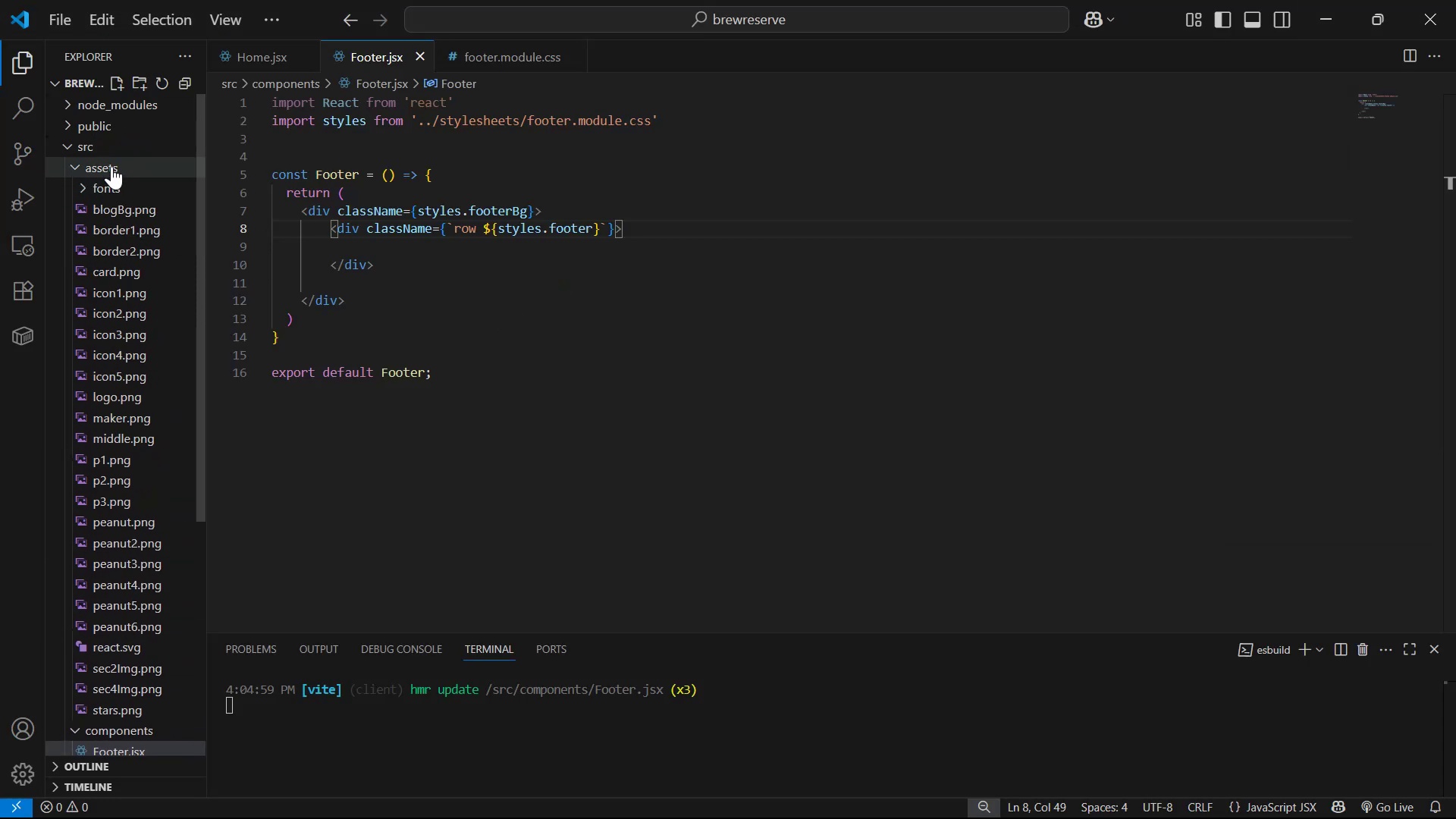 
left_click([111, 165])
 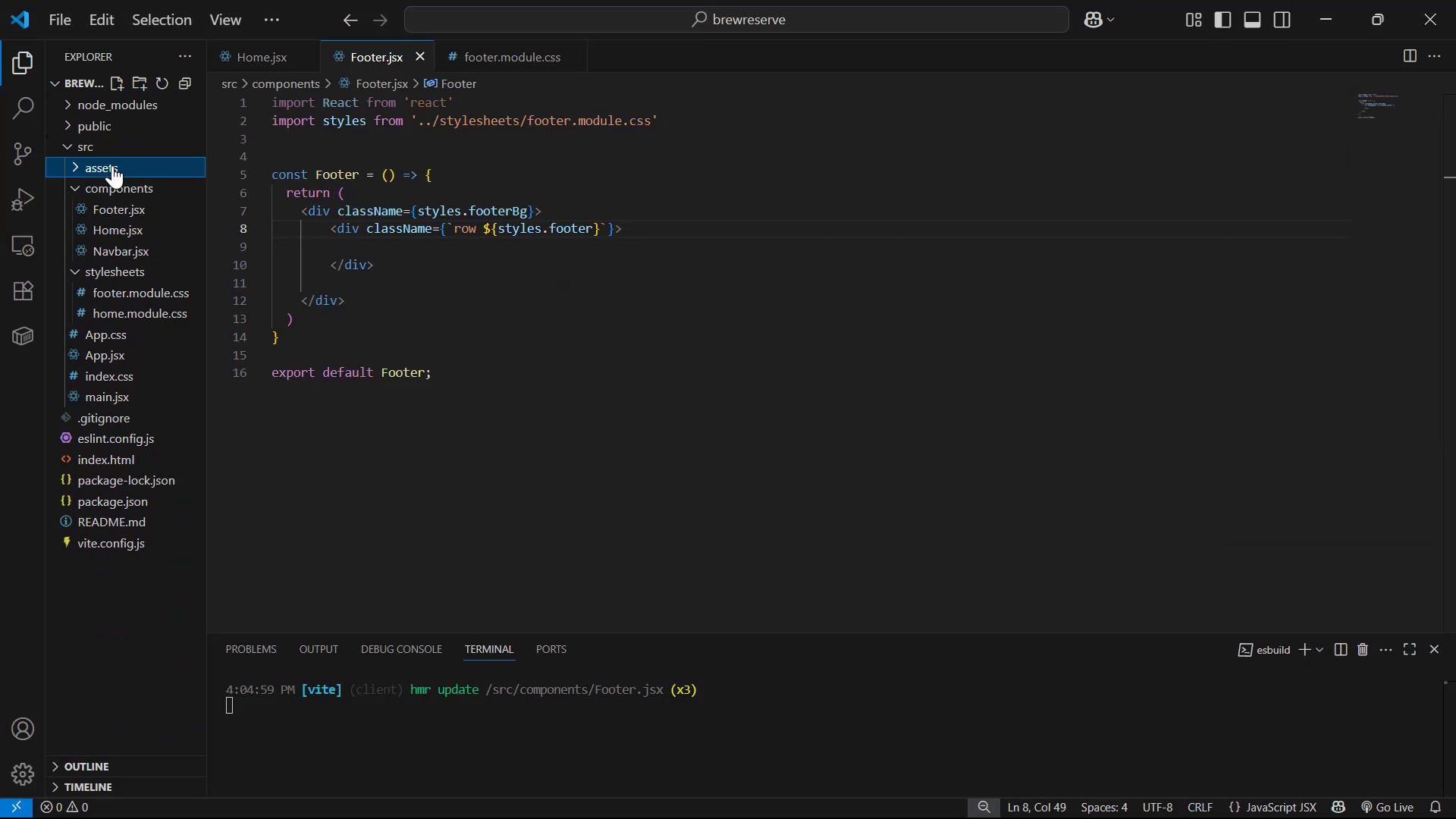 
key(Control+V)
 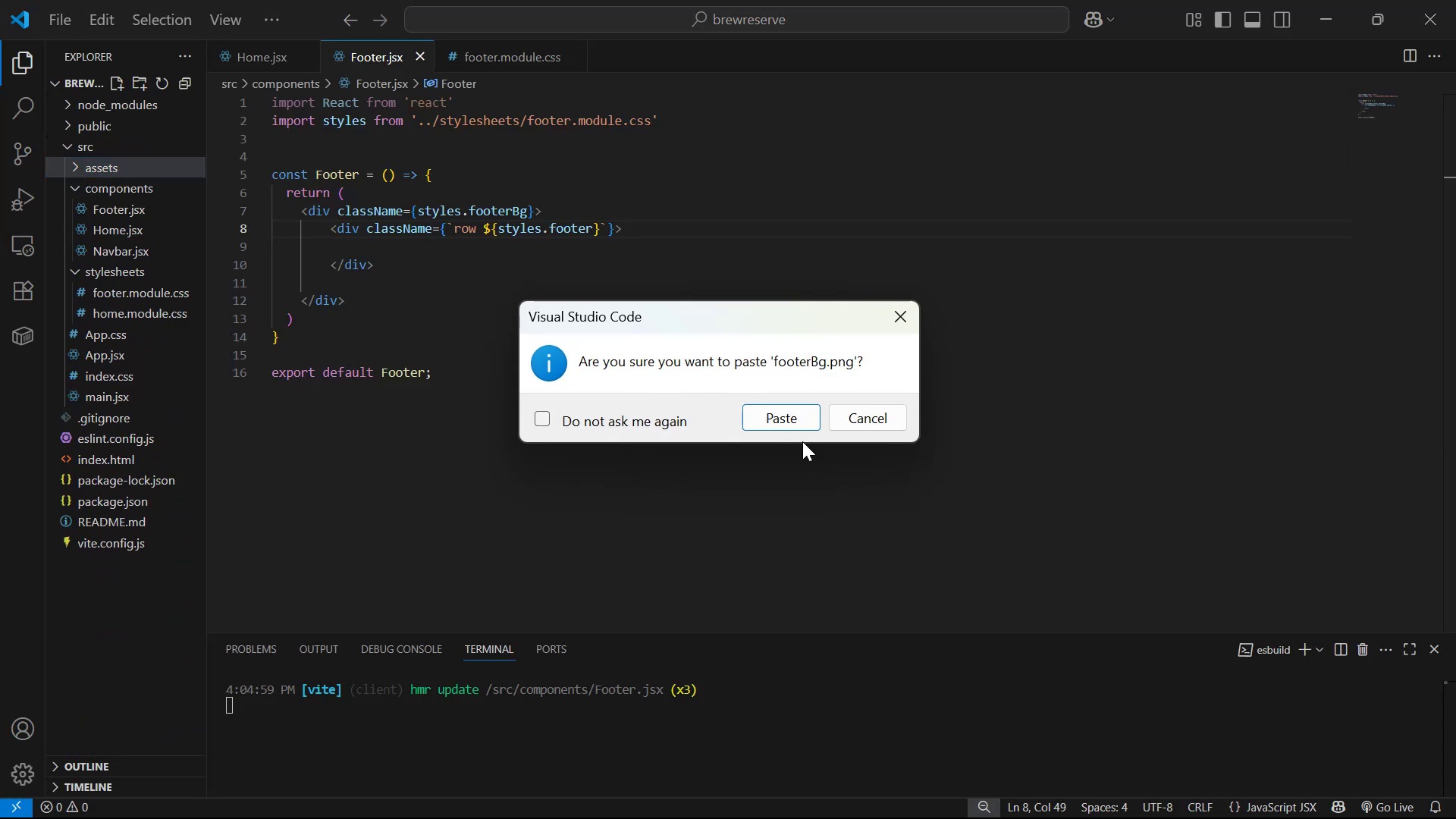 
left_click([800, 411])
 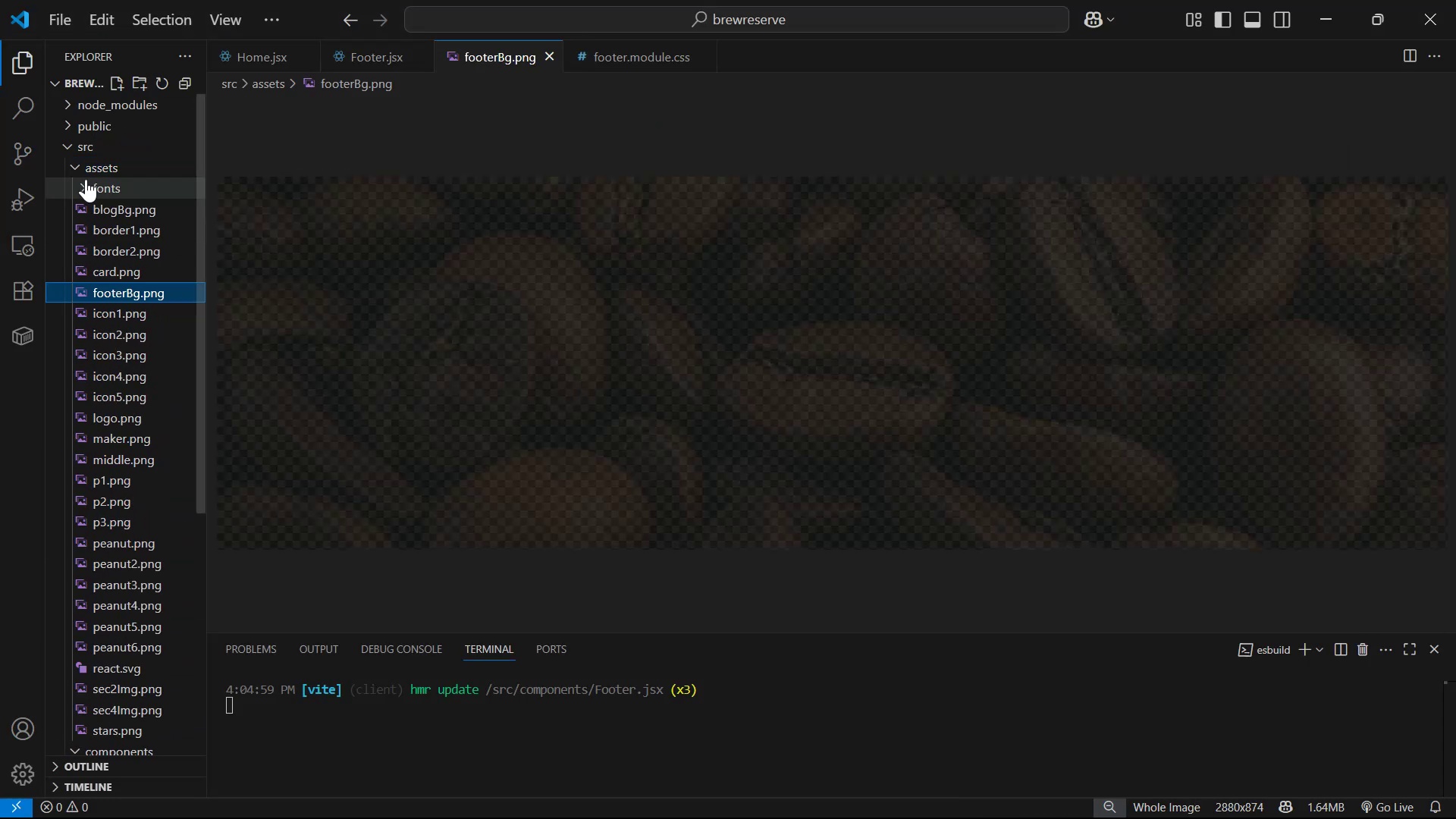 
left_click([99, 171])
 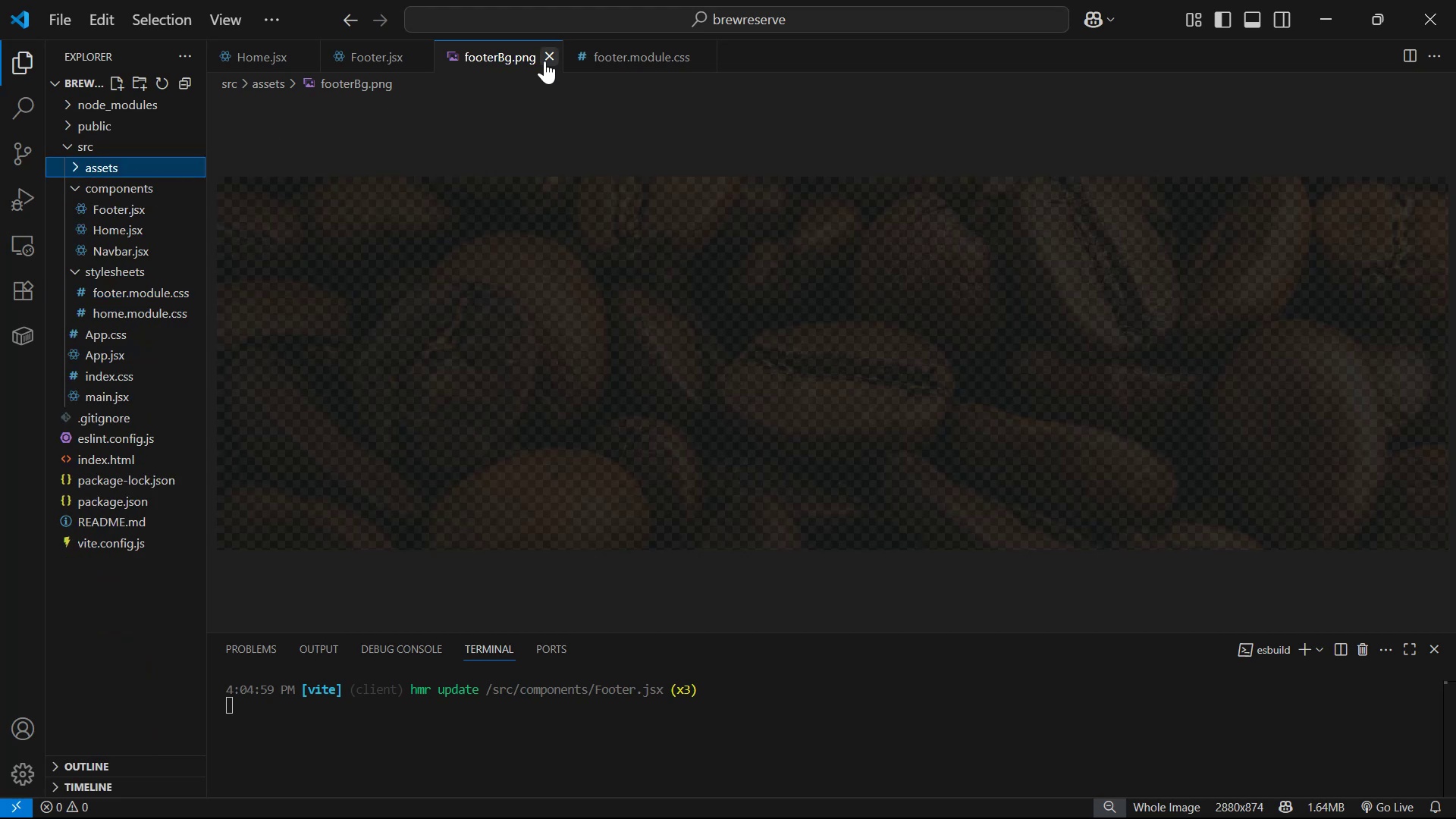 
left_click([544, 61])
 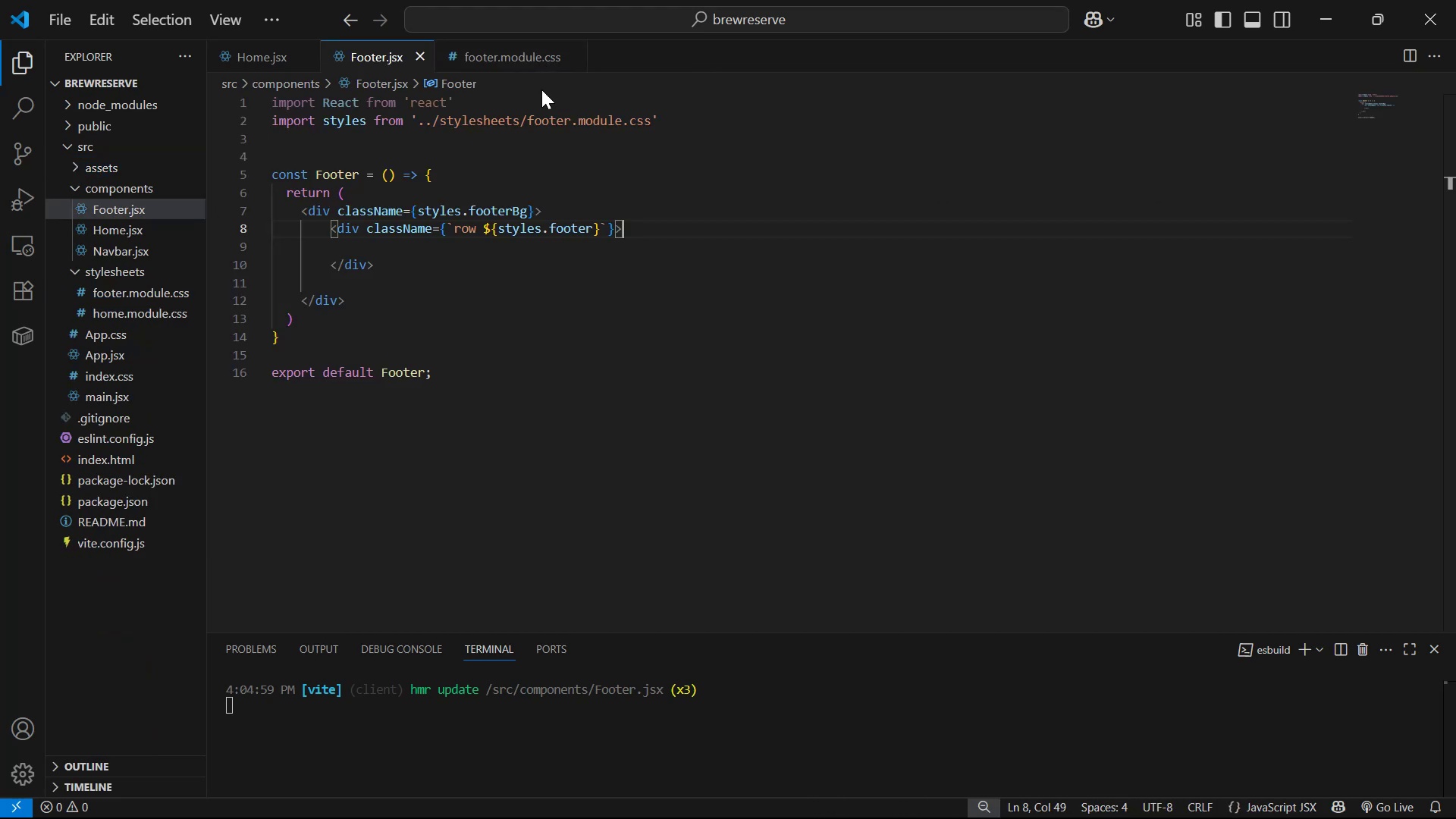 
key(Alt+Tab)
 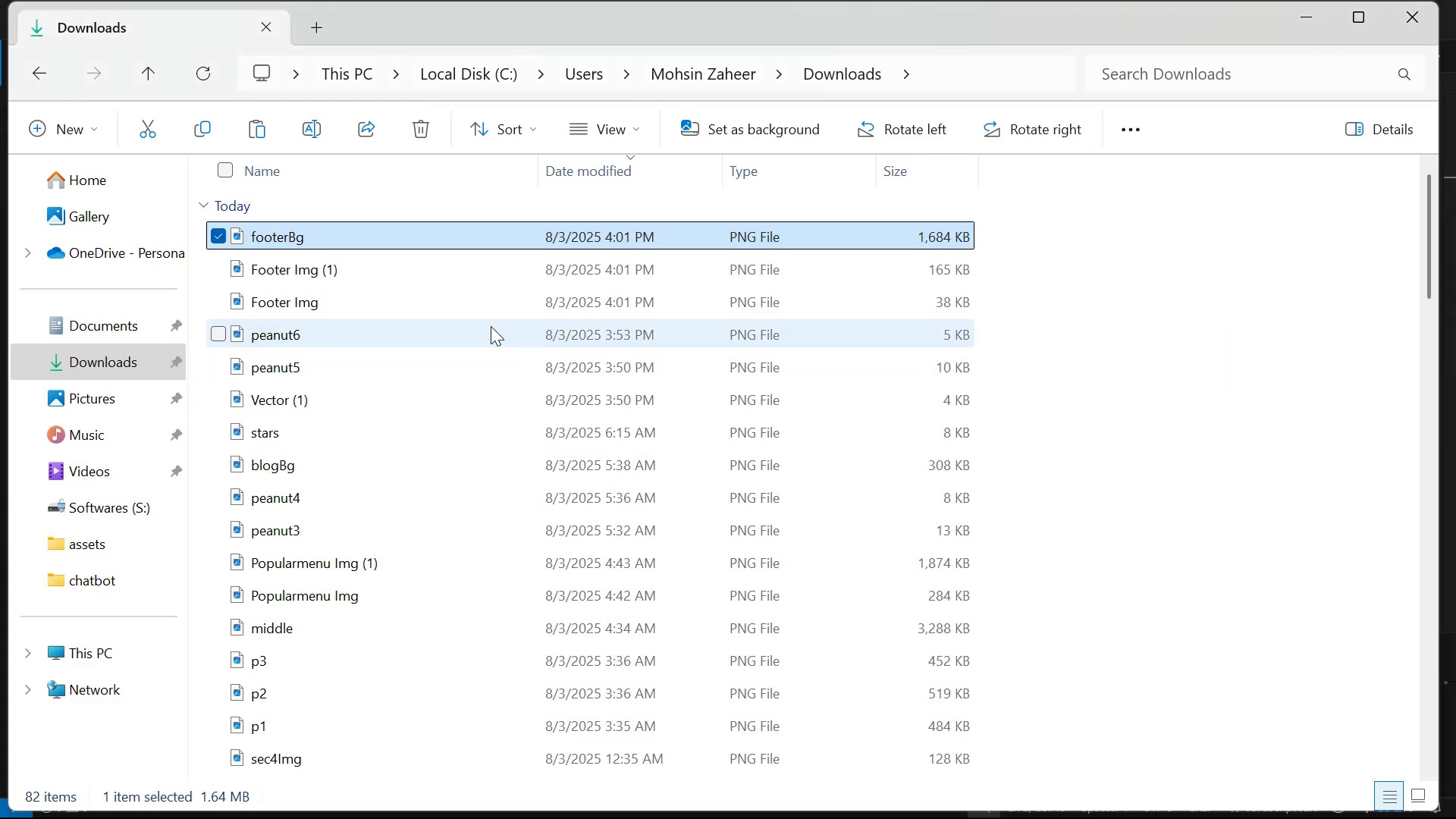 
left_click([381, 271])
 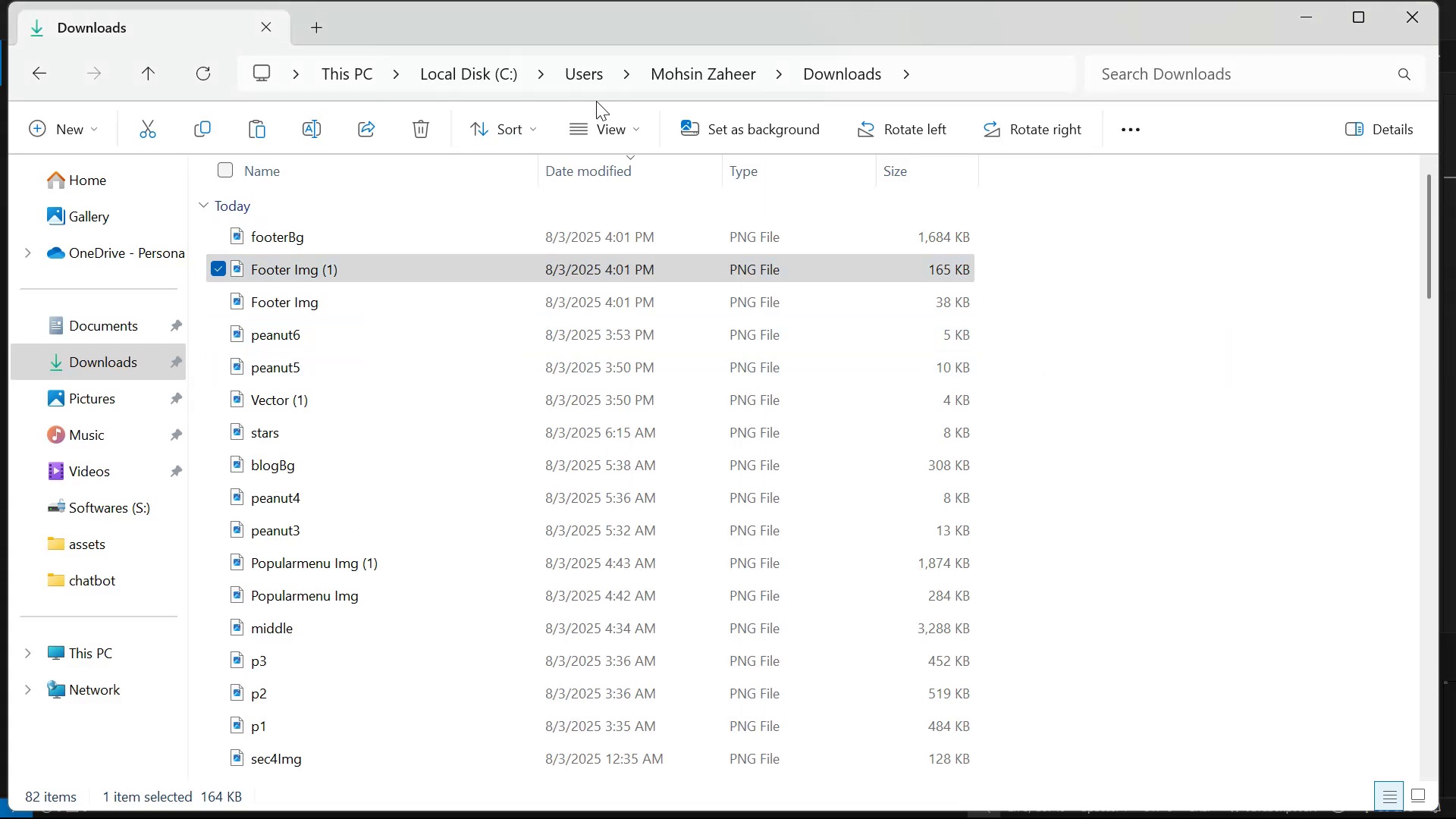 
key(ArrowRight)
 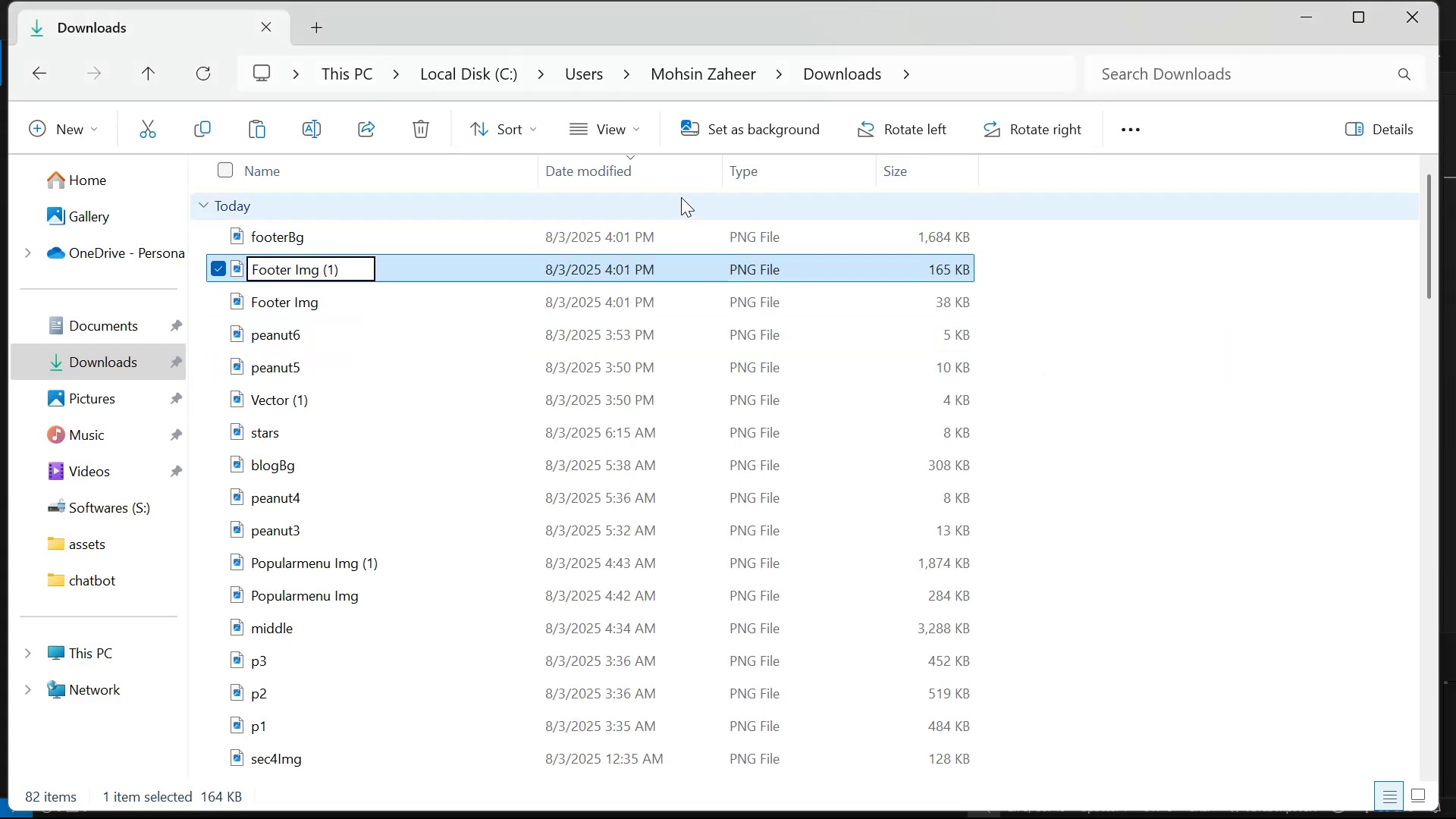 
key(Backspace)
 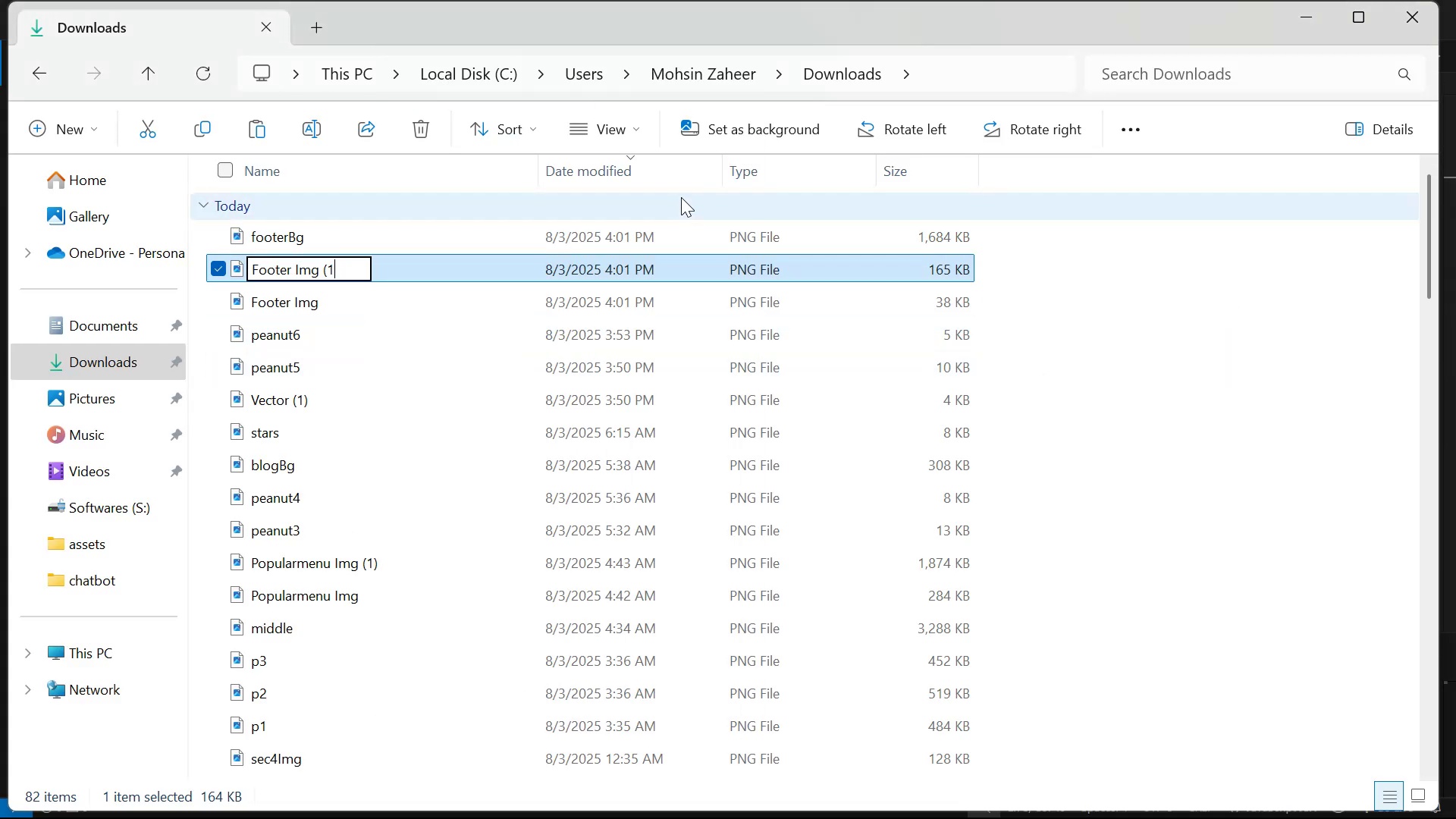 
key(Backspace)
 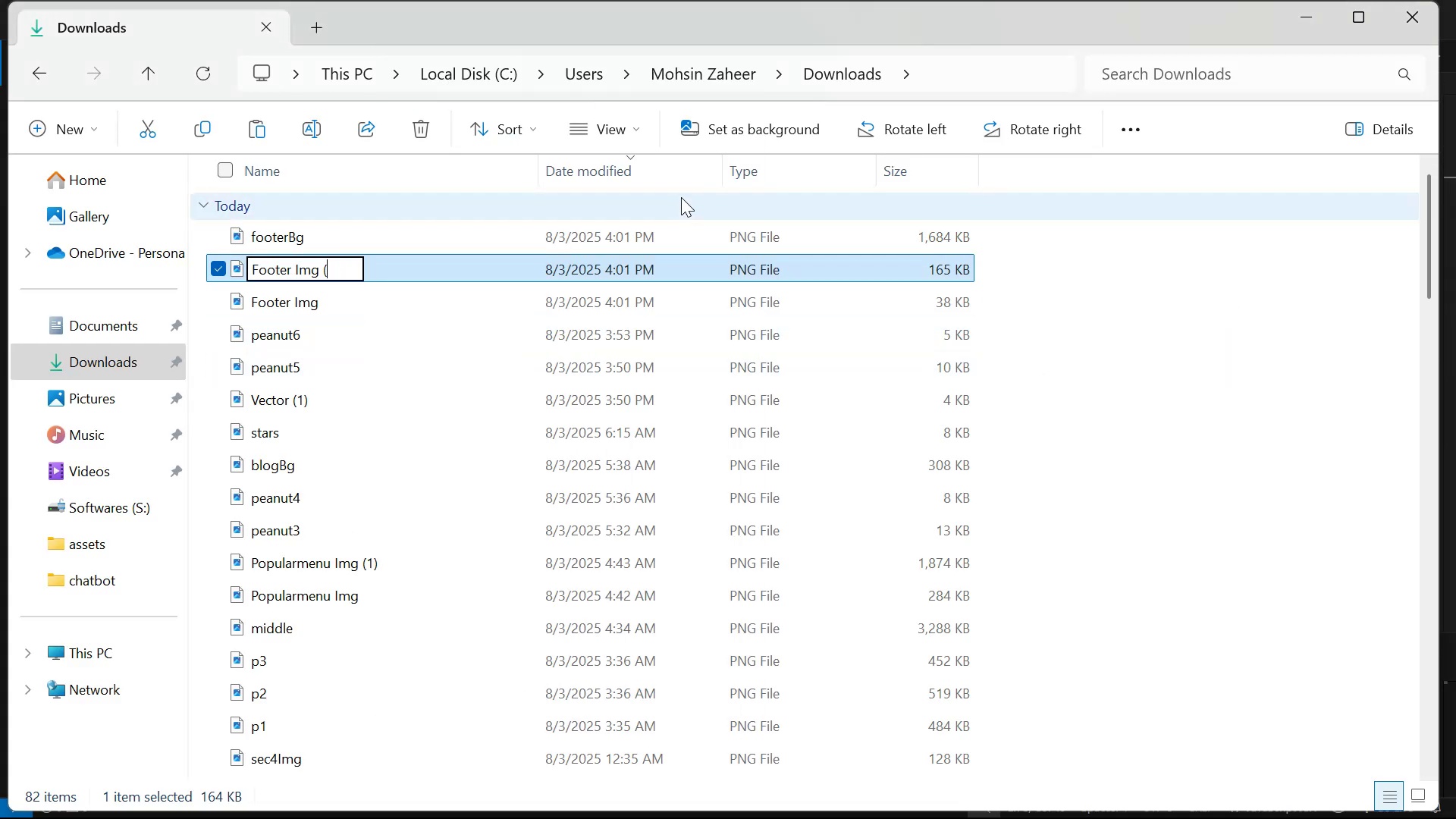 
key(Backspace)
 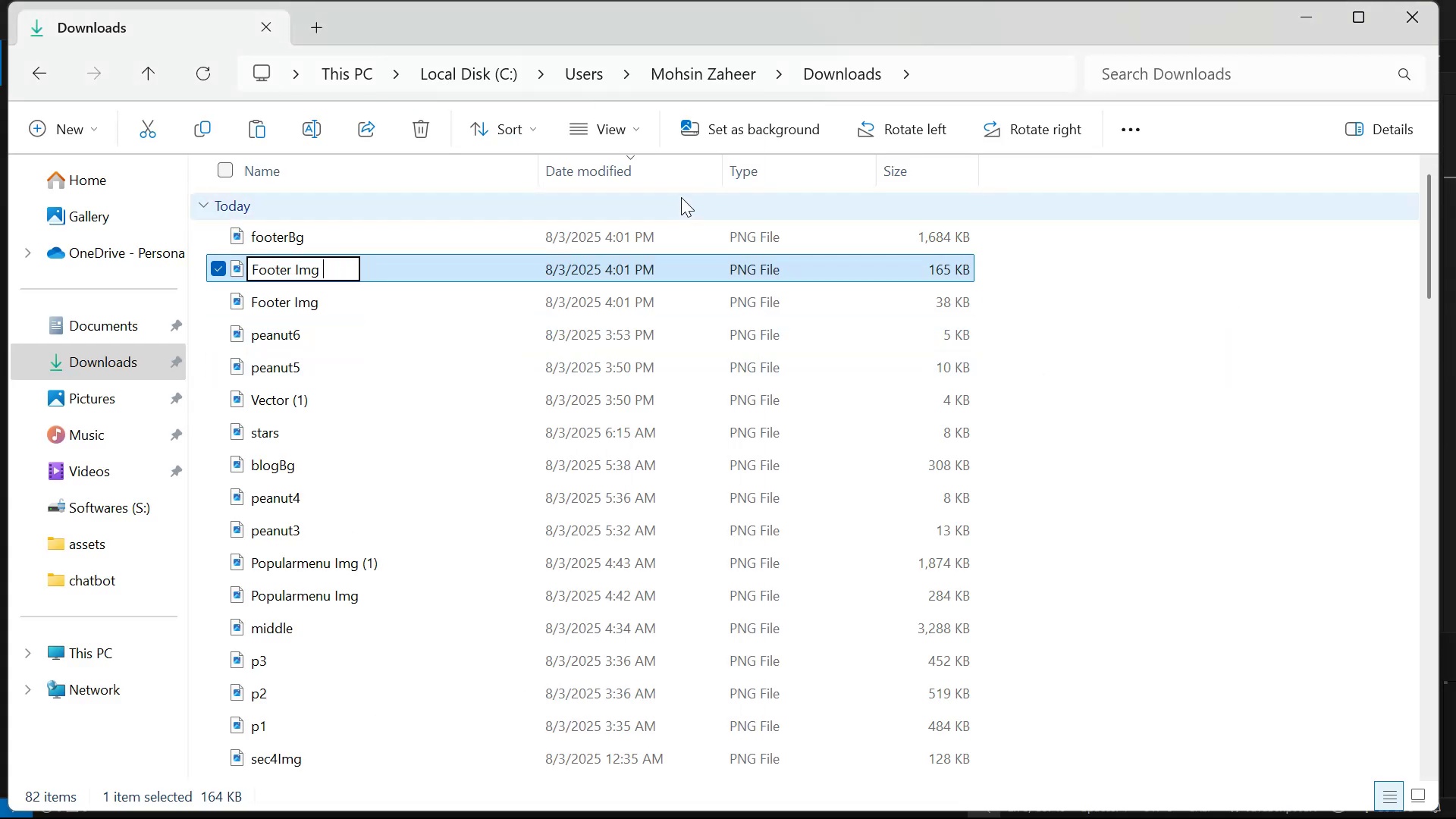 
key(Backspace)
 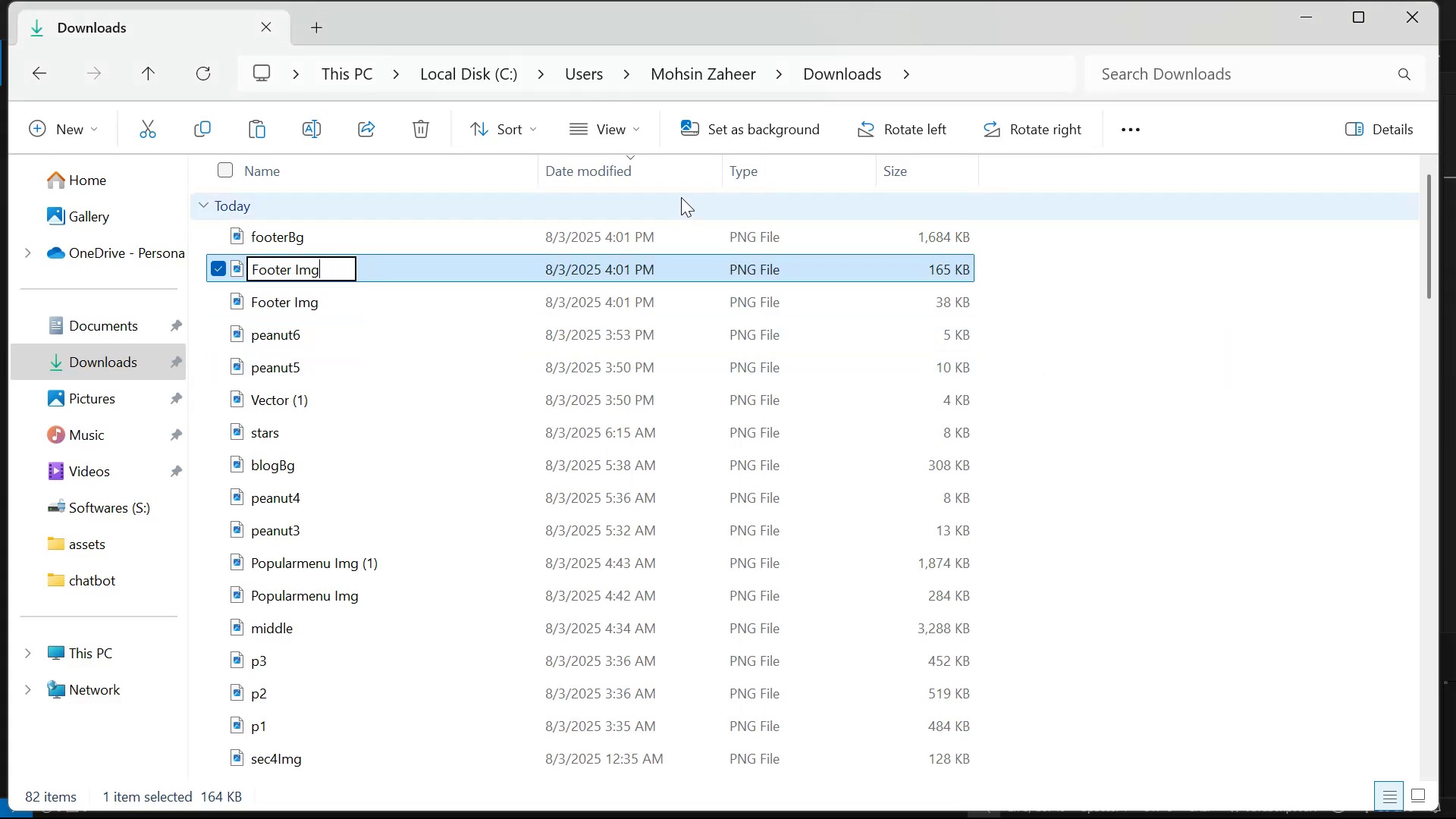 
hold_key(key=ArrowLeft, duration=0.49)
 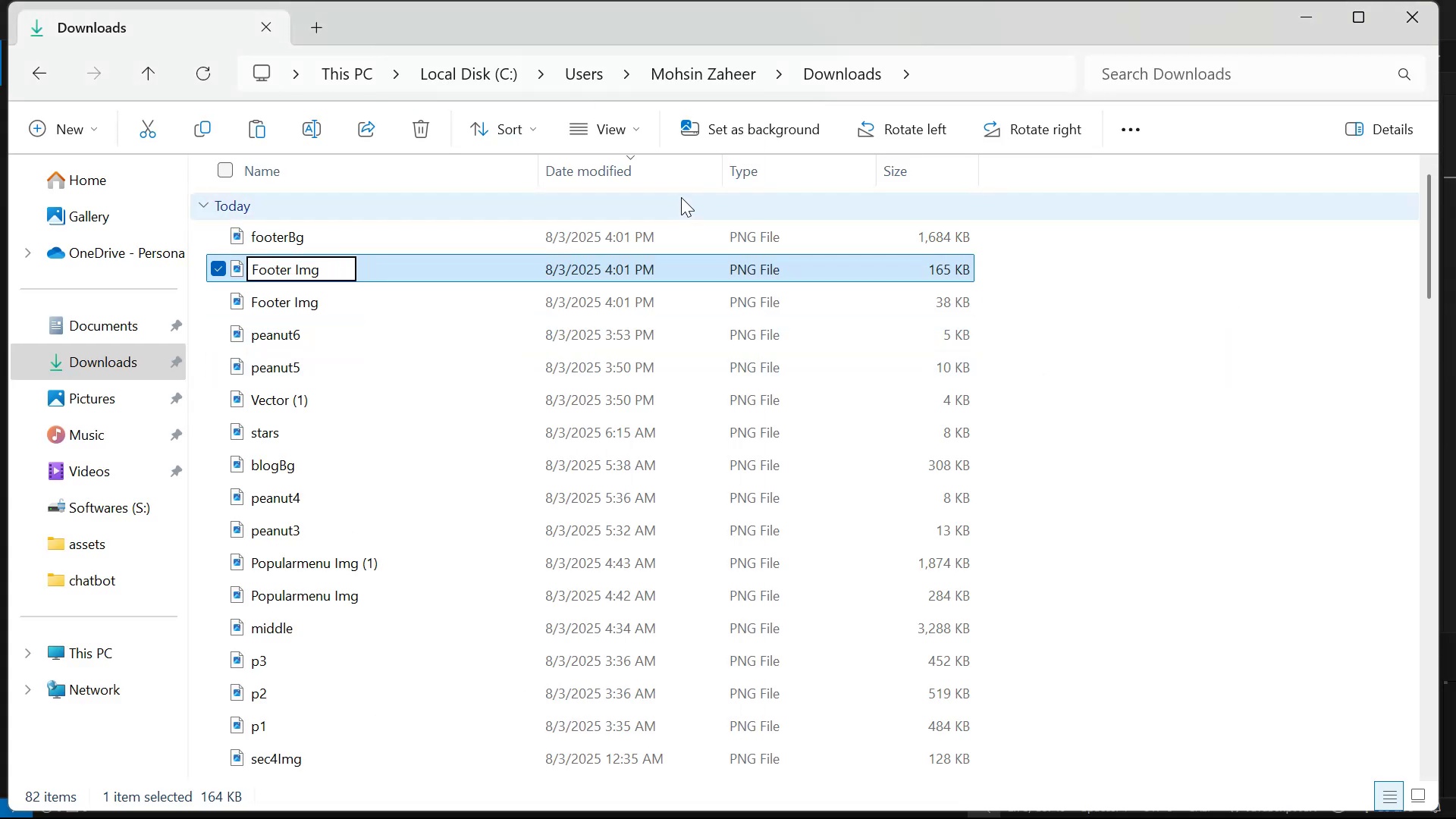 
key(ArrowLeft)
 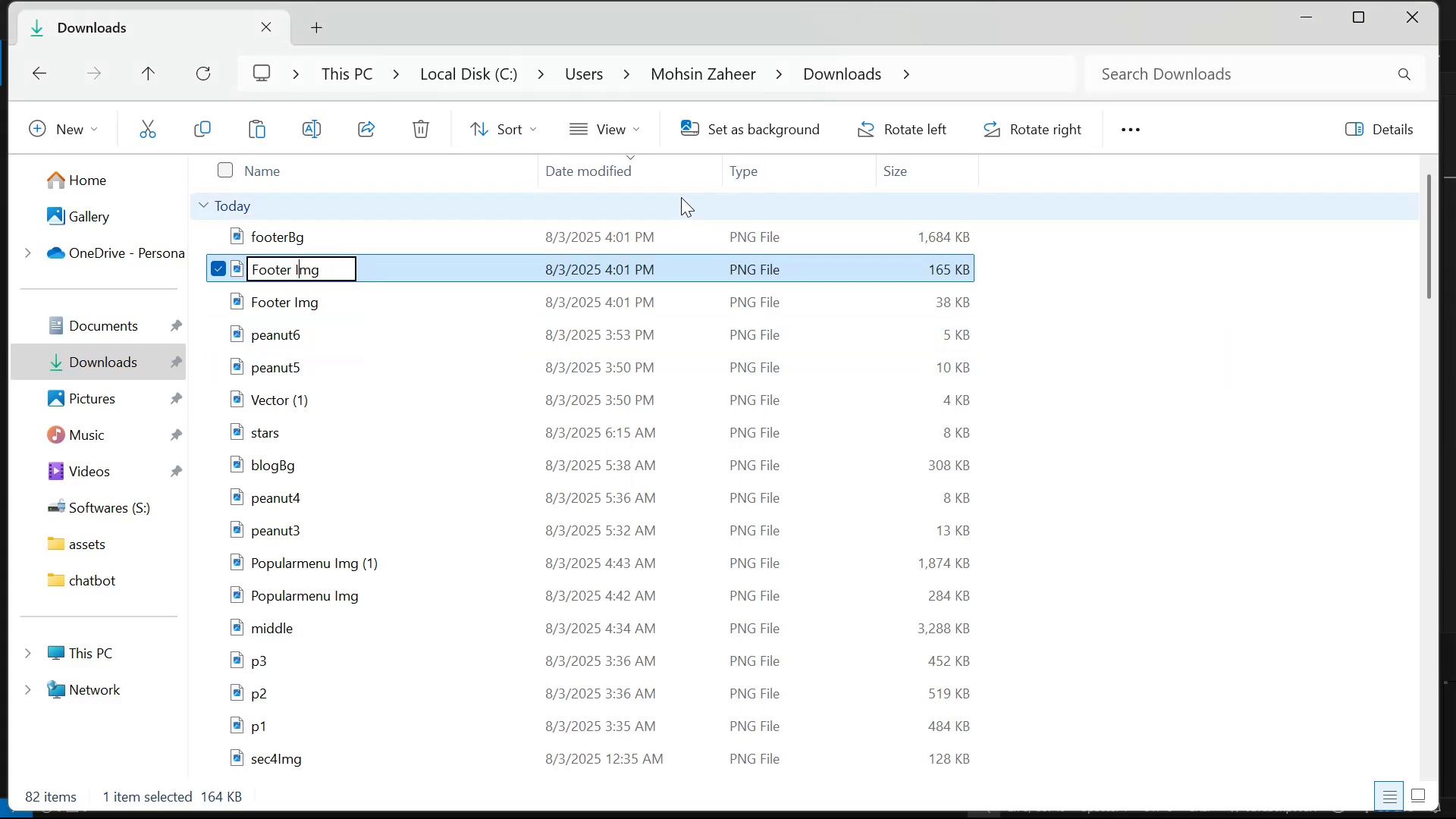 
key(ArrowLeft)
 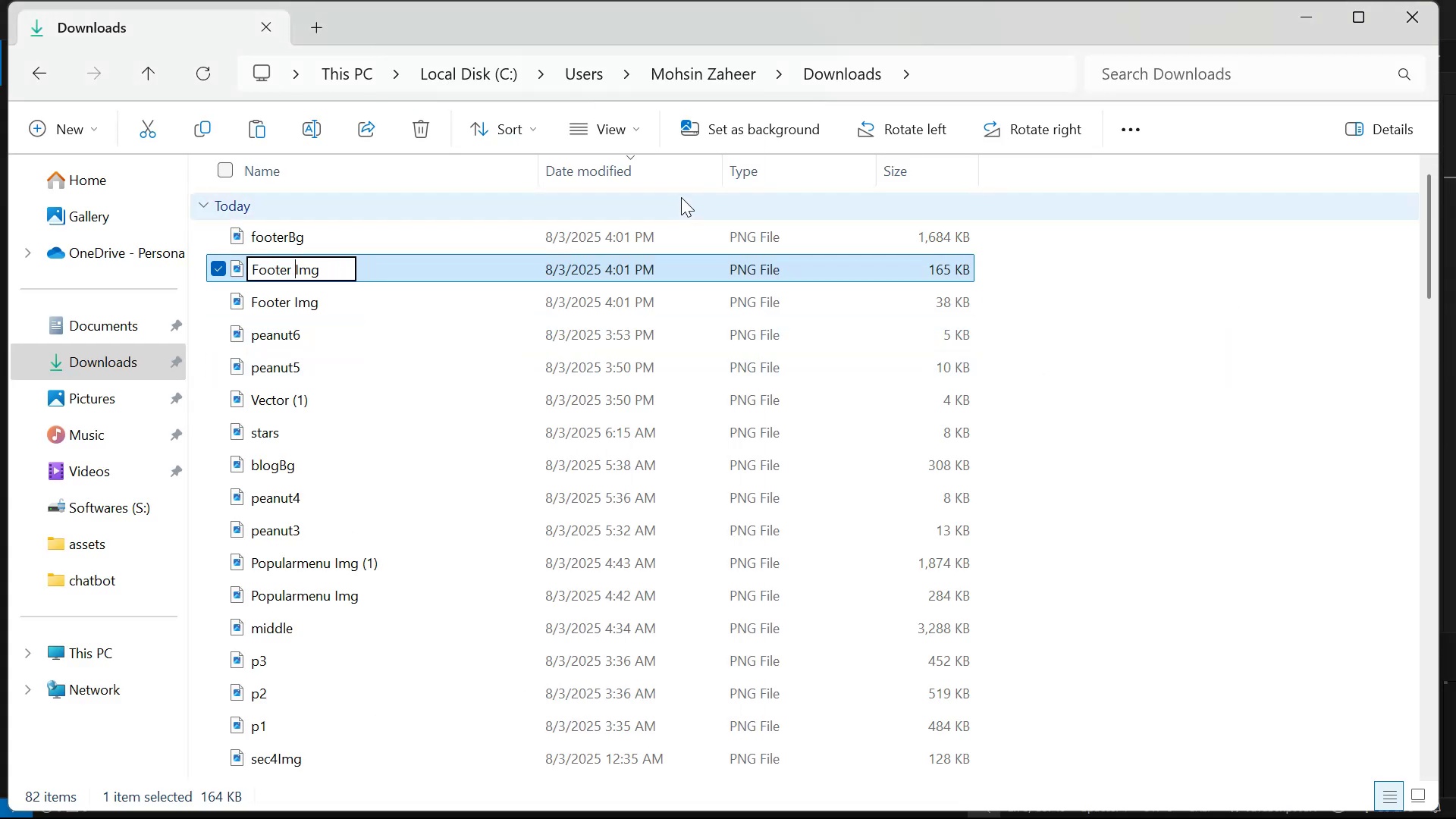 
key(Backspace)
 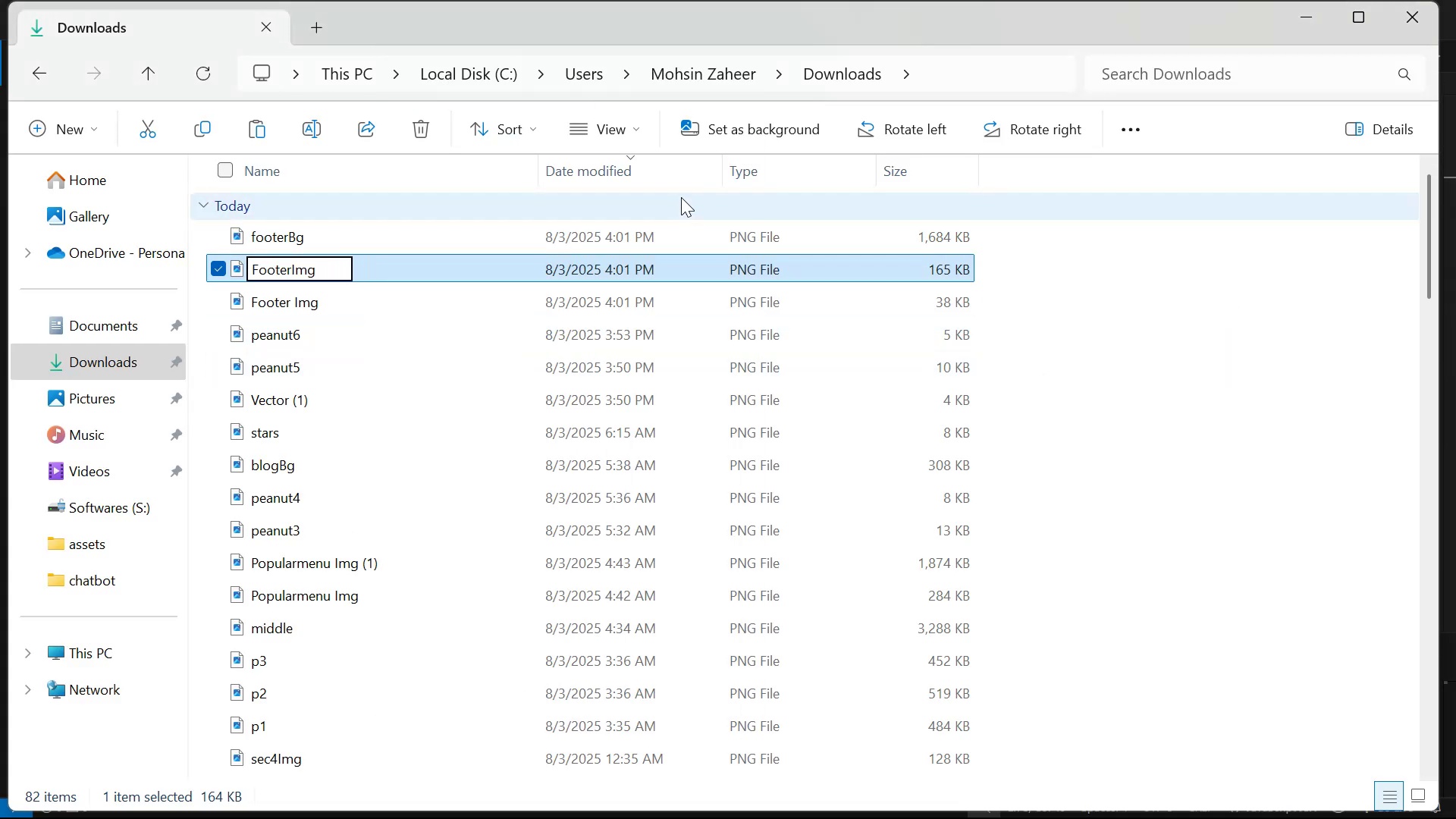 
hold_key(key=ArrowLeft, duration=0.59)
 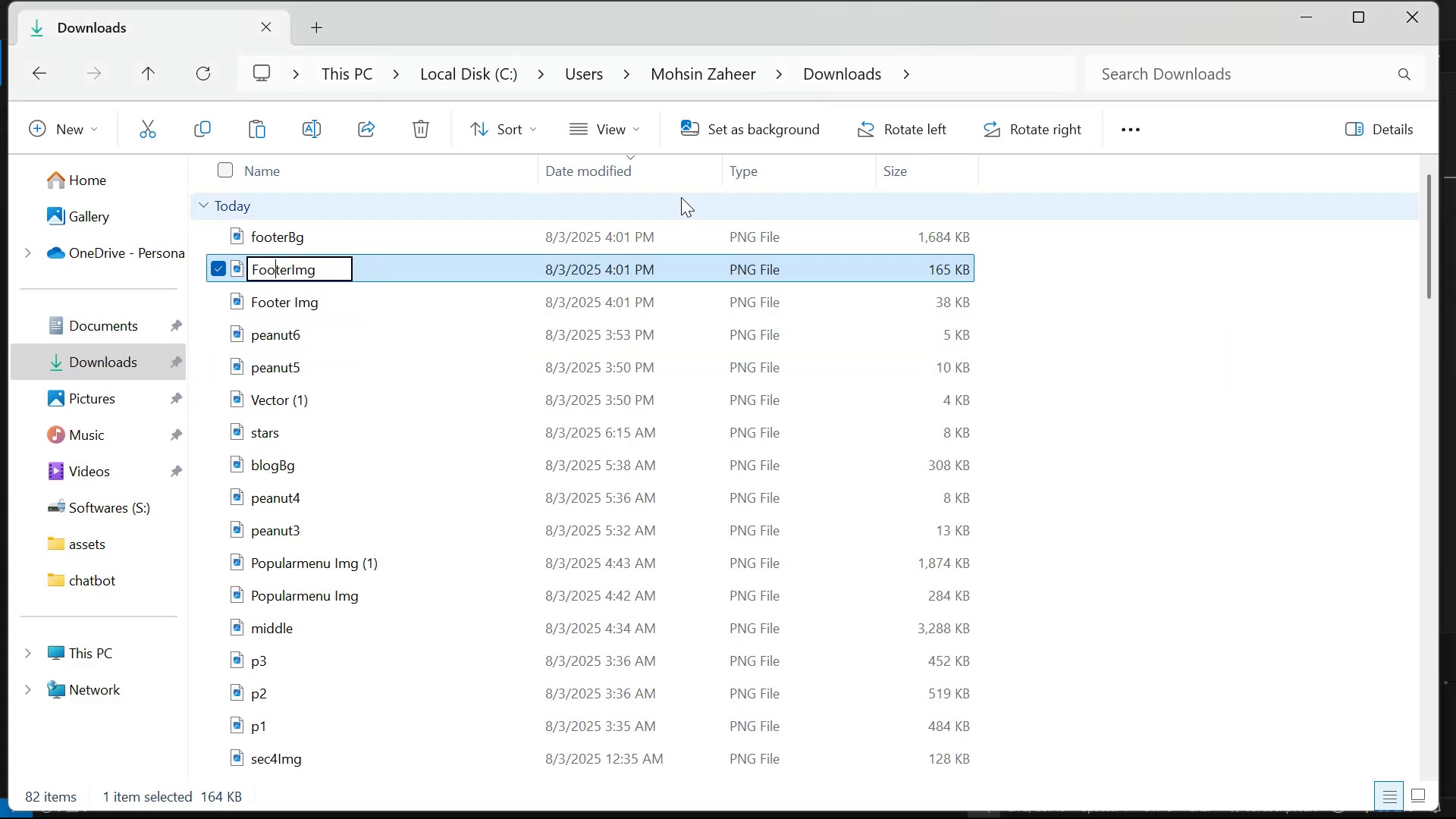 
key(ArrowLeft)
 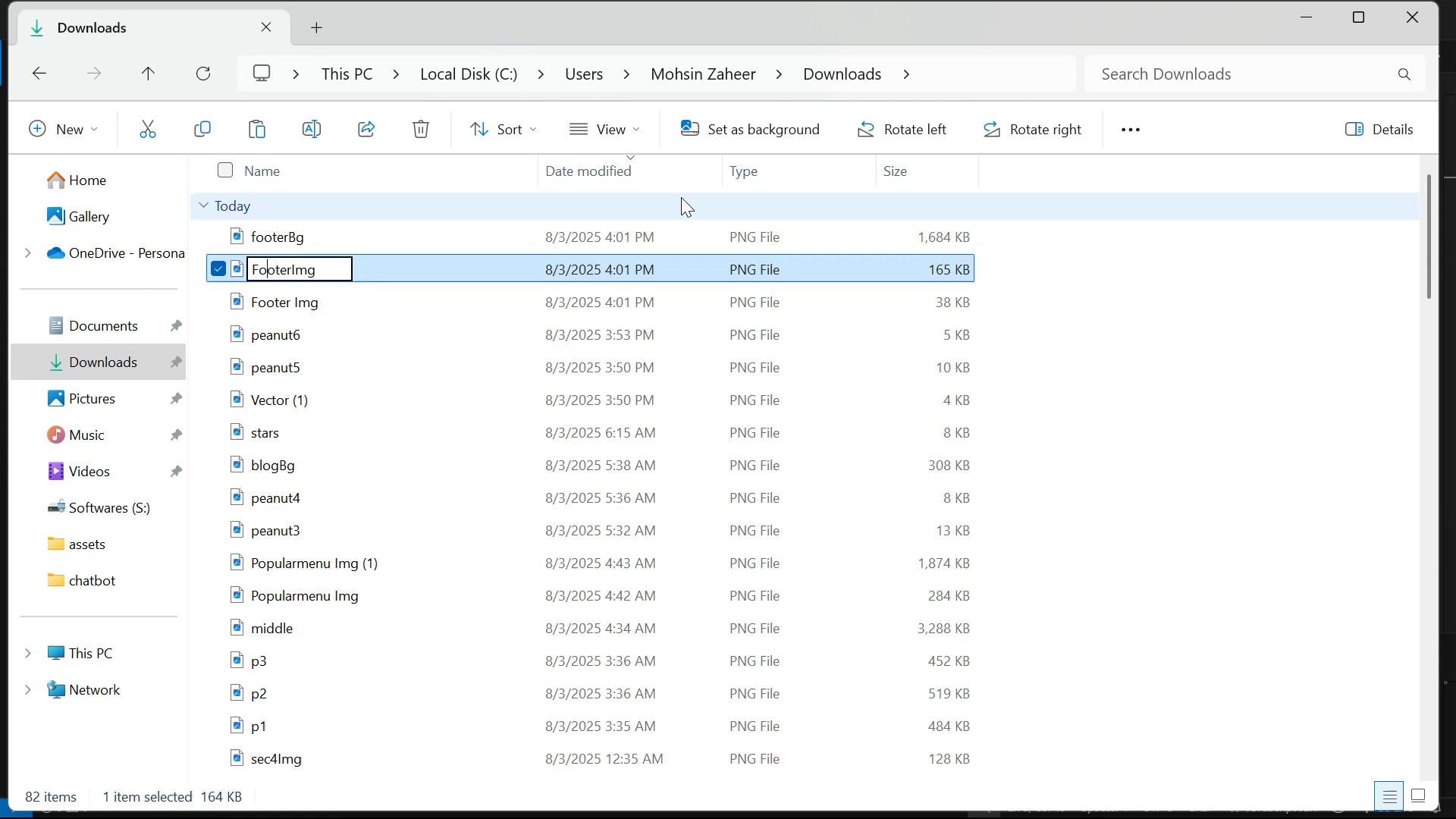 
key(ArrowLeft)
 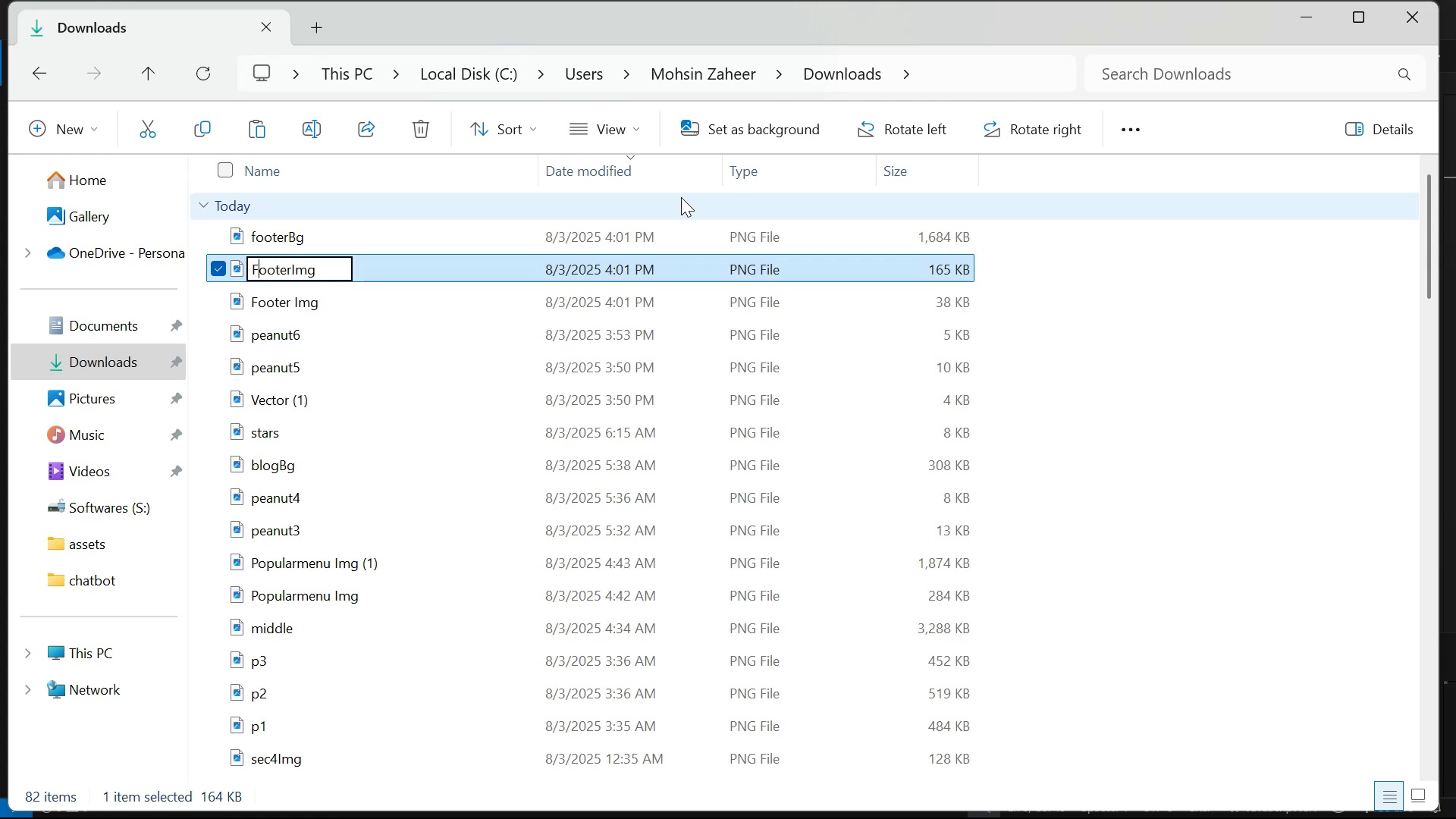 
key(Backspace)
 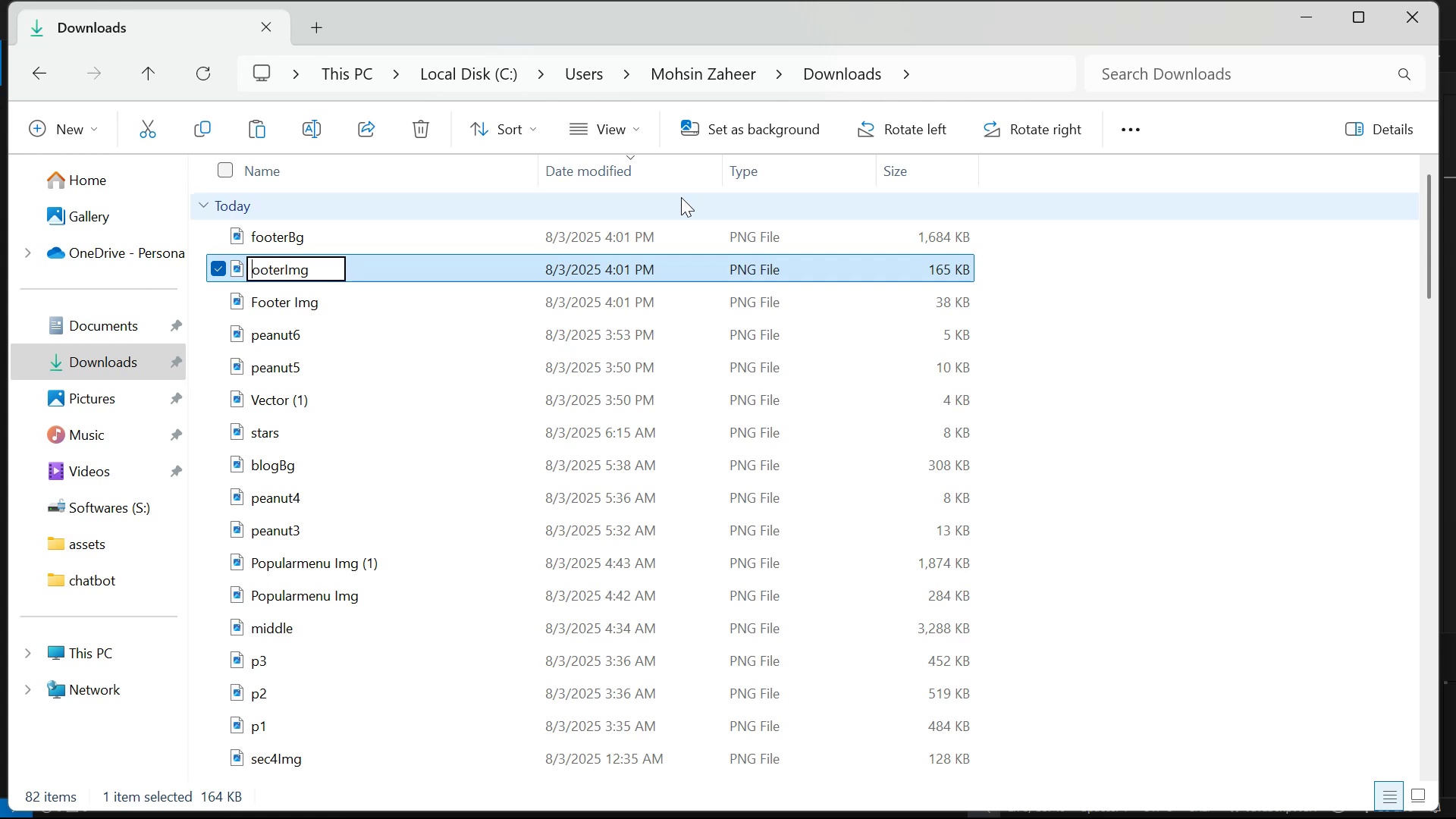 
key(F)
 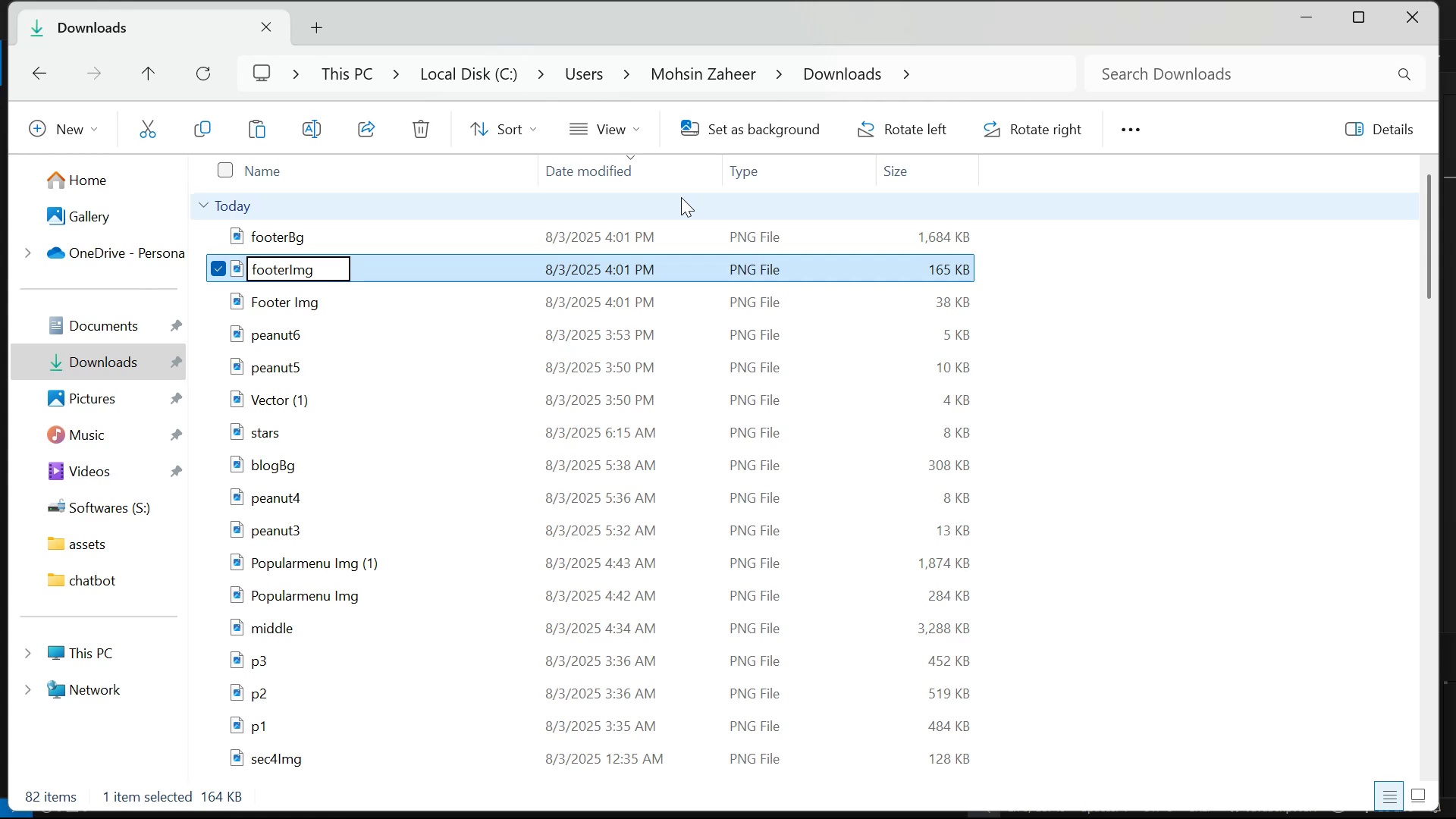 
key(Enter)
 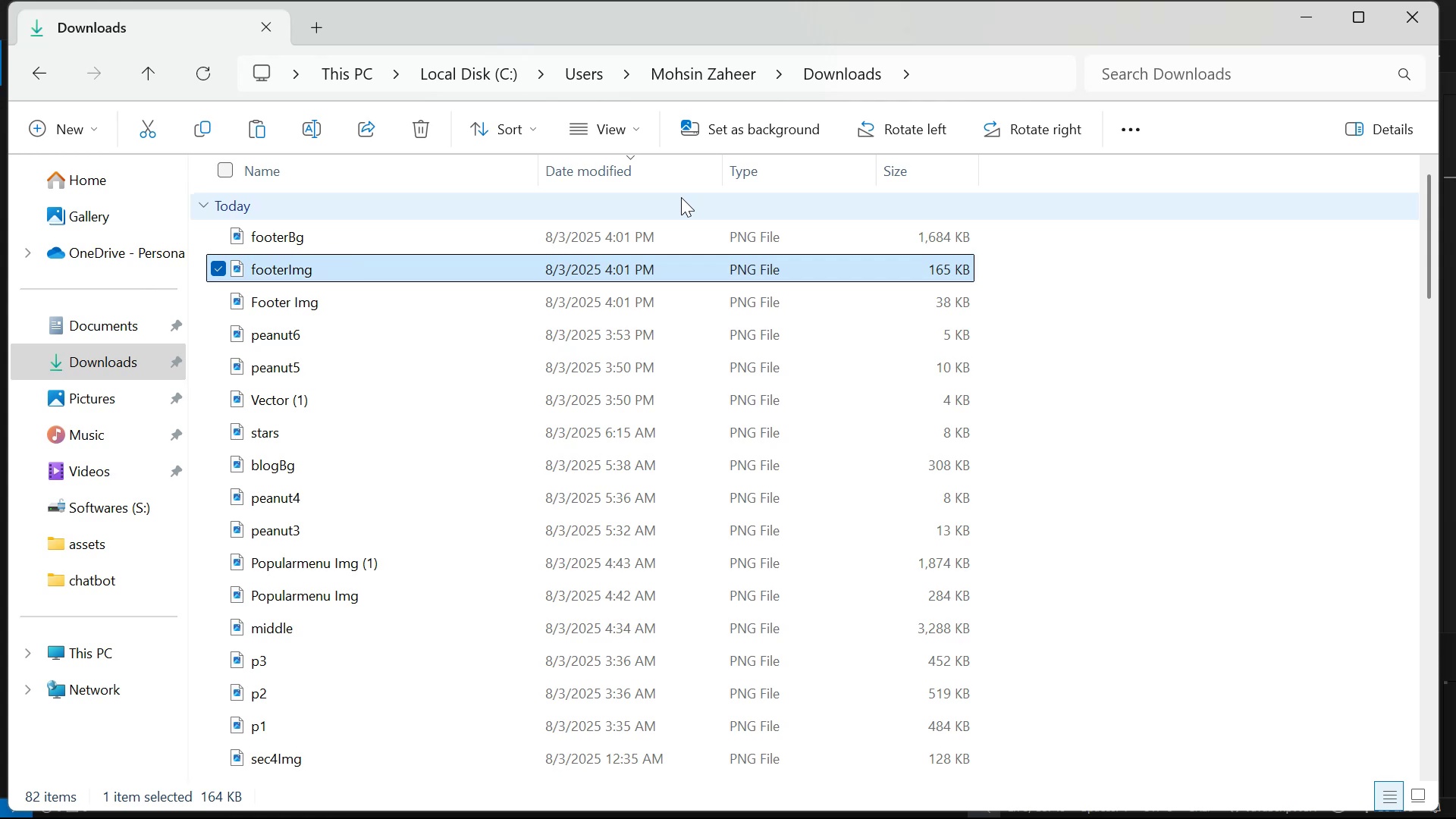 
key(Control+C)
 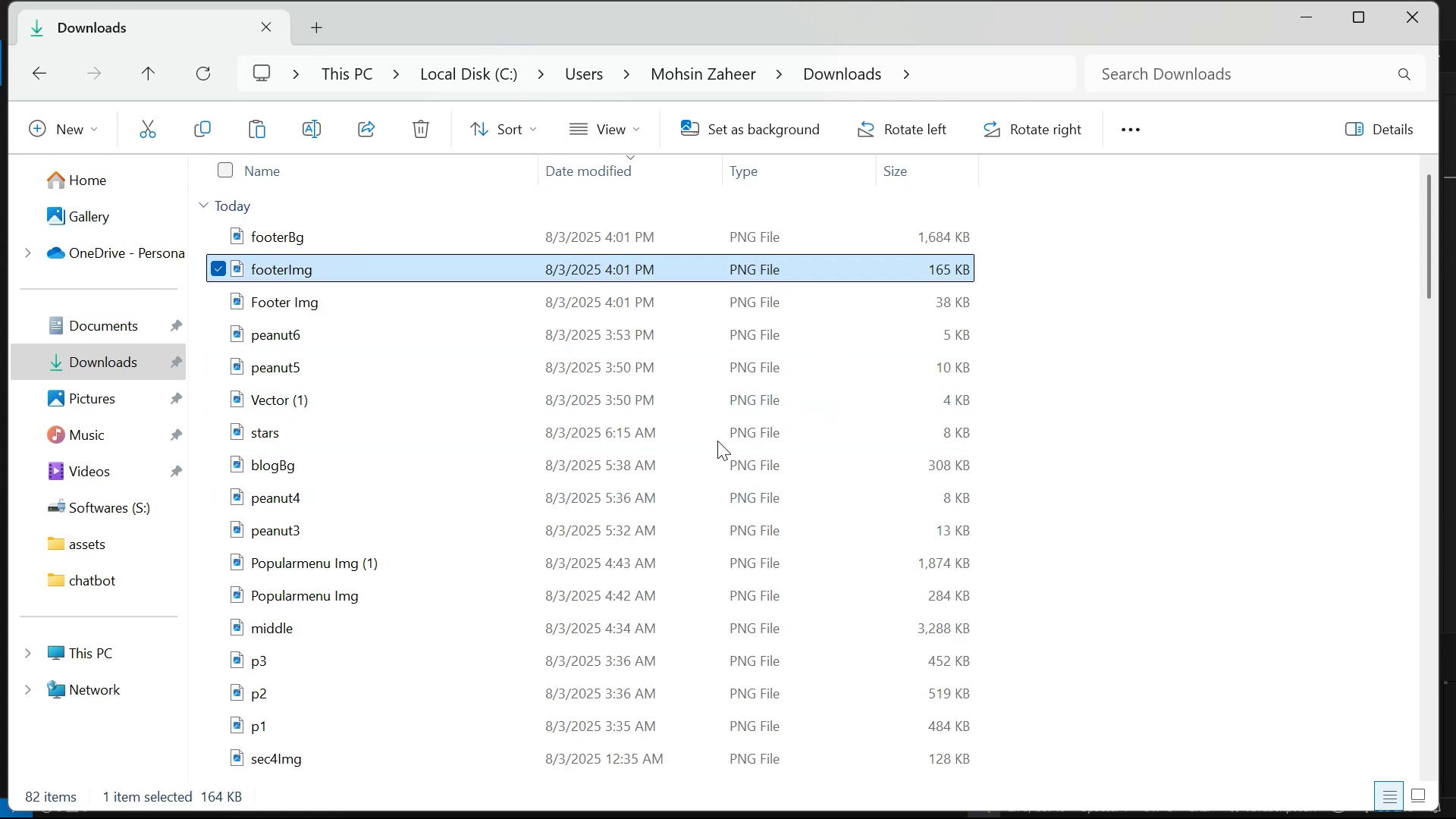 
key(Control+C)
 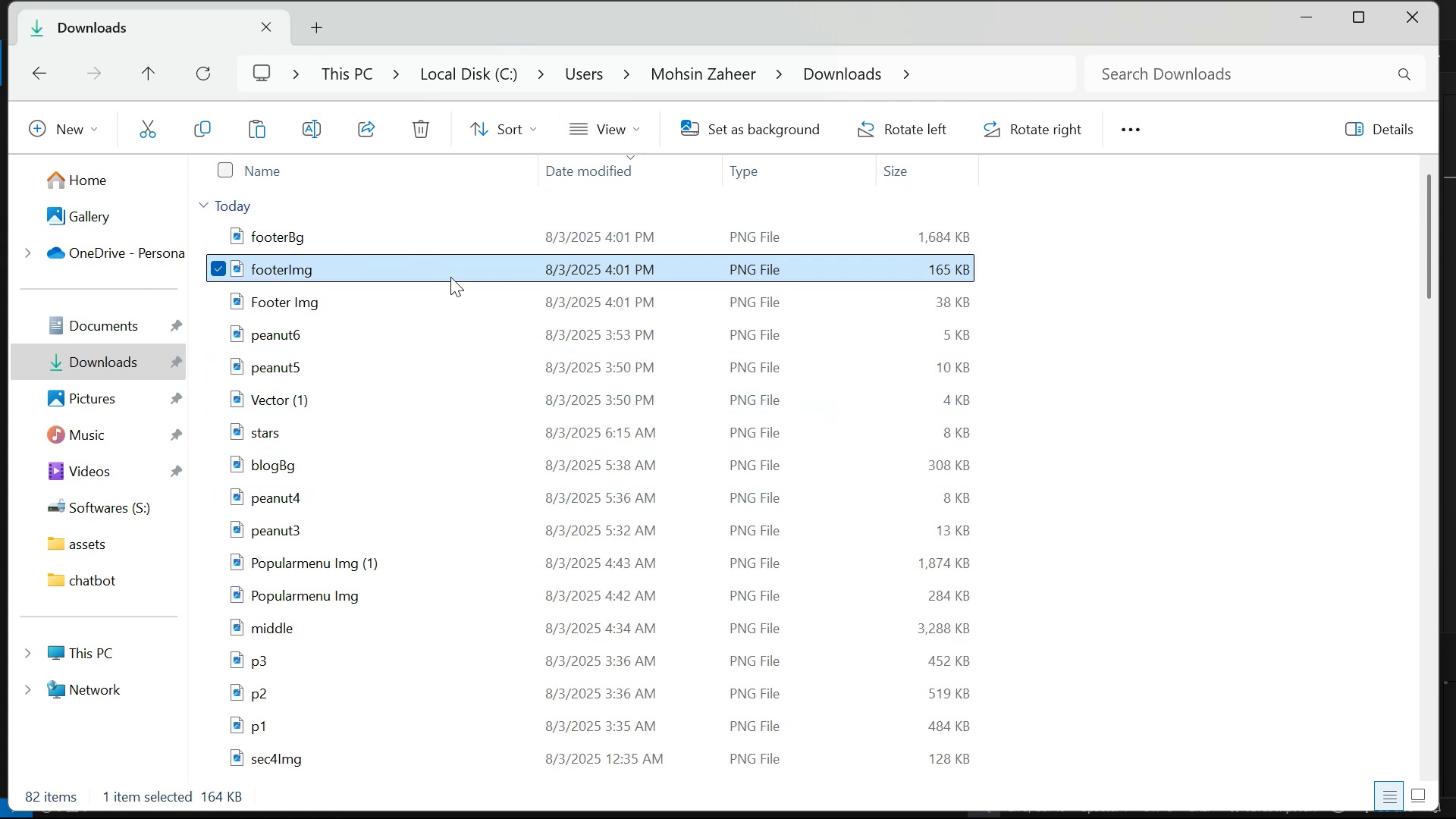 
key(Control+C)
 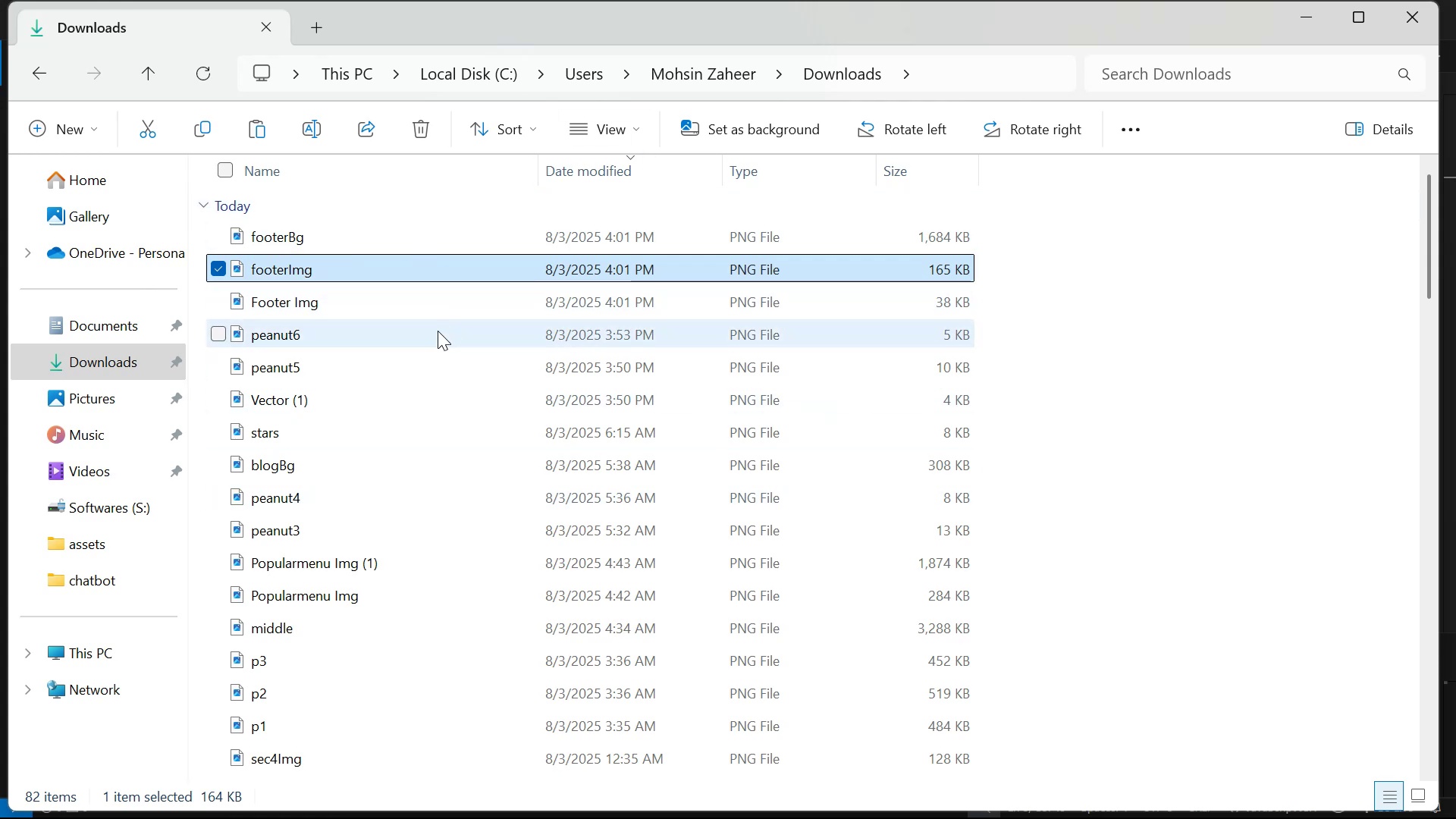 
key(Alt+AltLeft)
 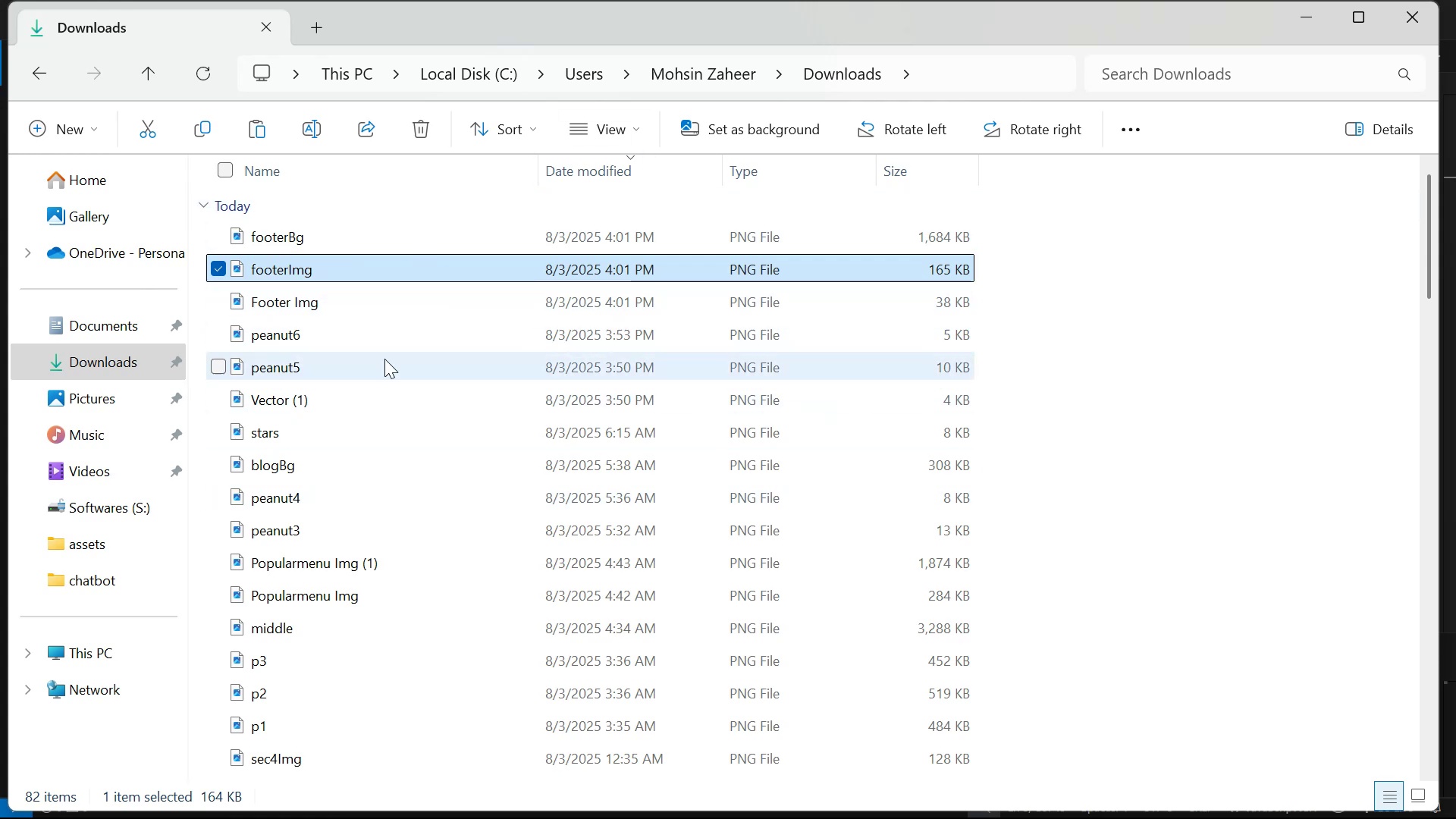 
key(Alt+Tab)
 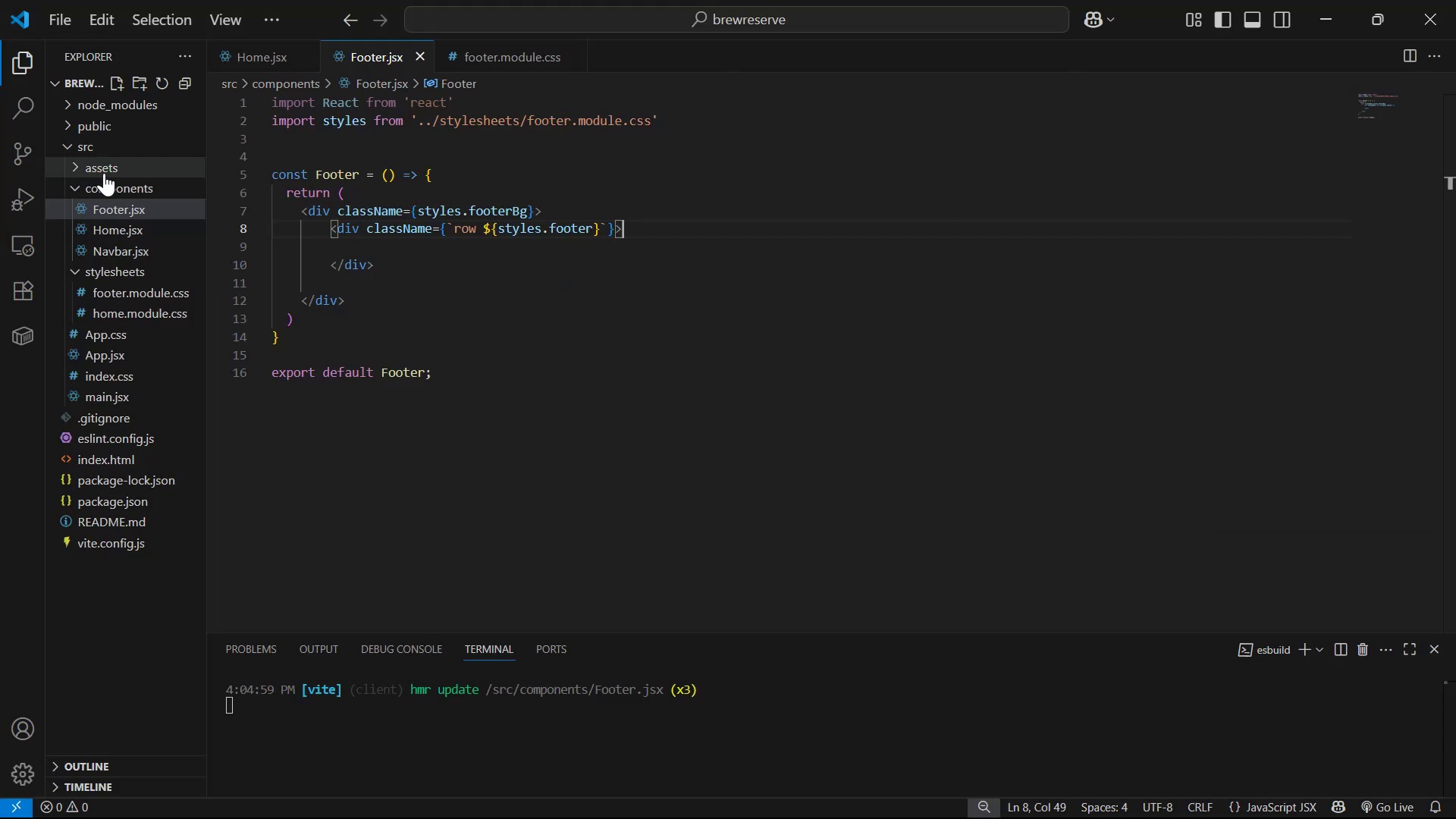 
left_click([110, 172])
 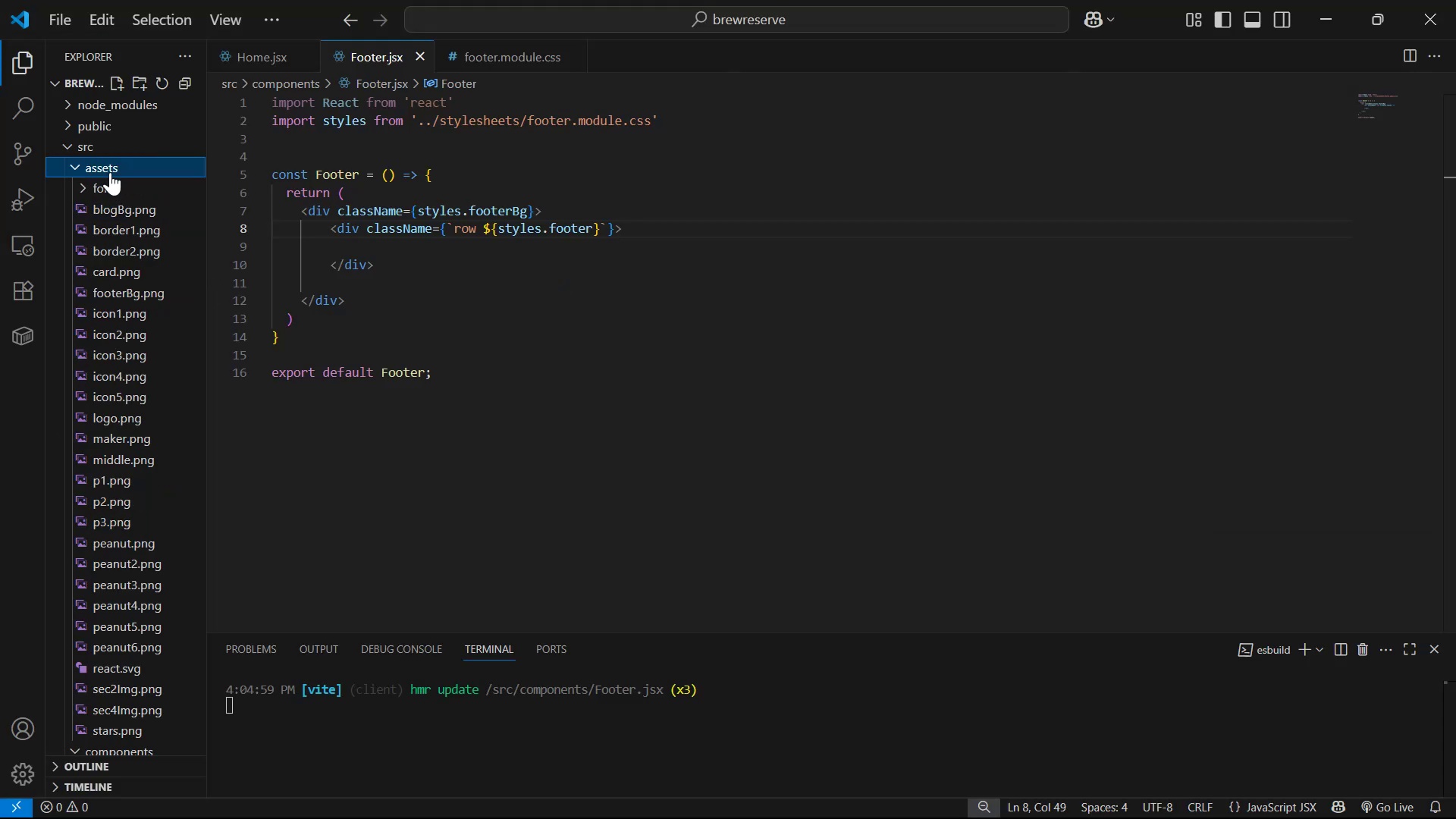 
key(Control+V)
 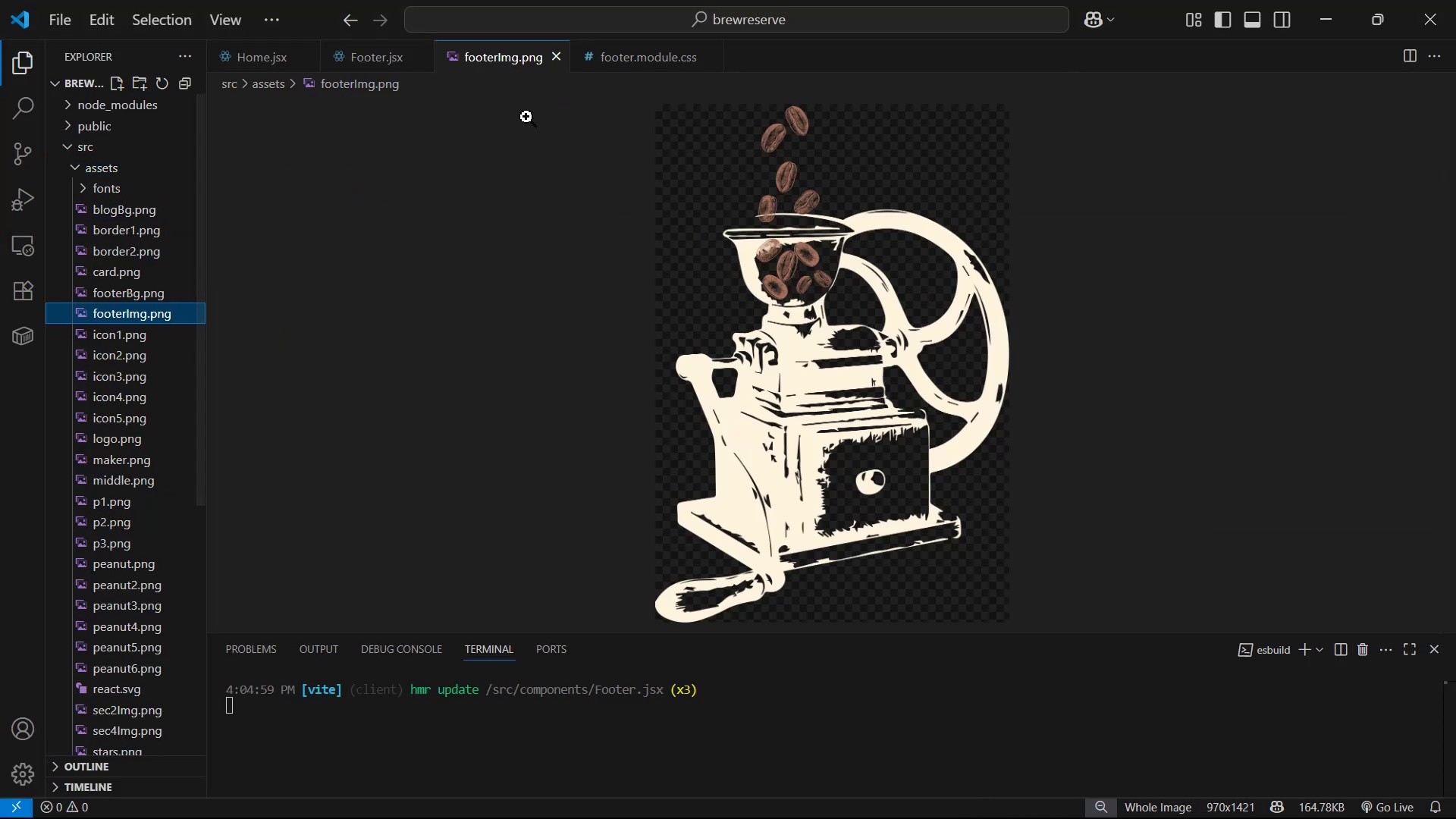 
left_click([563, 53])
 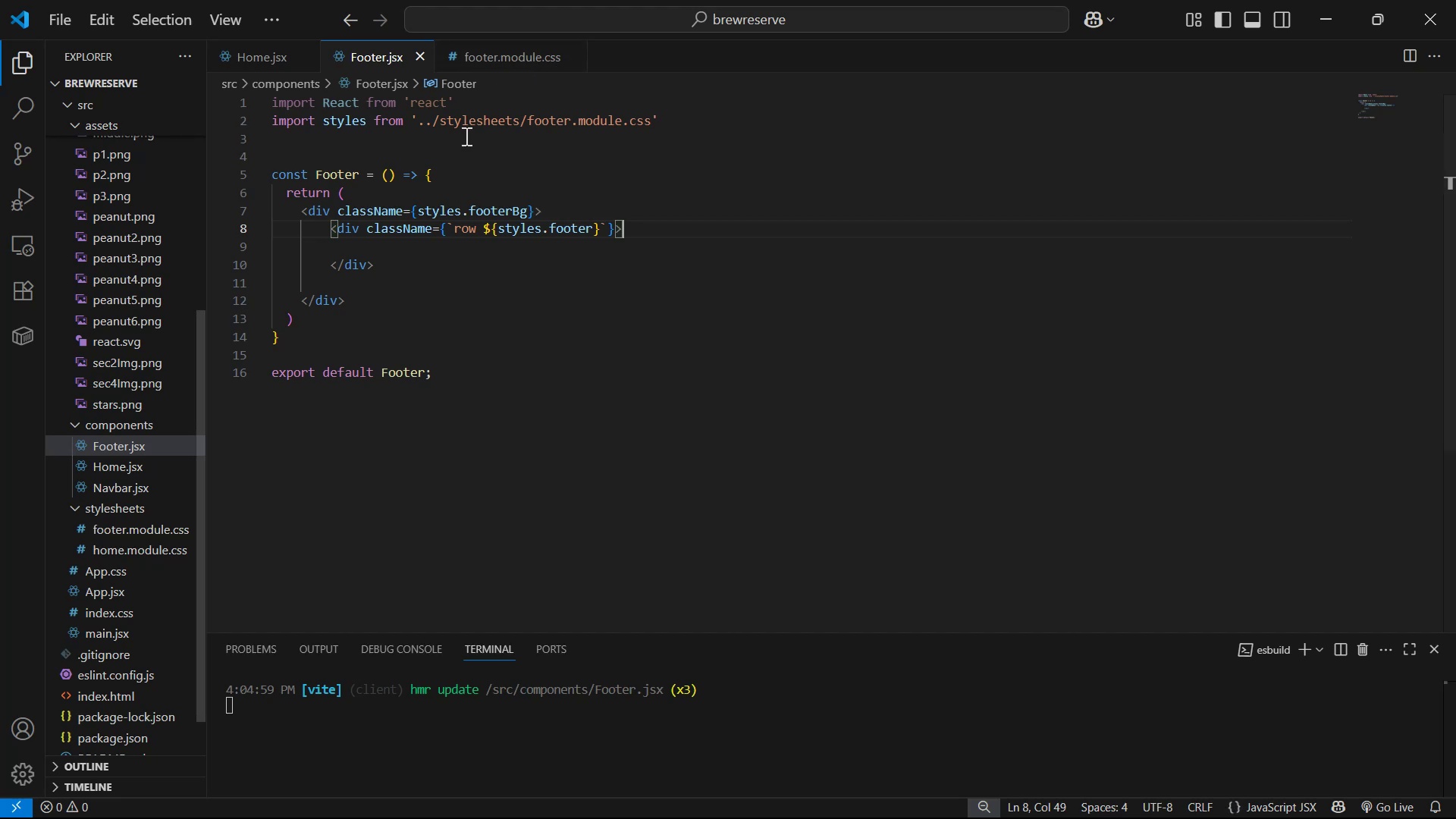 
scroll: coordinate [666, 187], scroll_direction: up, amount: 1.0
 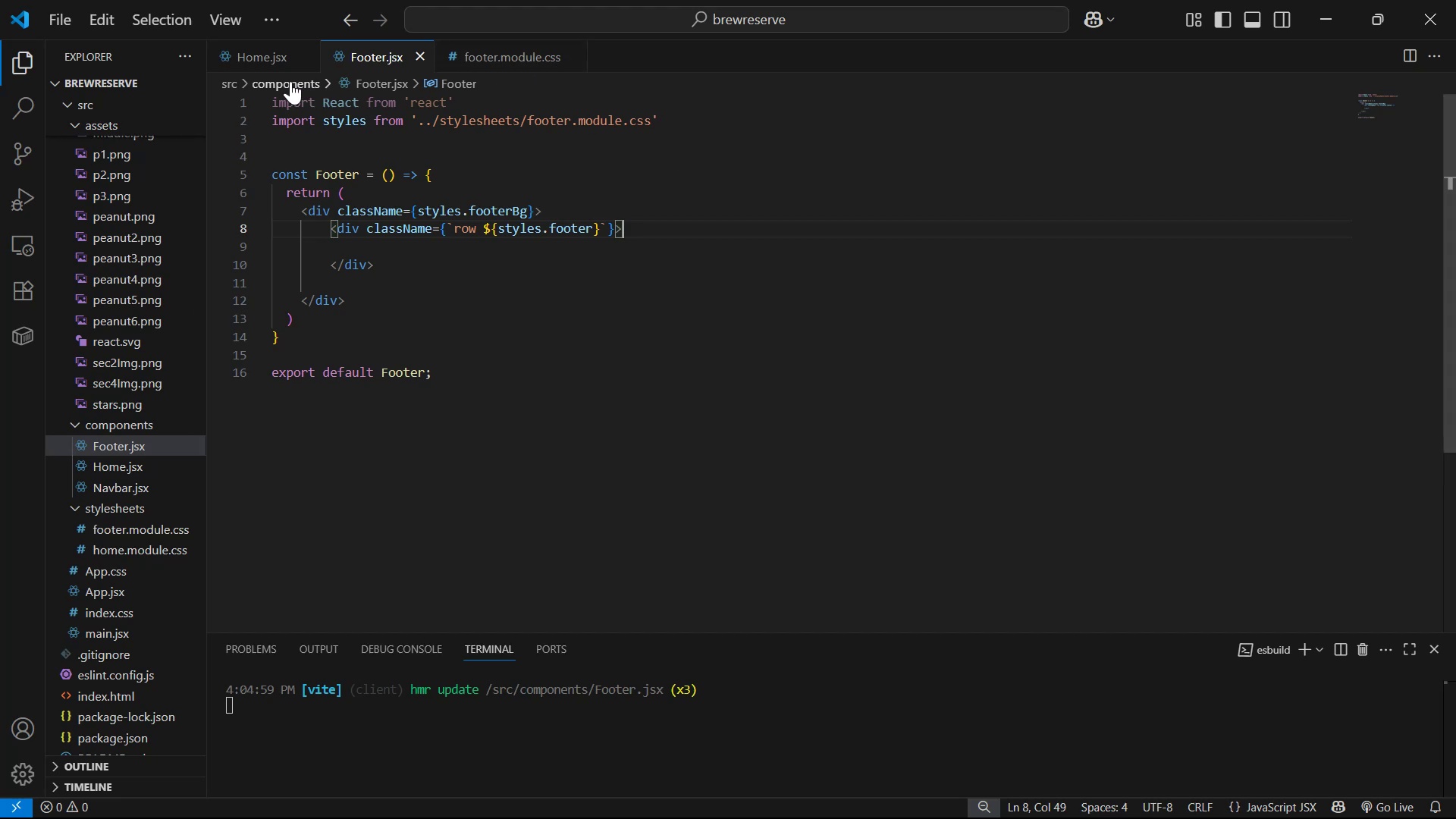 
left_click([254, 42])
 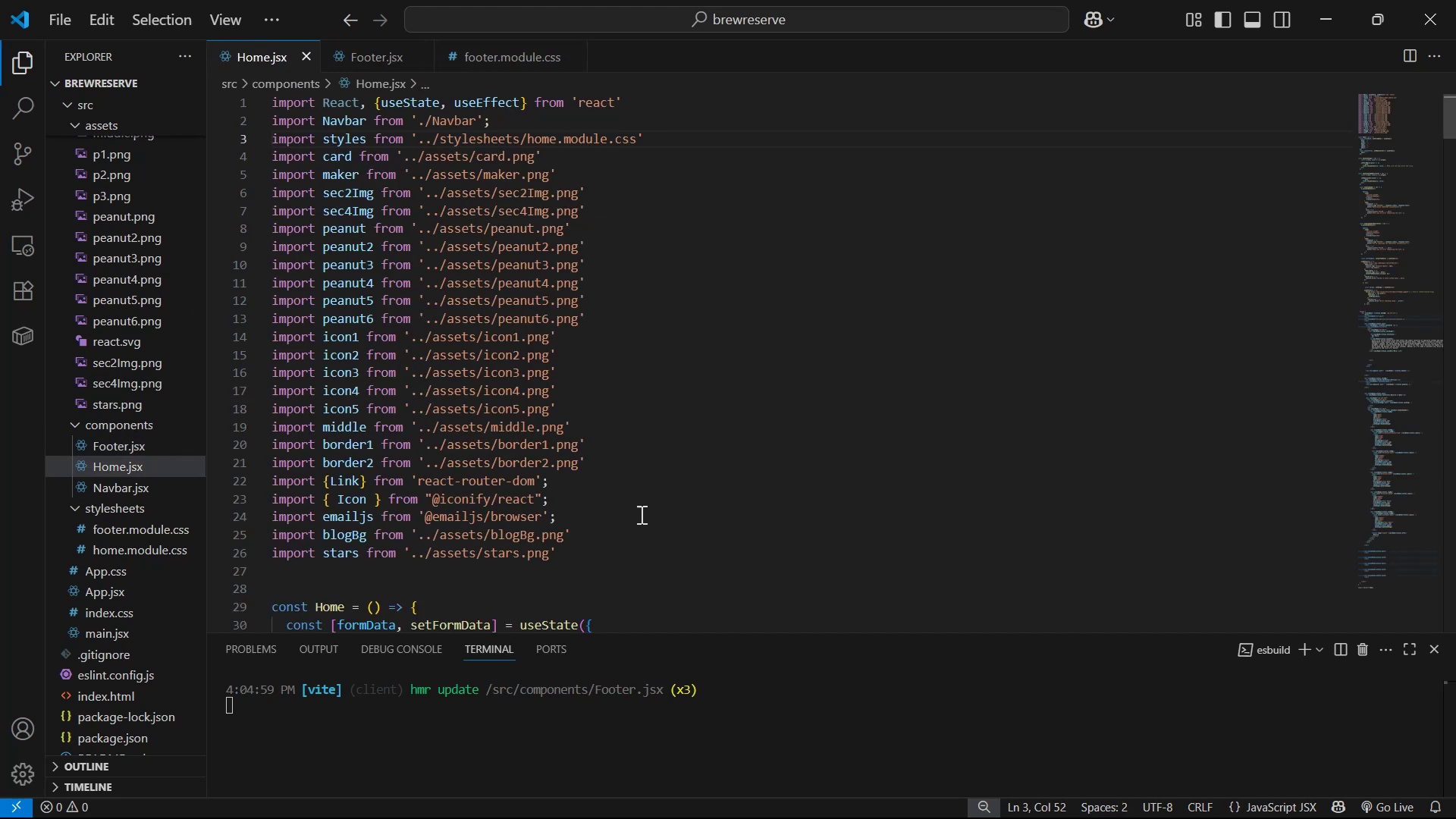 
left_click([641, 469])
 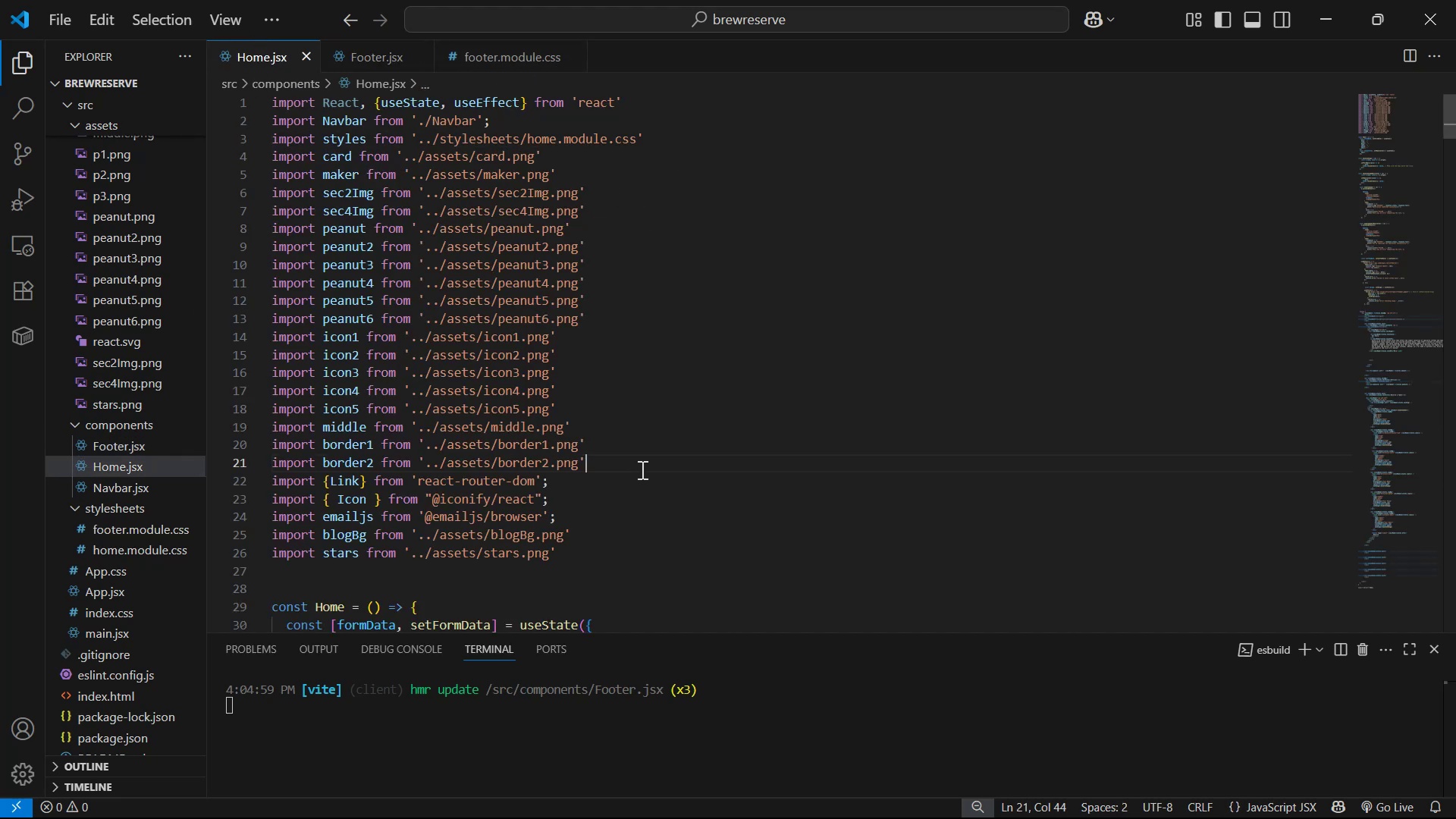 
key(Control+C)
 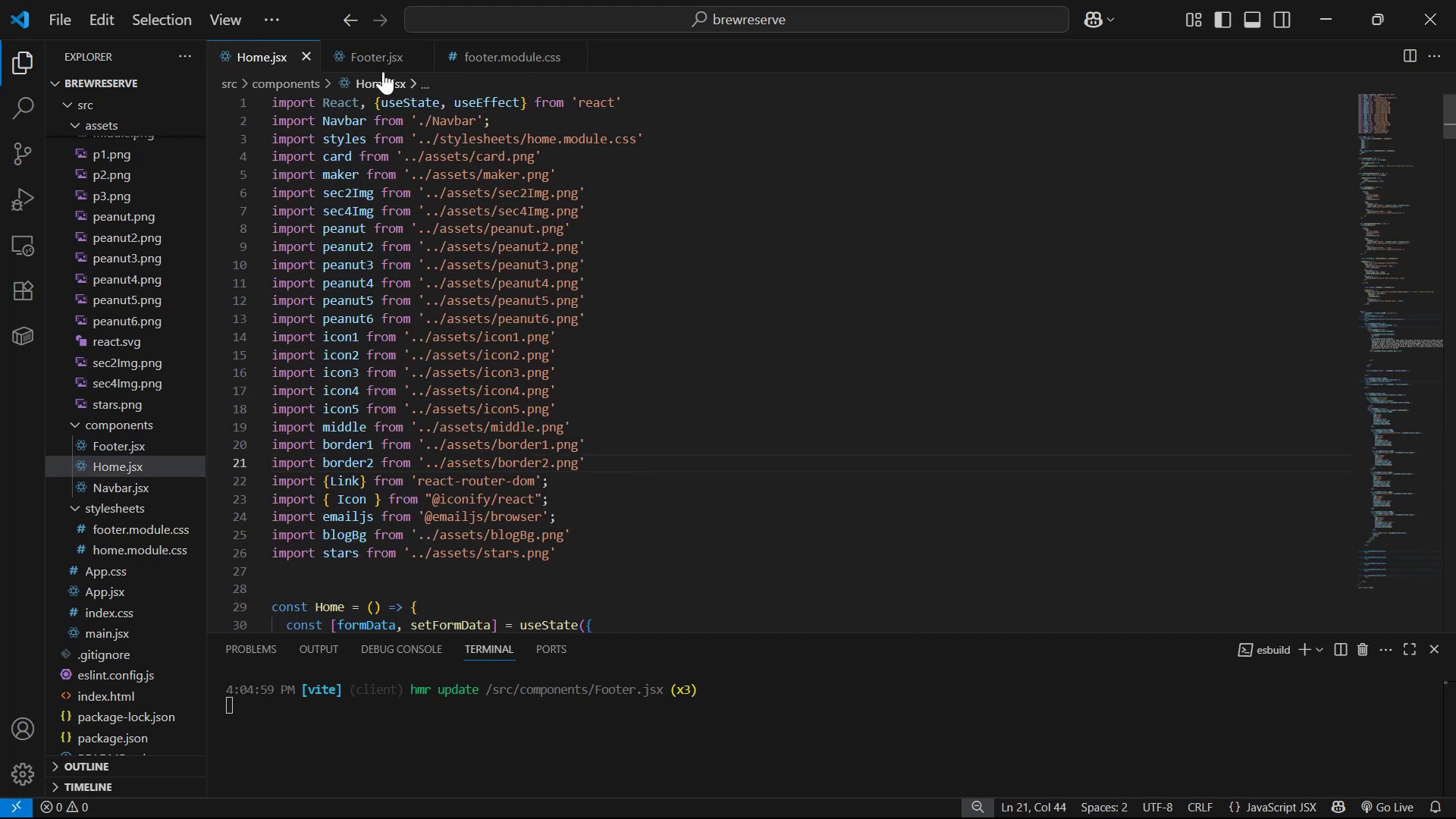 
left_click([373, 42])
 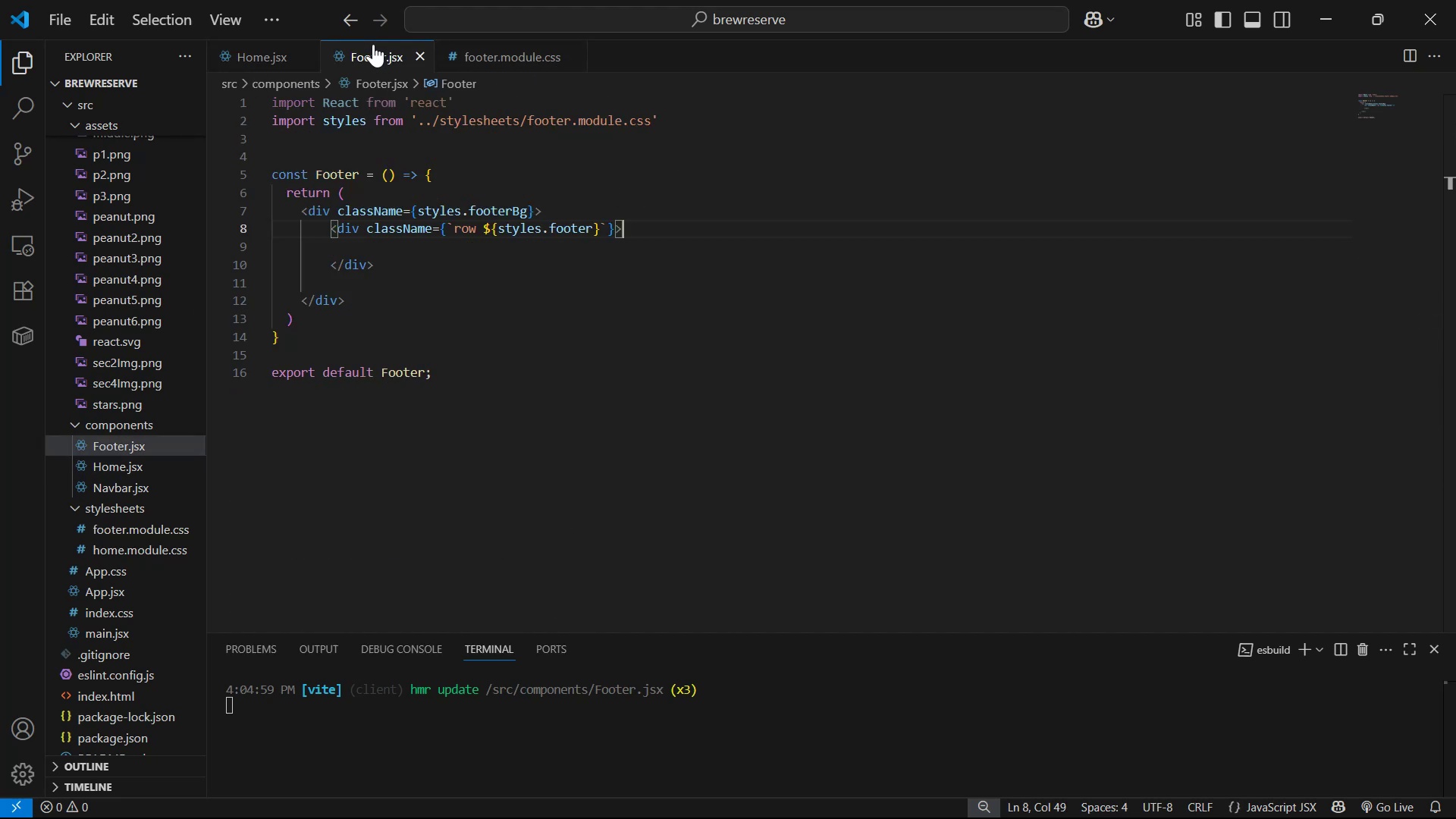 
key(Control+ControlLeft)
 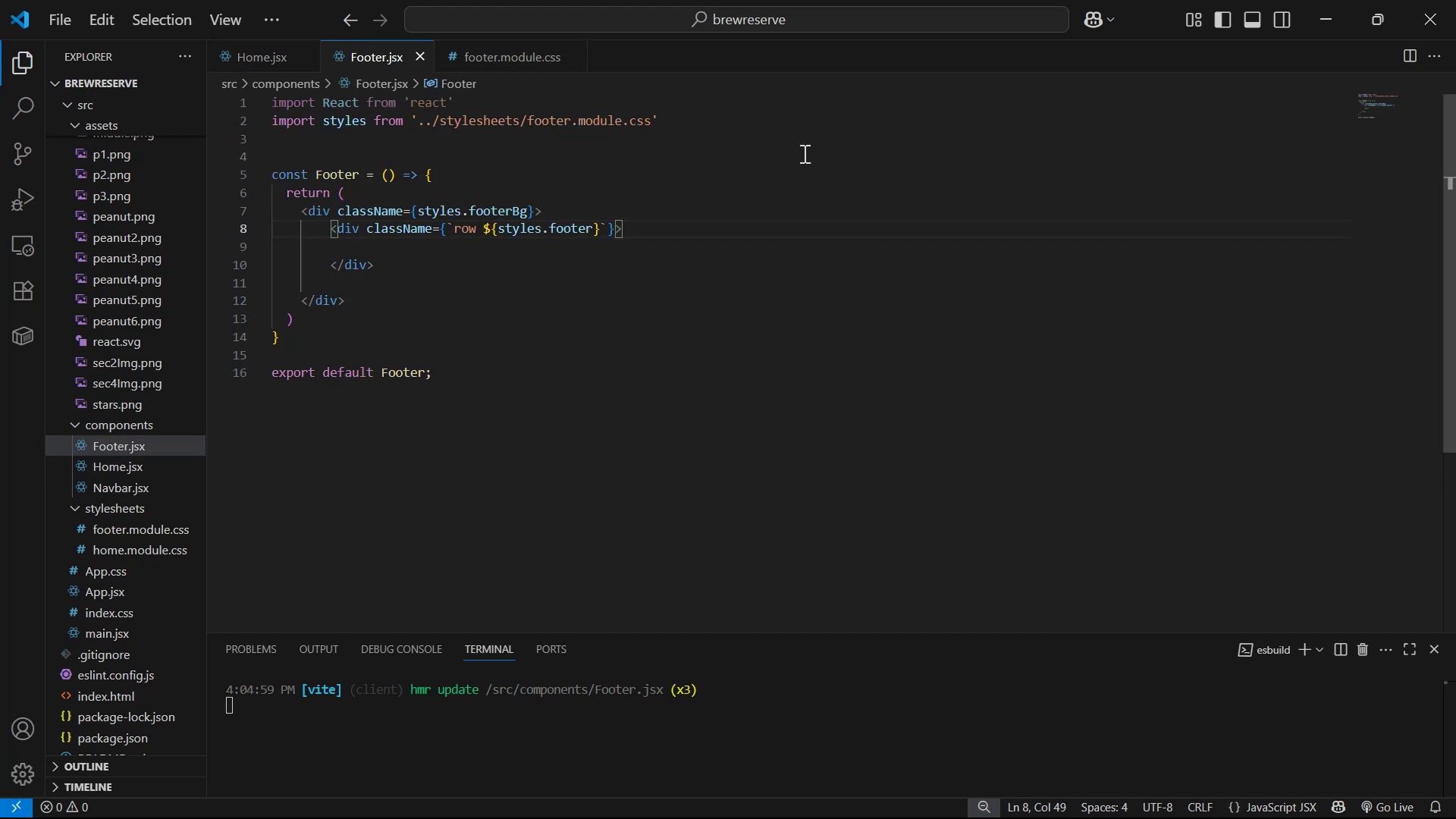 
left_click([777, 130])
 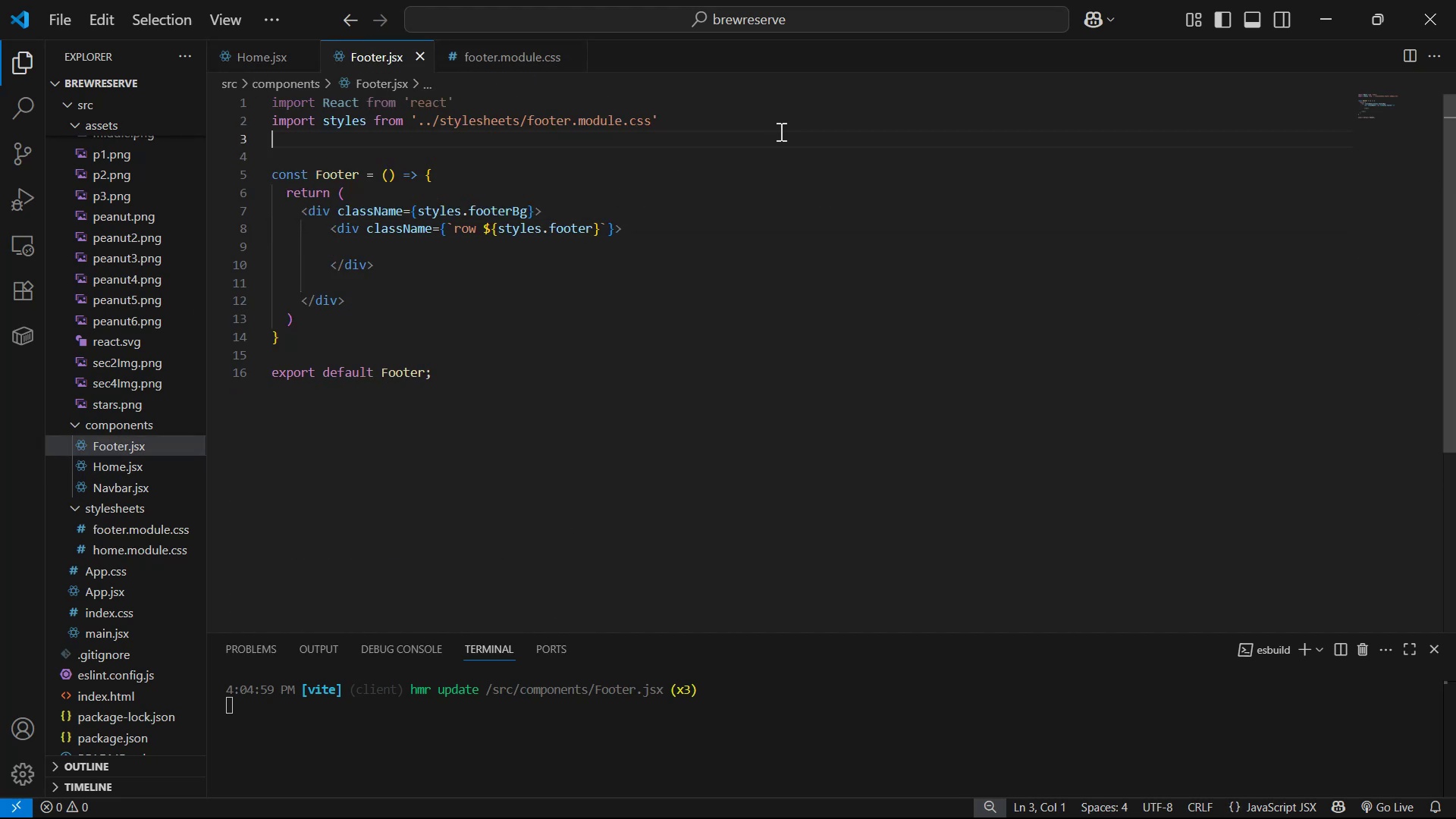 
key(Control+V)
 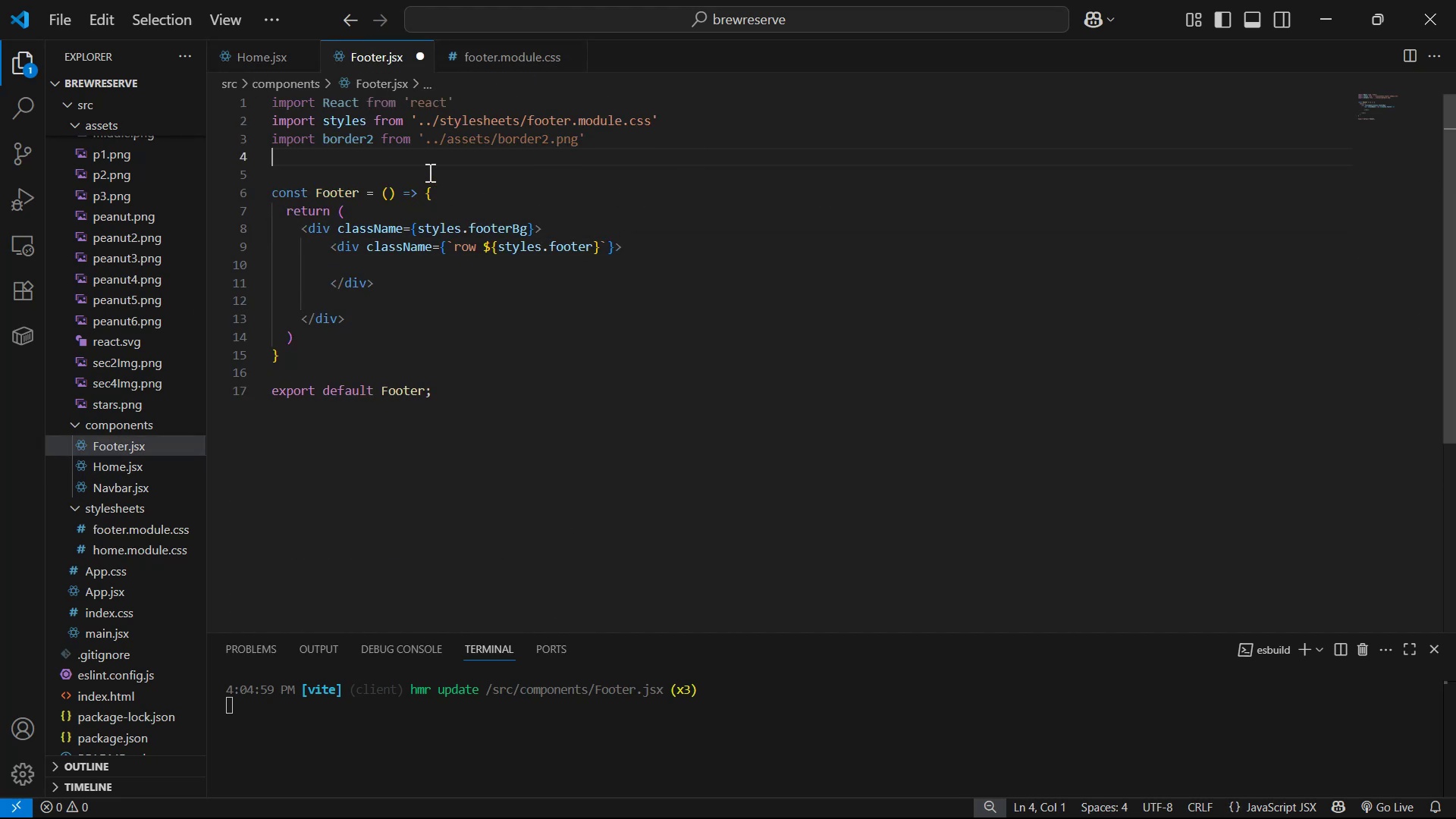 
left_click_drag(start_coordinate=[373, 133], to_coordinate=[319, 136])
 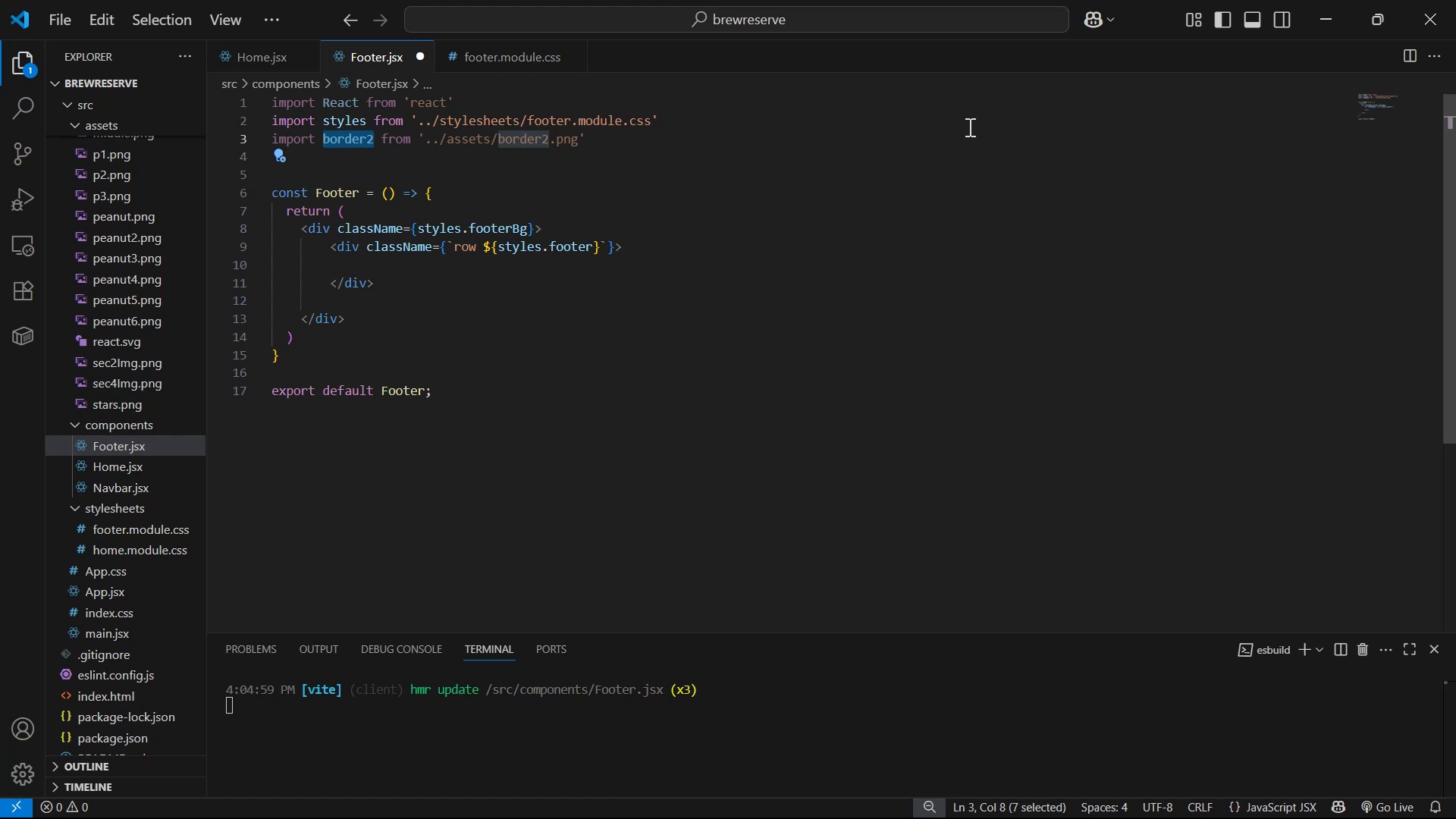 
type(foi)
key(Backspace)
type(oterImg)
 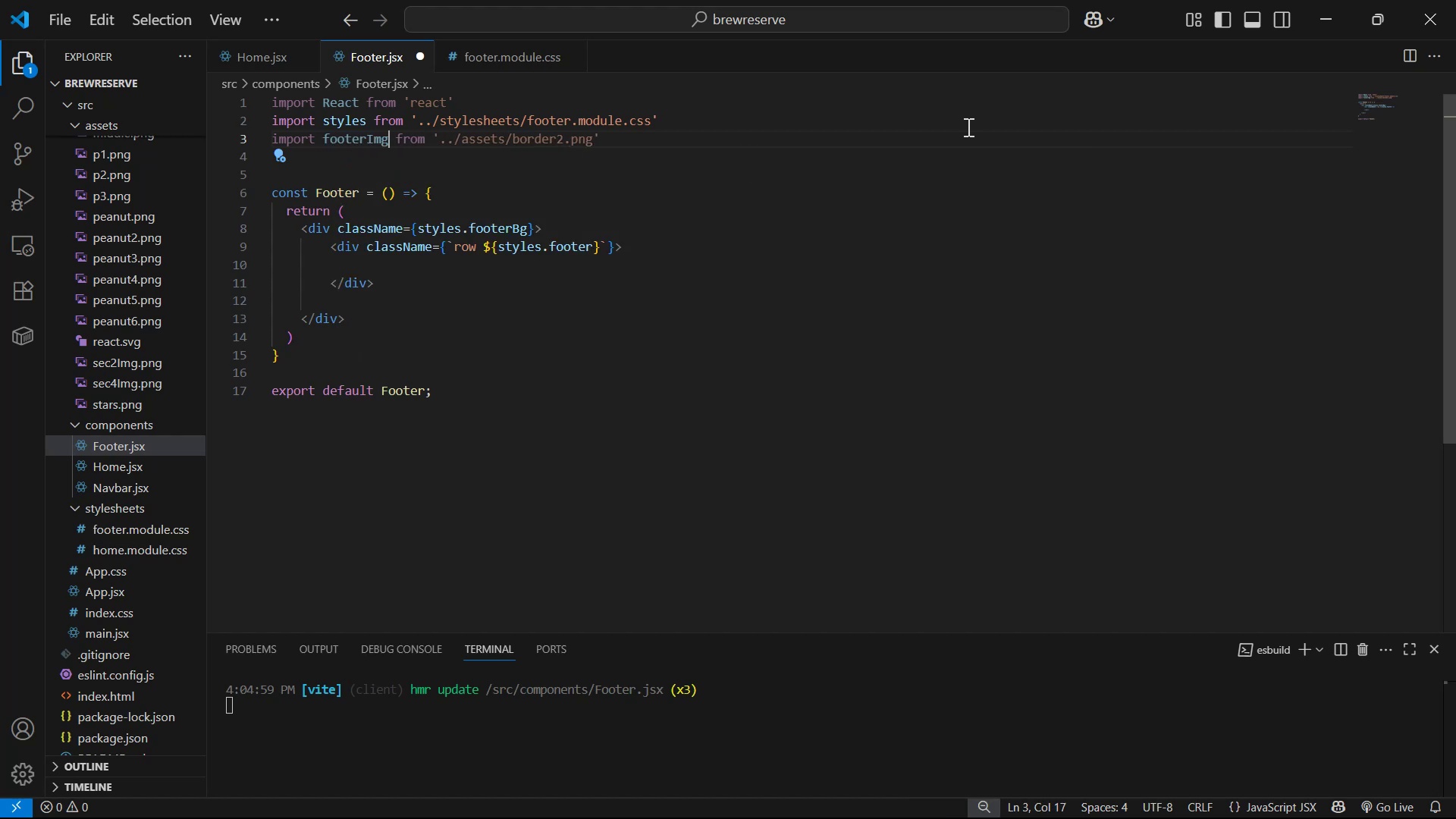 
hold_key(key=ArrowRight, duration=1.12)
 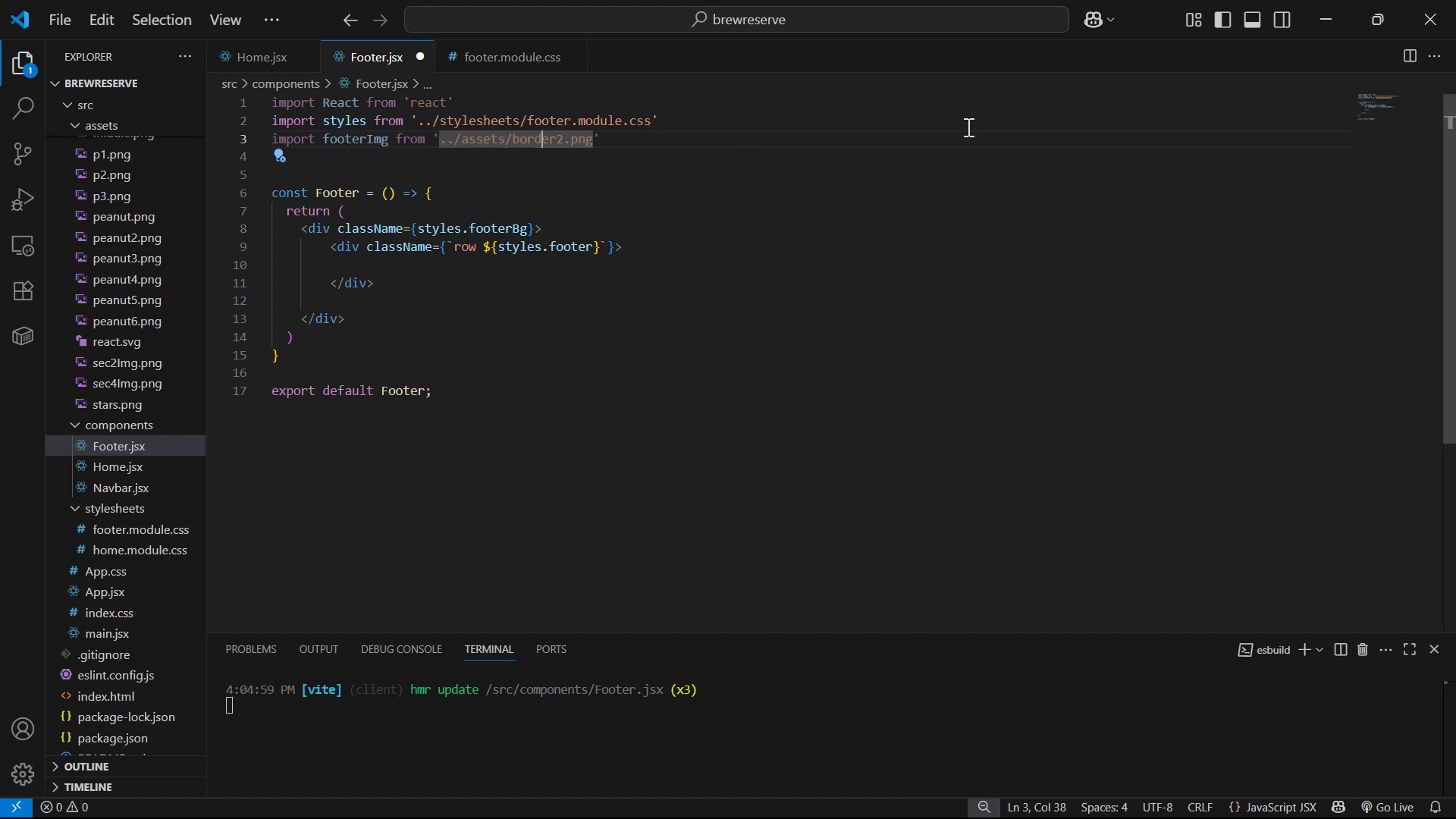 
key(ArrowRight)
 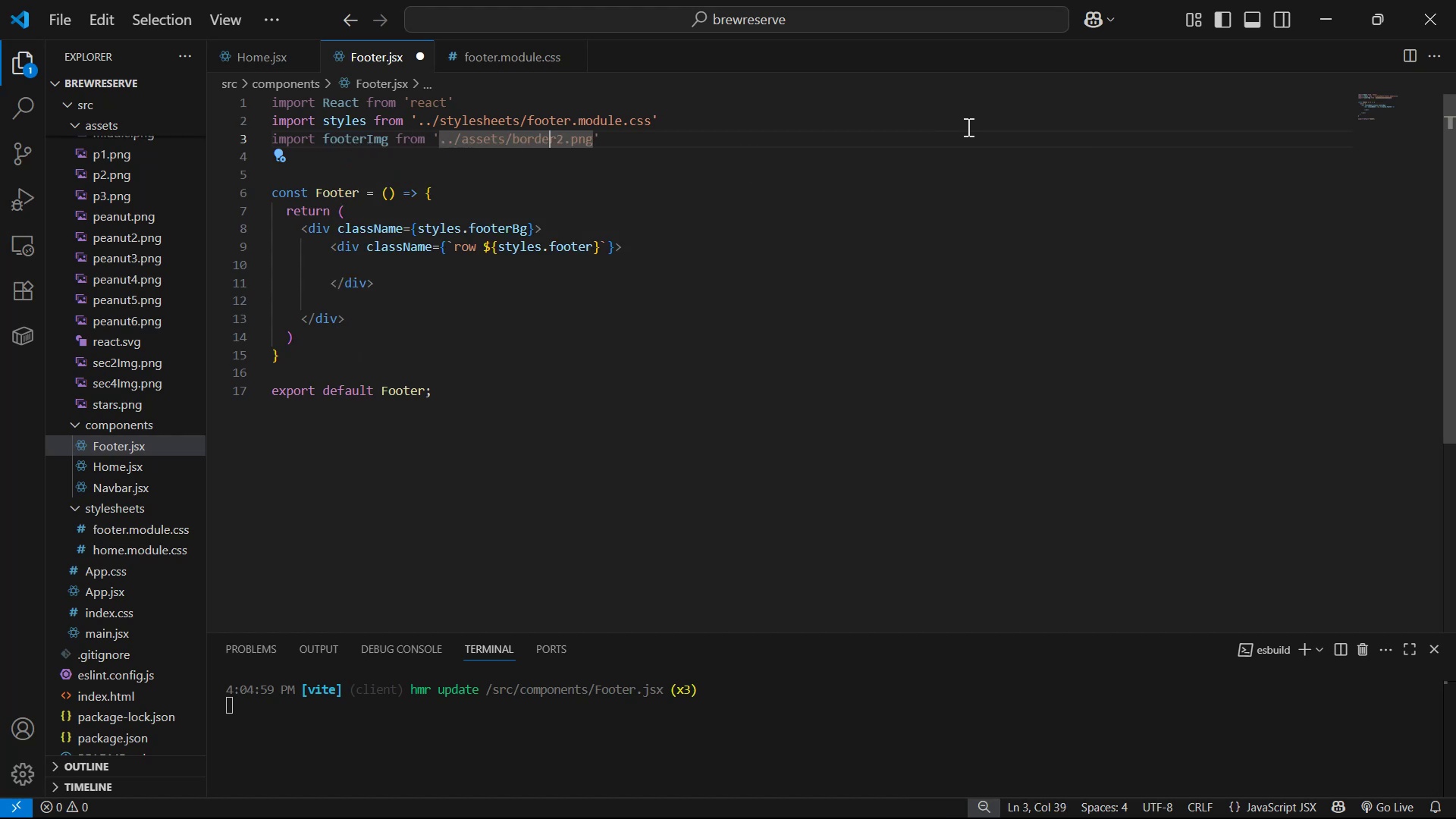 
key(ArrowRight)
 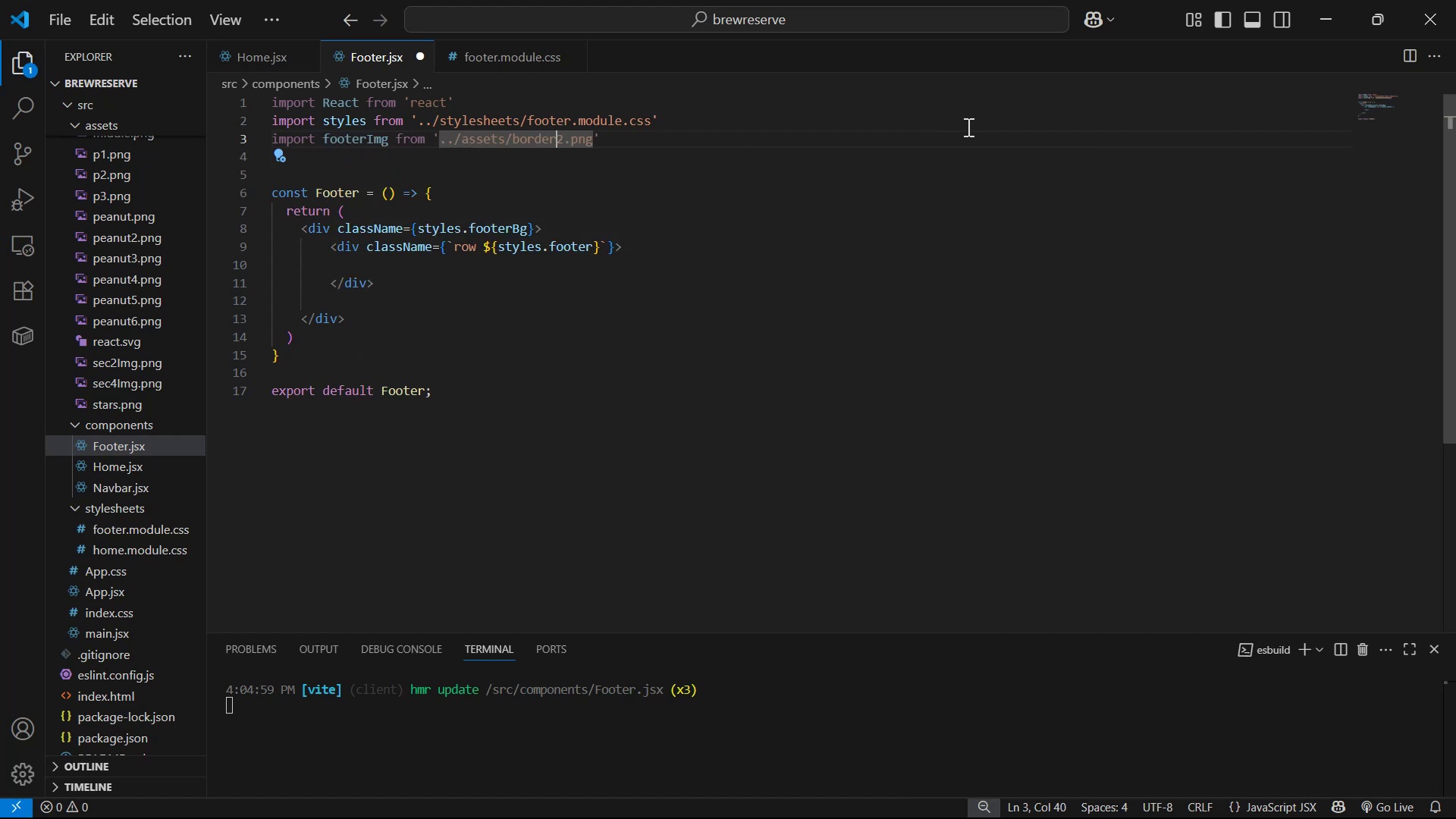 
key(ArrowRight)
 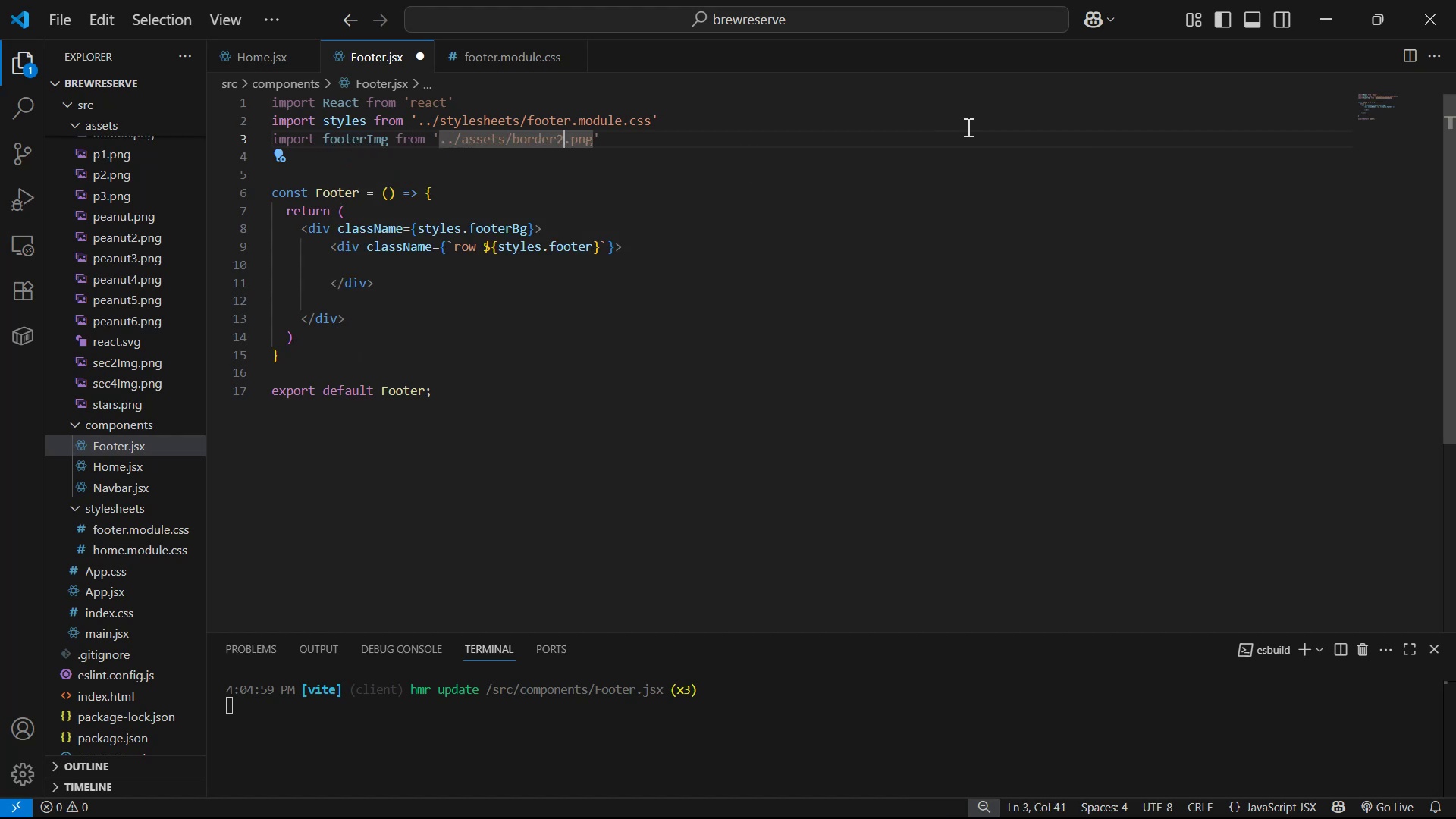 
key(Backspace)
key(Backspace)
key(Backspace)
key(Backspace)
key(Backspace)
key(Backspace)
key(Backspace)
type(footerImg)
 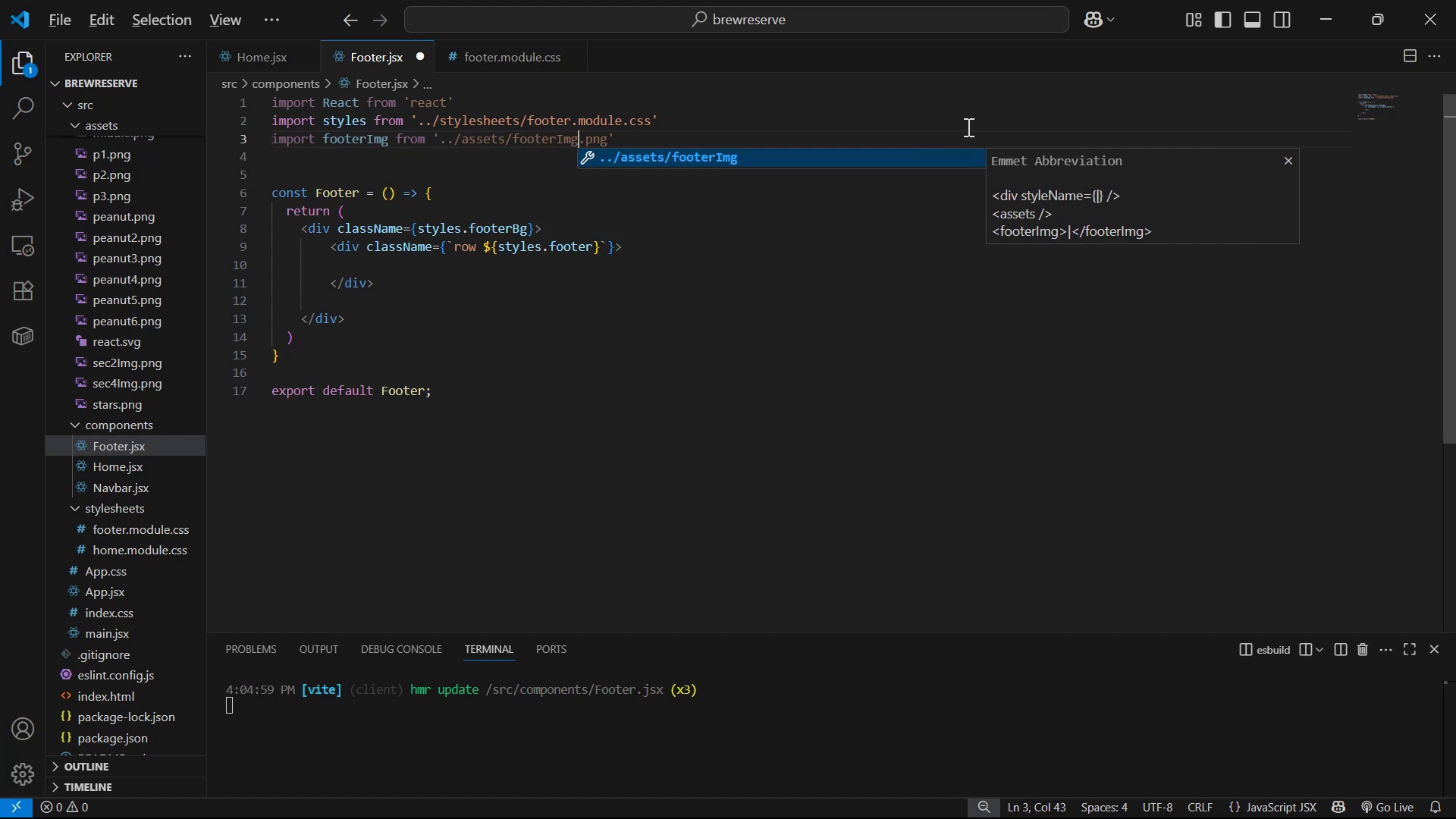 
key(Alt+Shift+ArrowDown)
 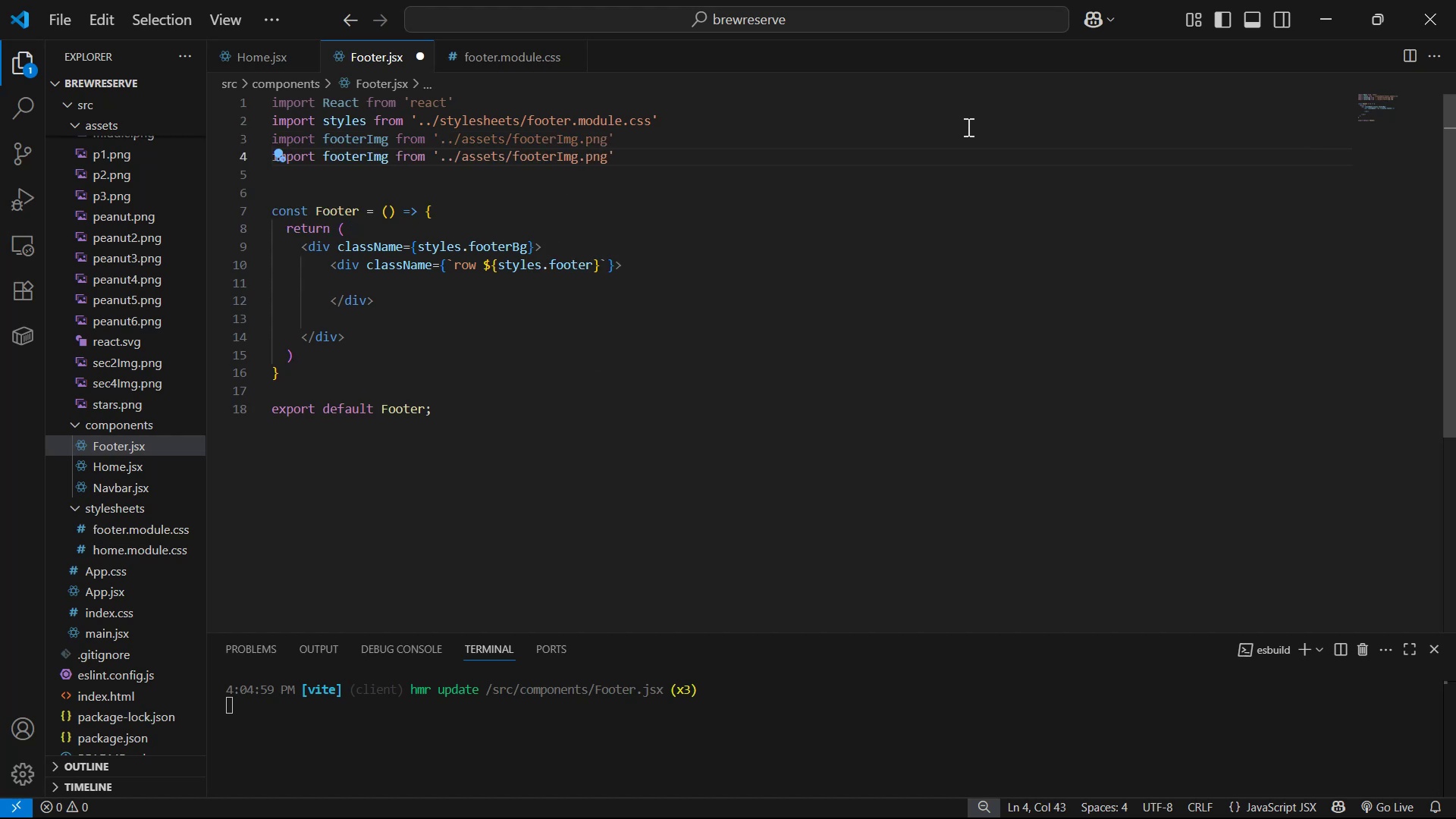 
key(Backspace)
key(Backspace)
key(Backspace)
type(Bg)
 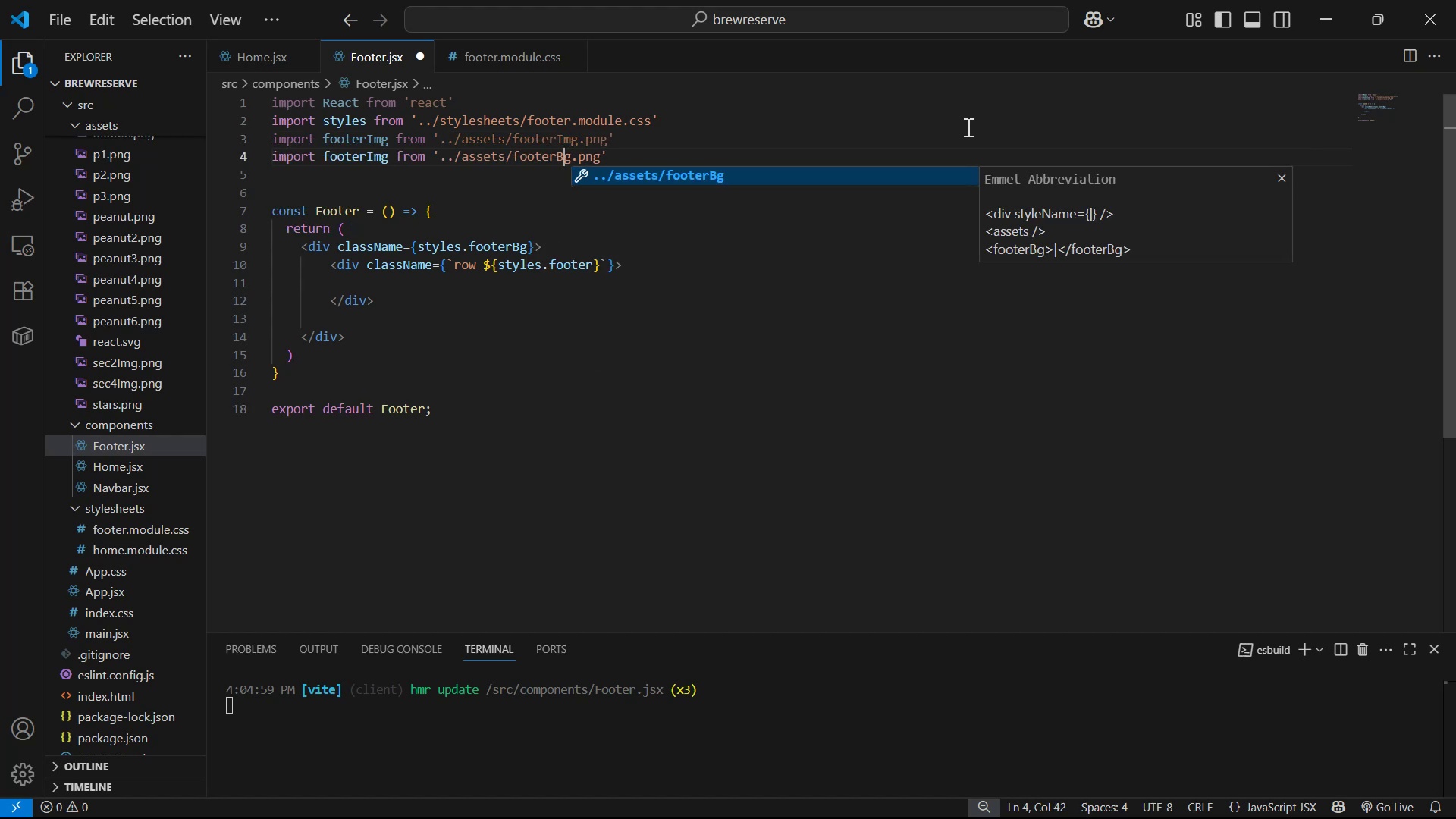 
 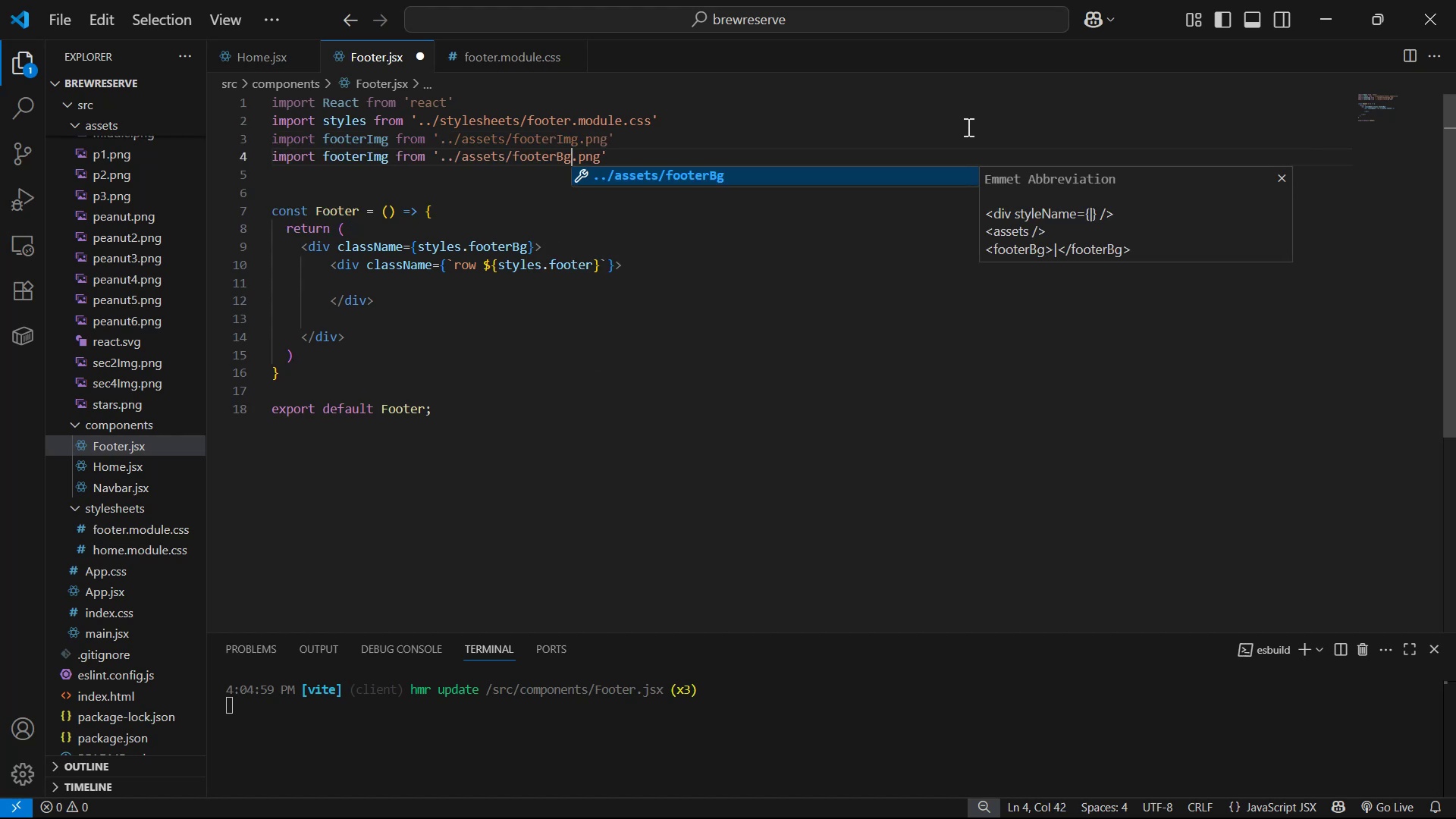 
hold_key(key=ArrowLeft, duration=1.15)
 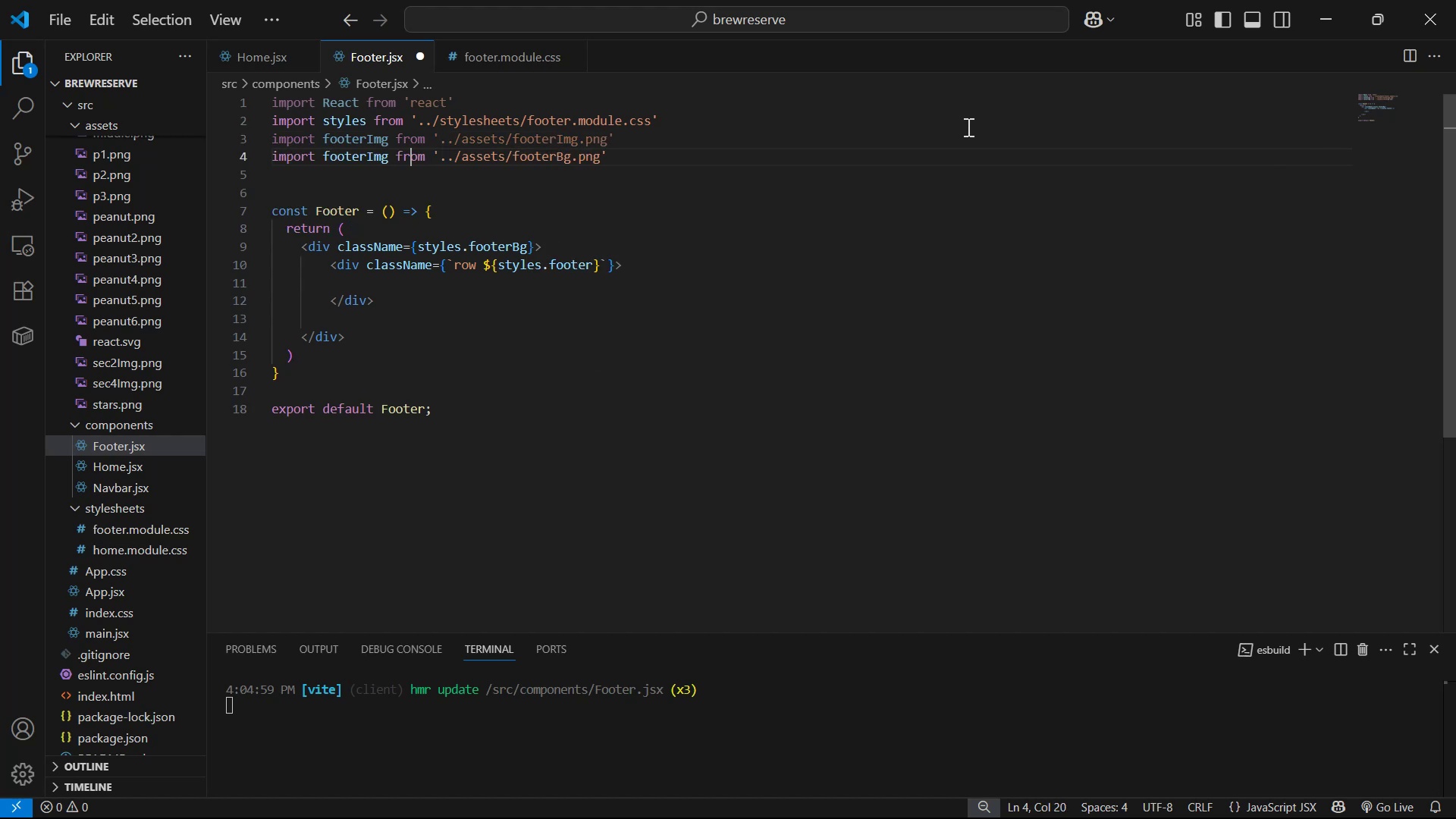 
key(ArrowLeft)
 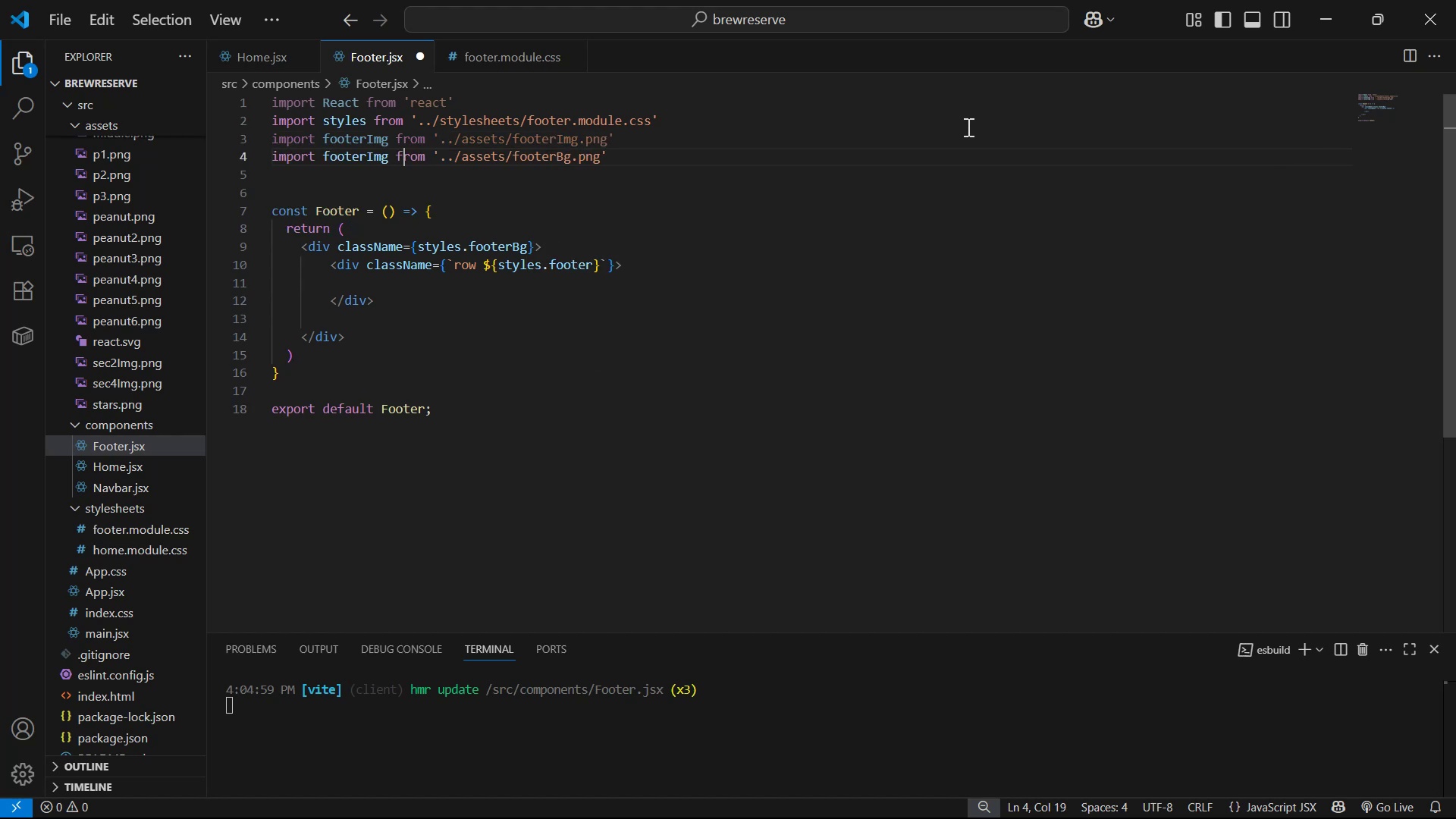 
key(ArrowLeft)
 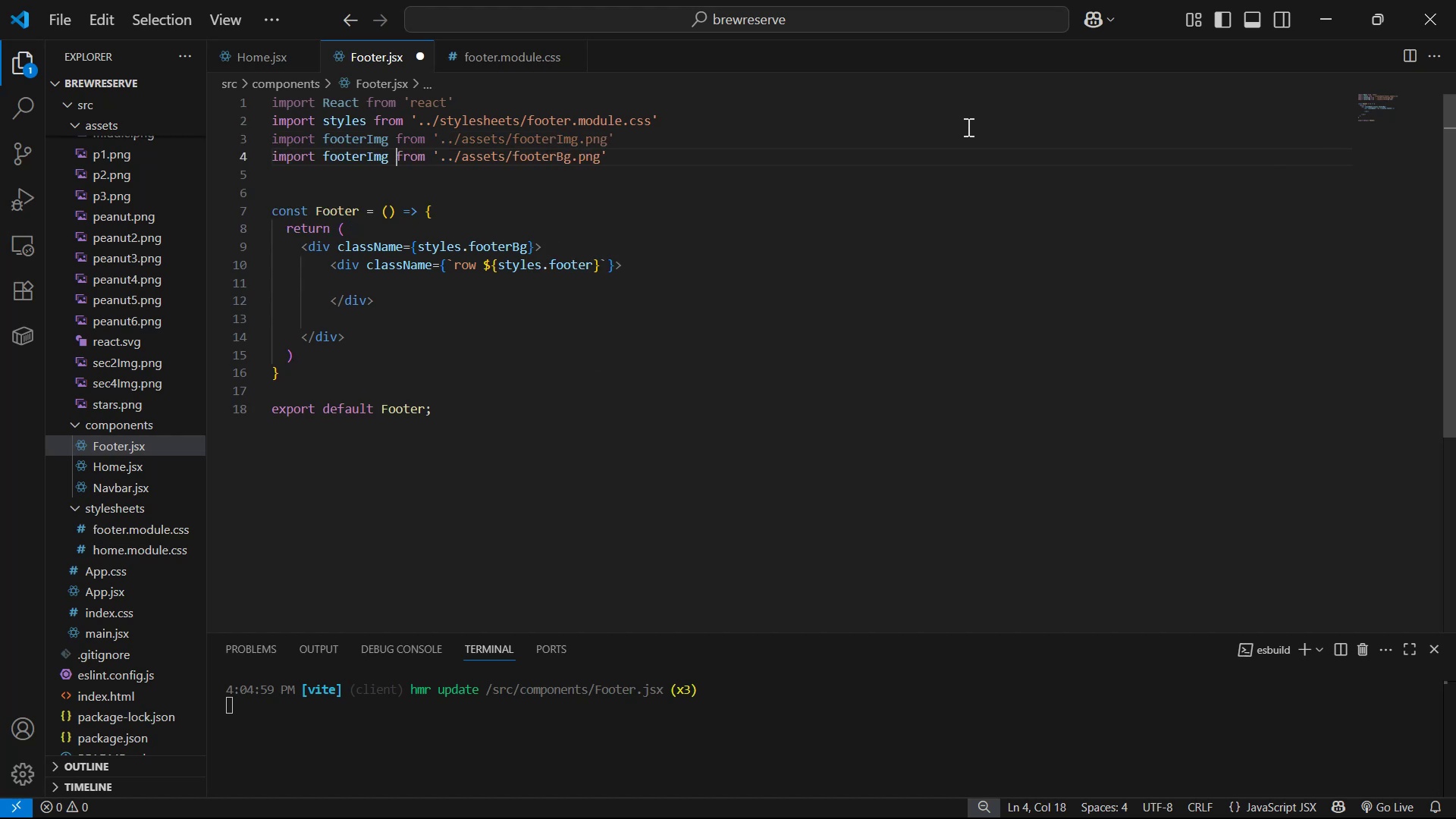 
key(ArrowLeft)
 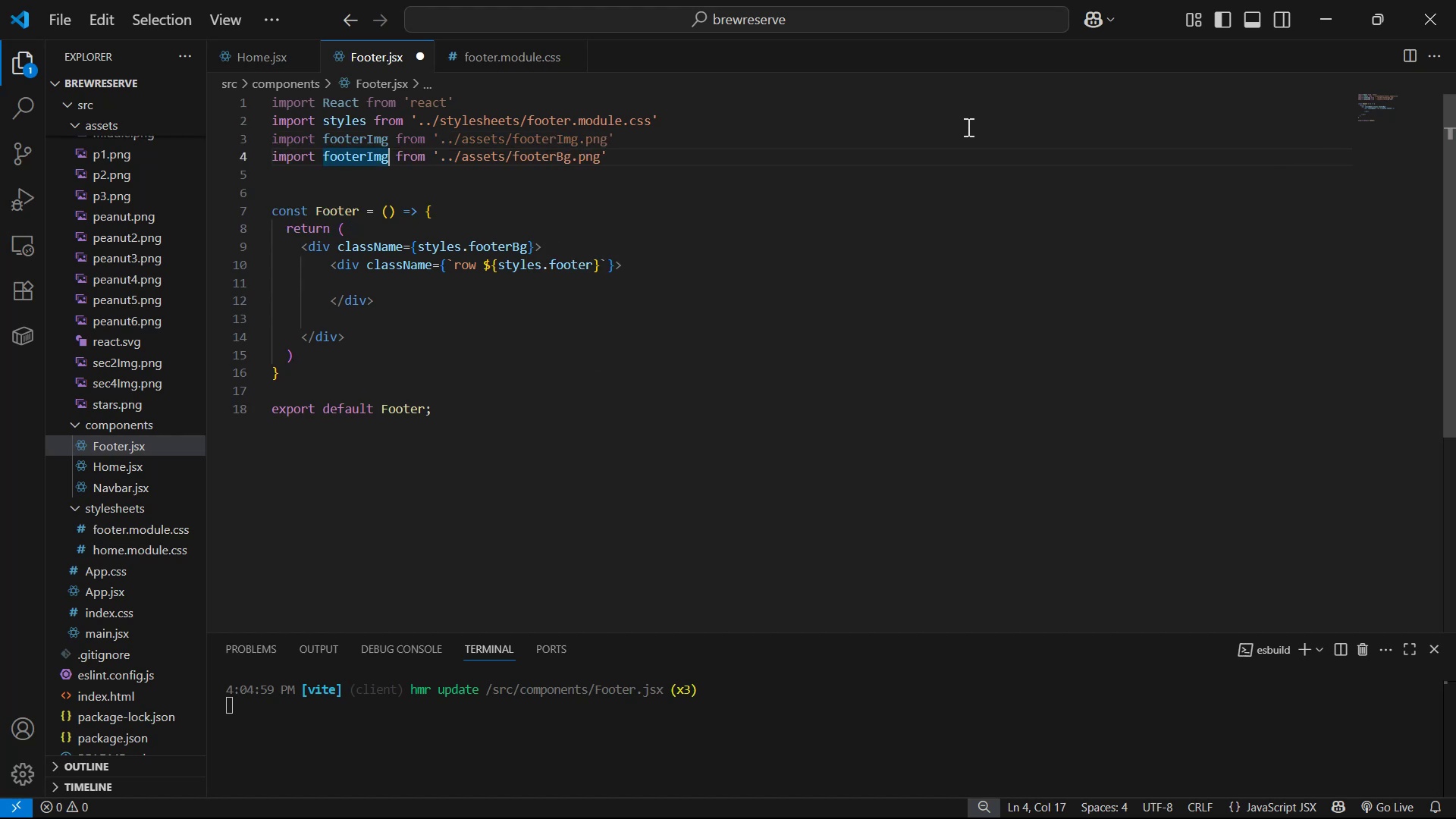 
key(Backspace)
key(Backspace)
key(Backspace)
type(Bg)
 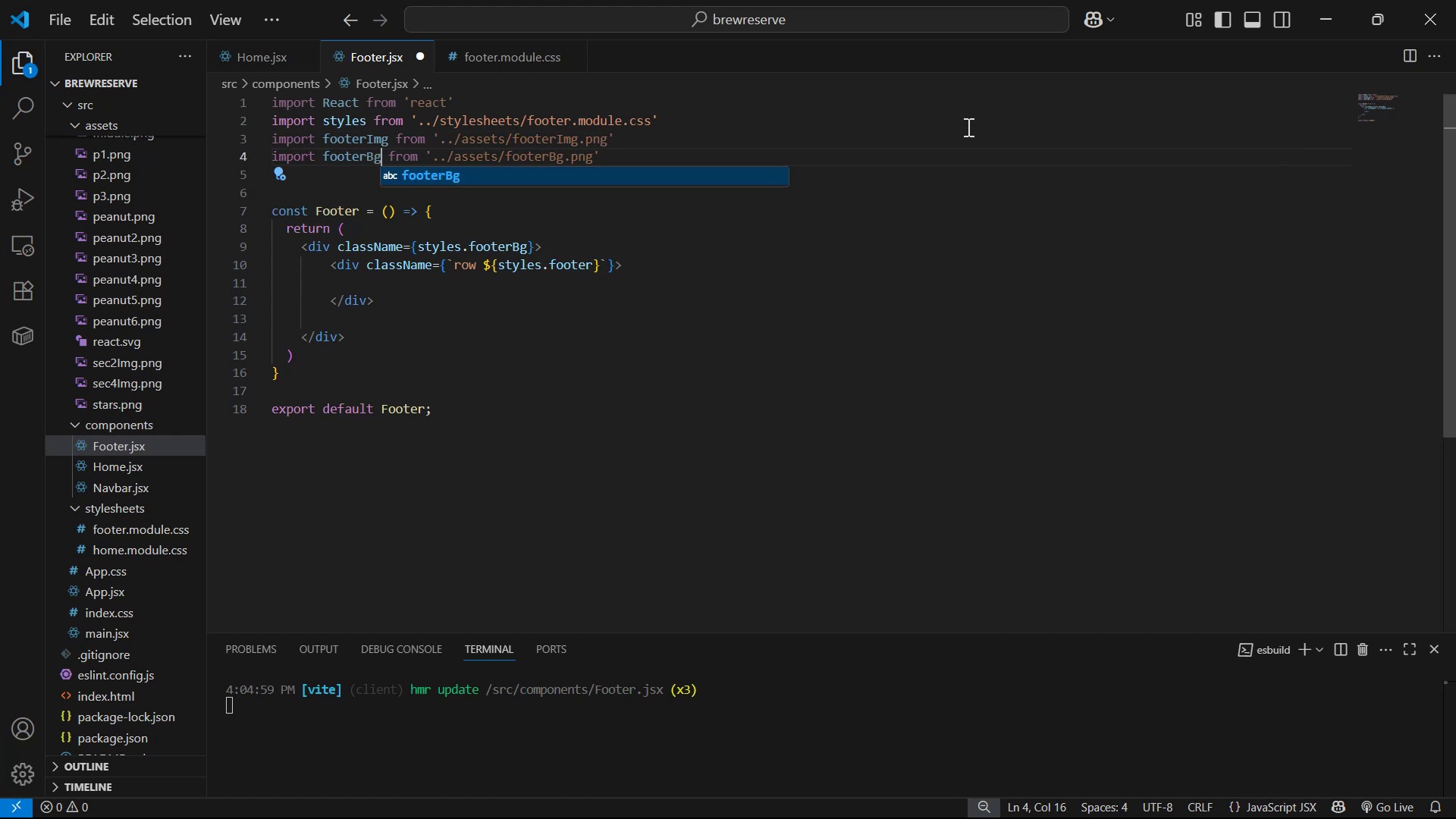 
 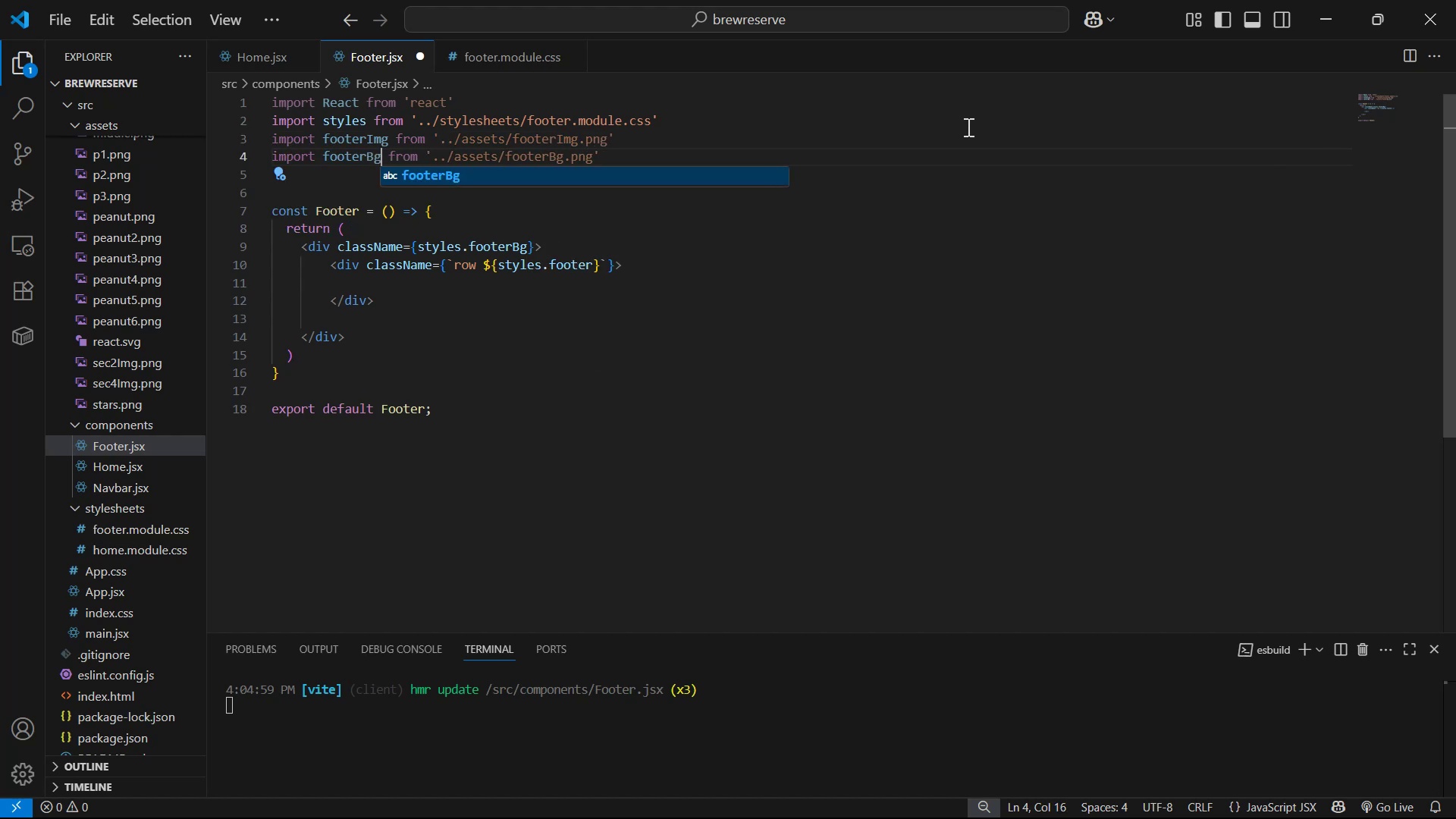 
hold_key(key=ControlLeft, duration=0.34)
 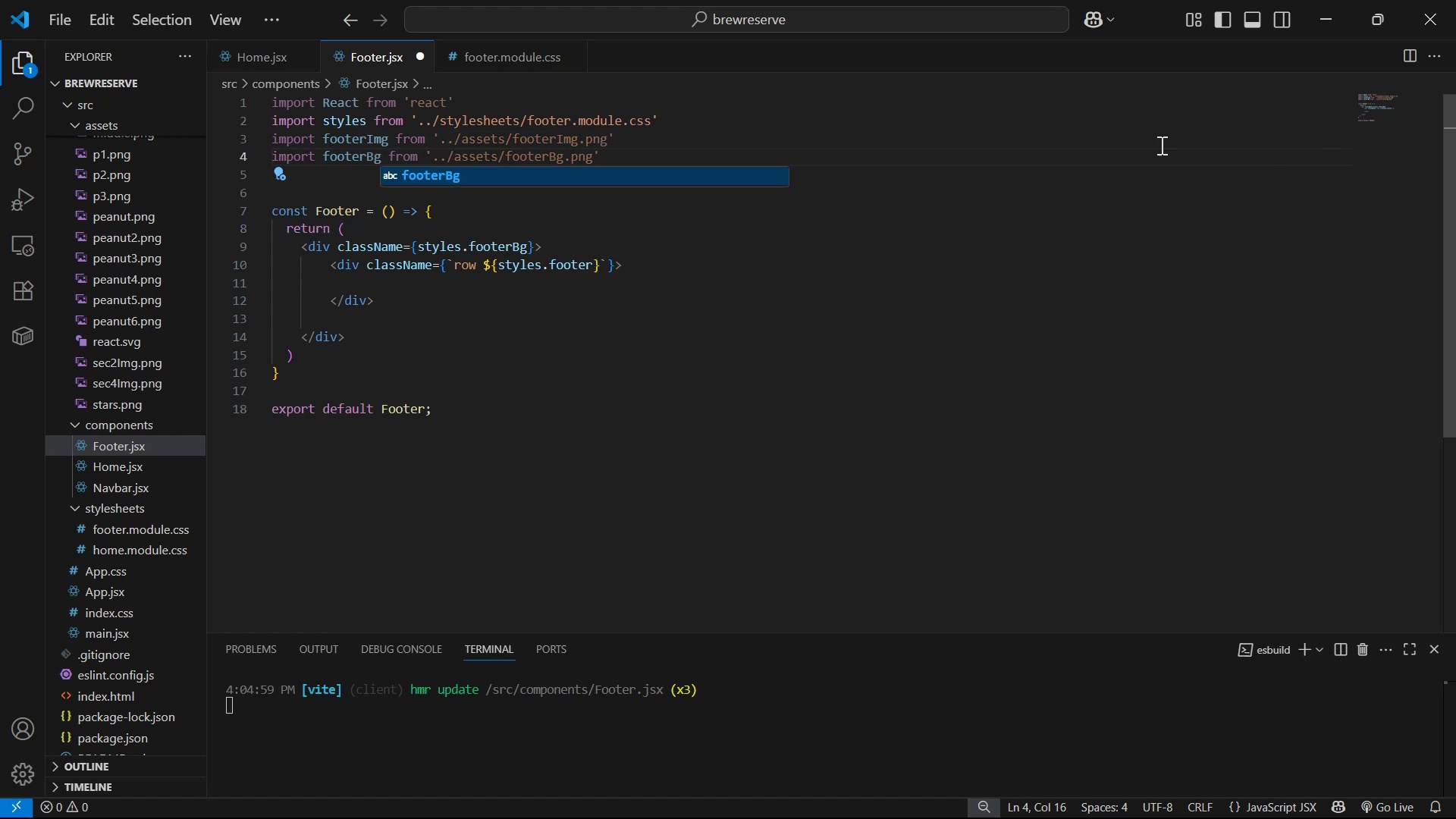 
left_click_drag(start_coordinate=[1164, 359], to_coordinate=[1156, 359])
 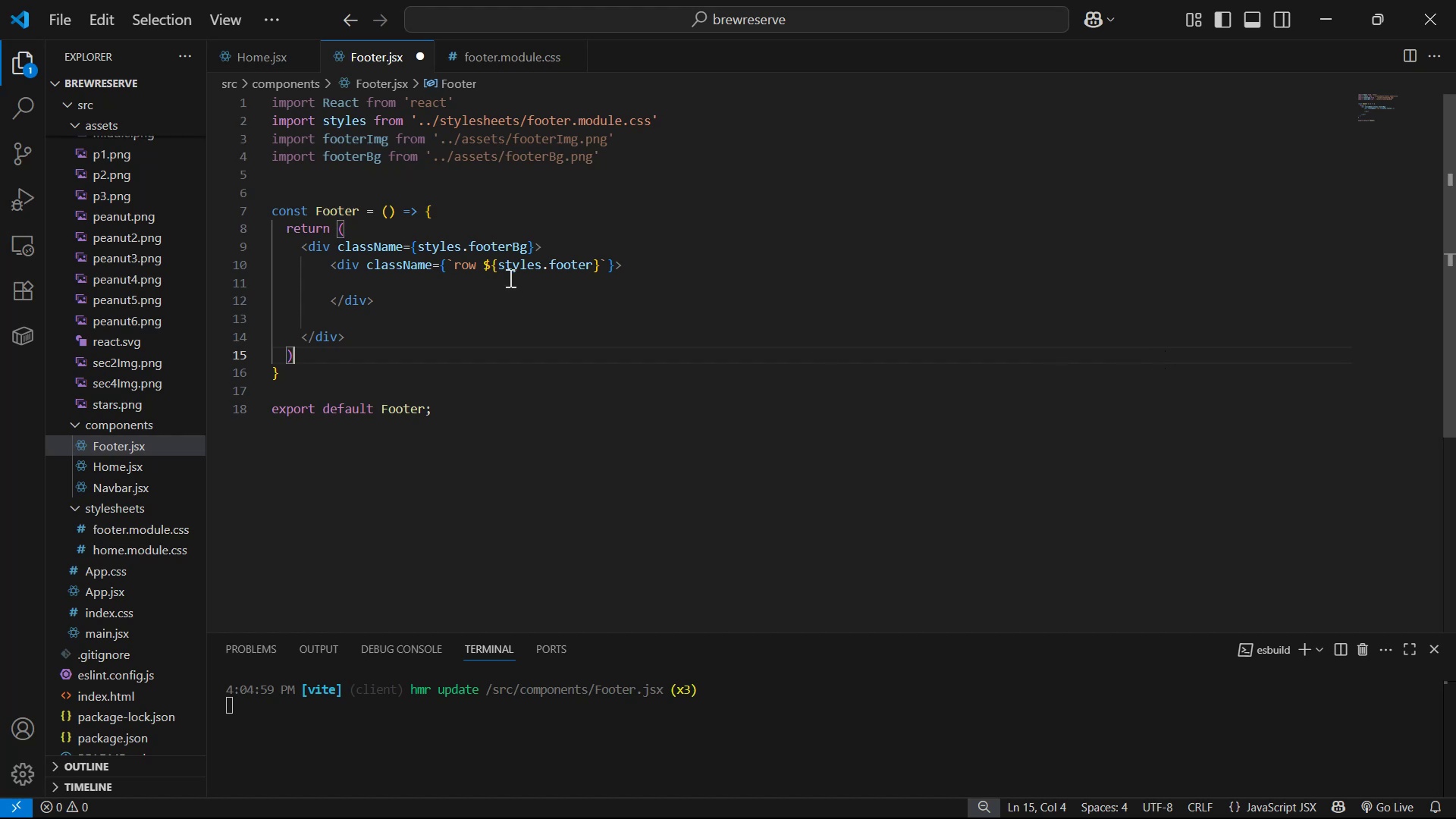 
left_click([515, 278])
 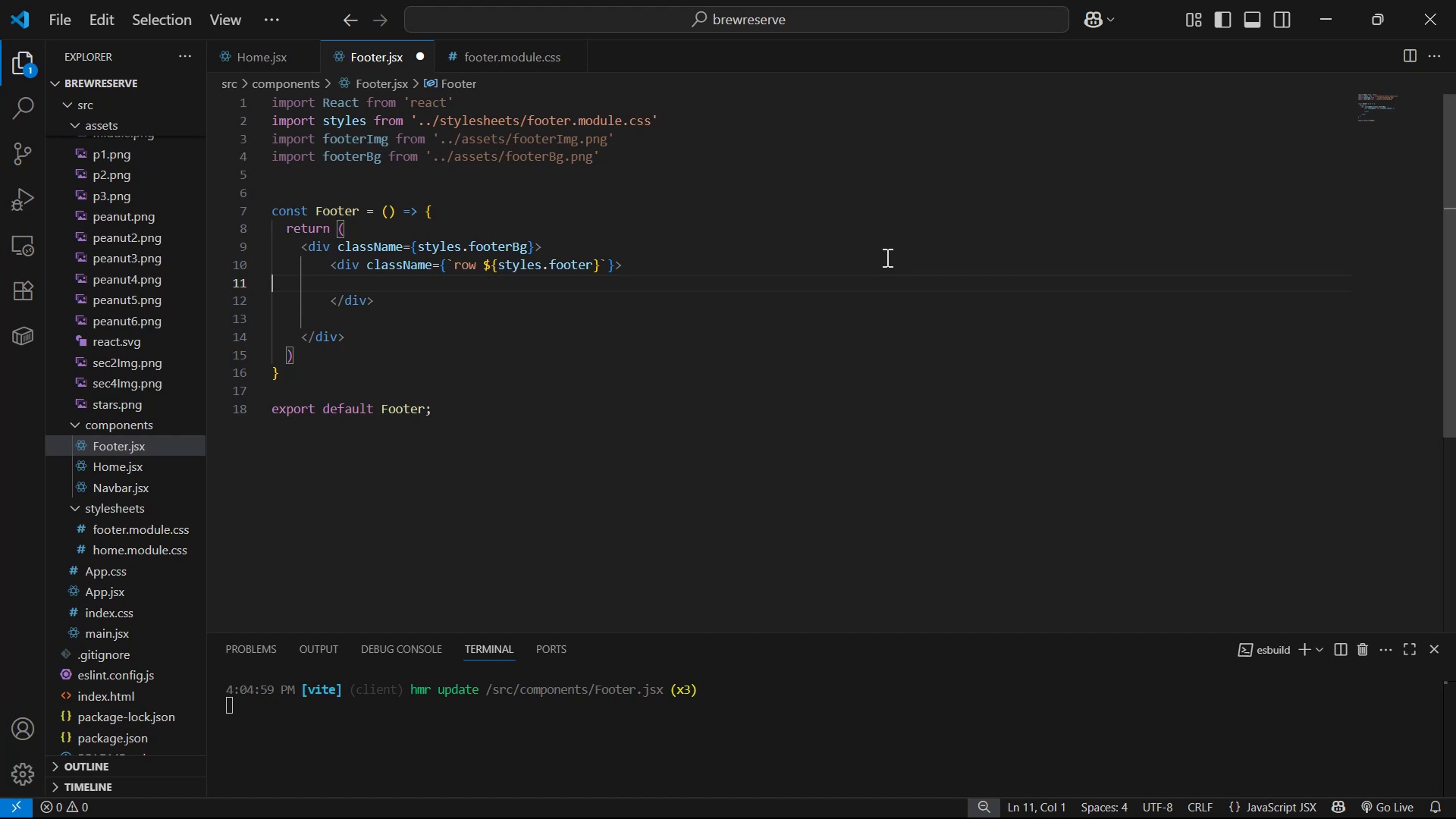 
wait(22.43)
 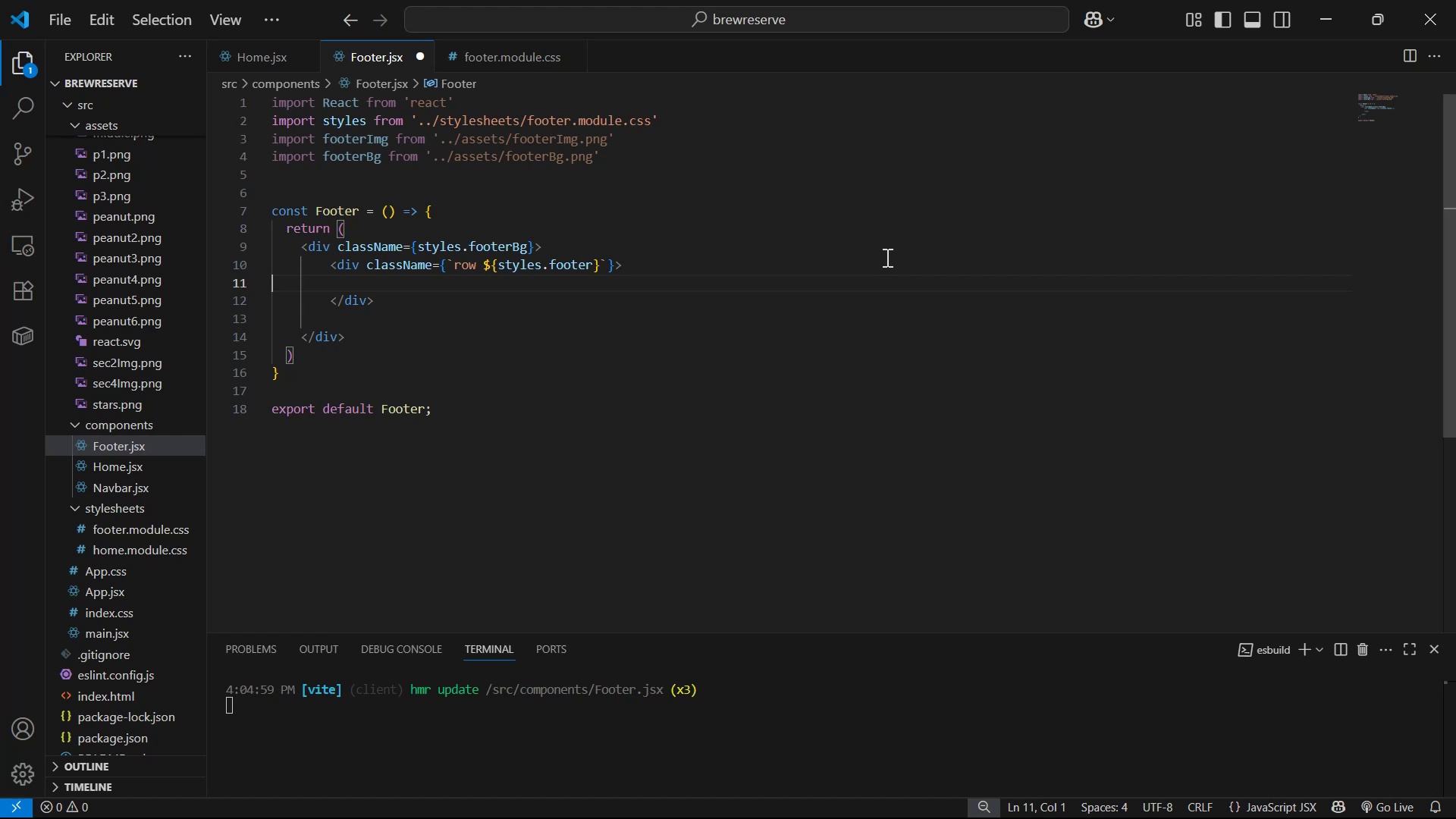 
key(Backspace)
 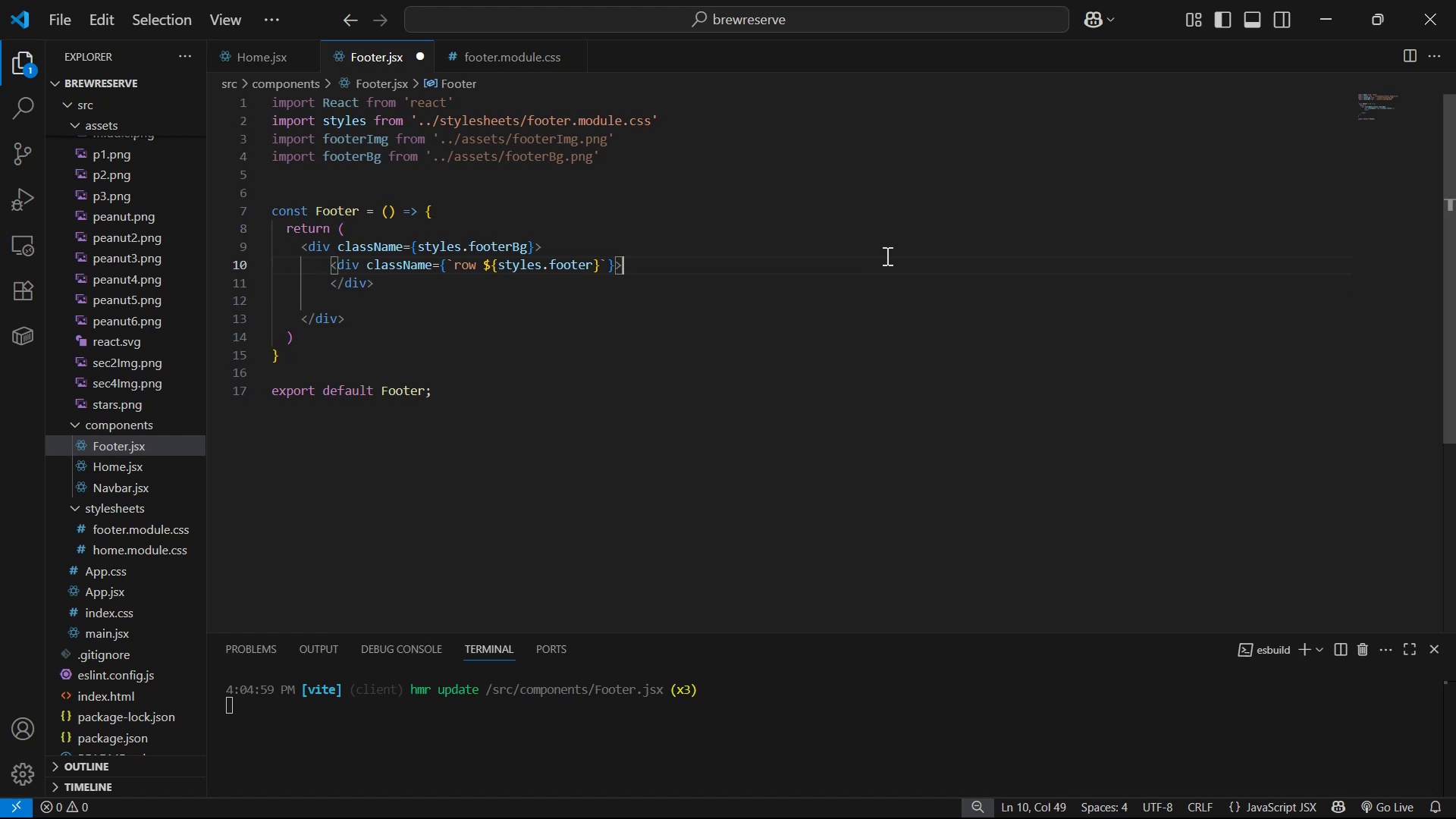 
key(Enter)
 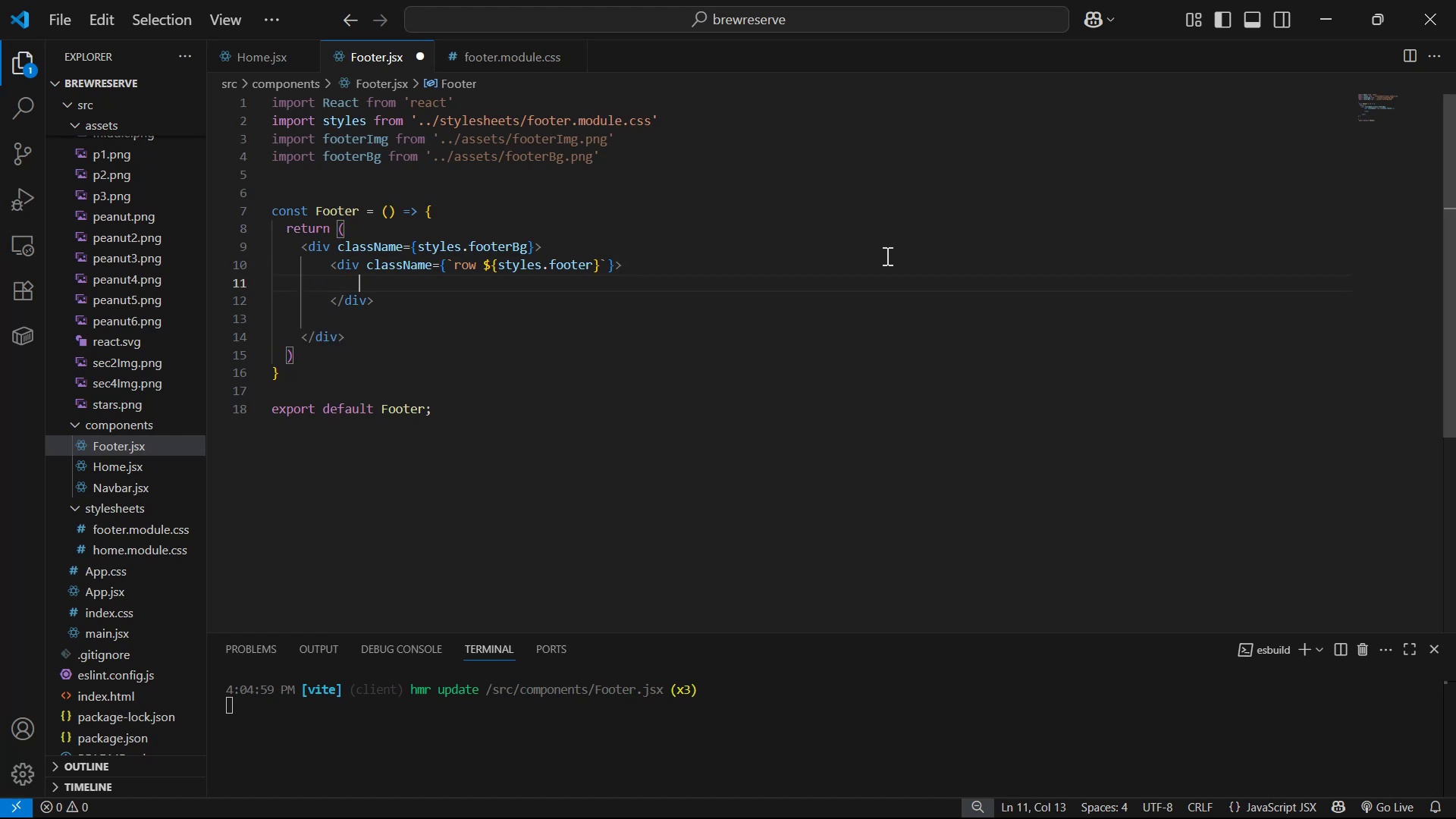 
type(div)
key(Tab)
key(Tab)
key(Tab)
 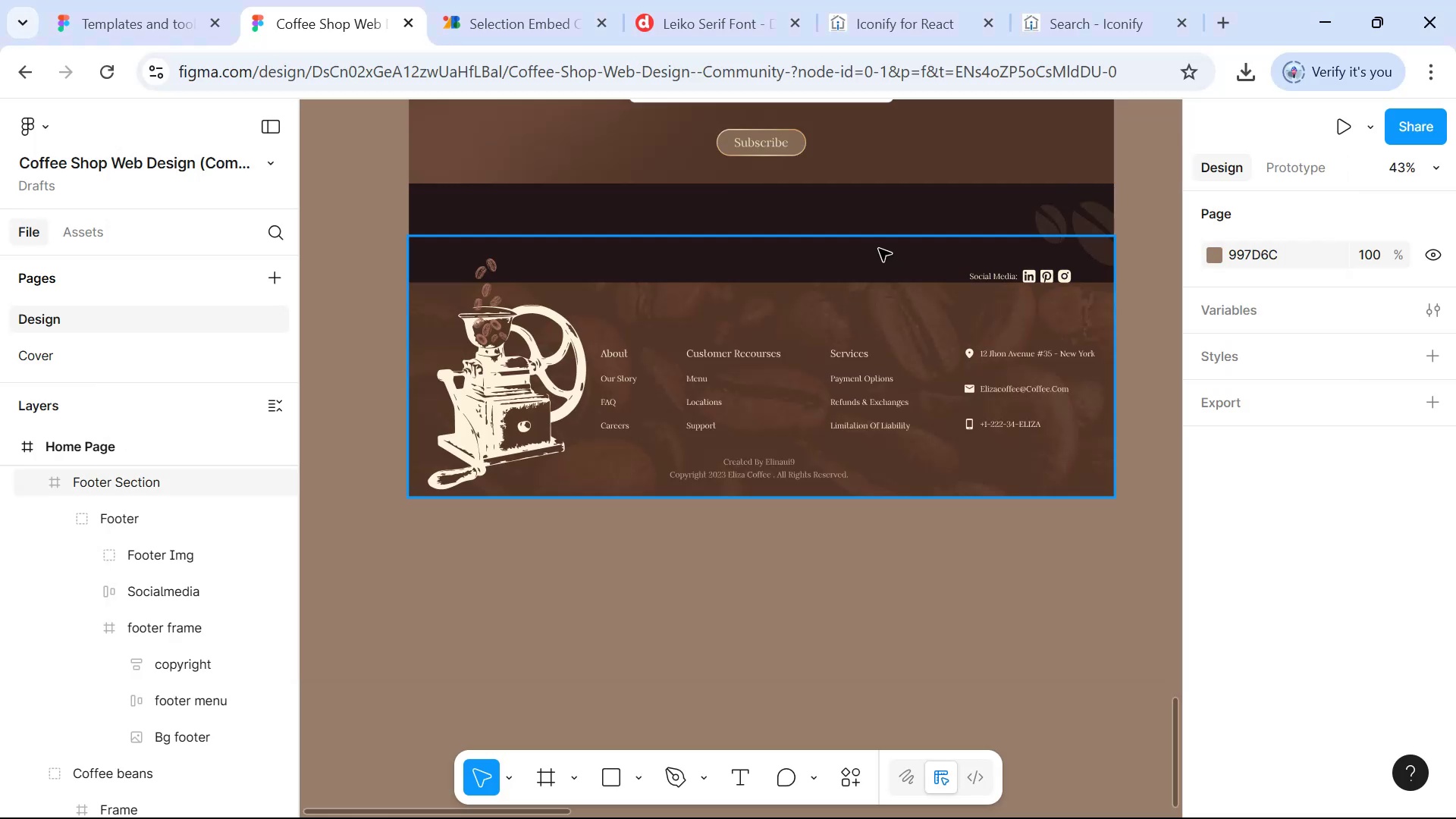 
hold_key(key=AltLeft, duration=1.29)
 